 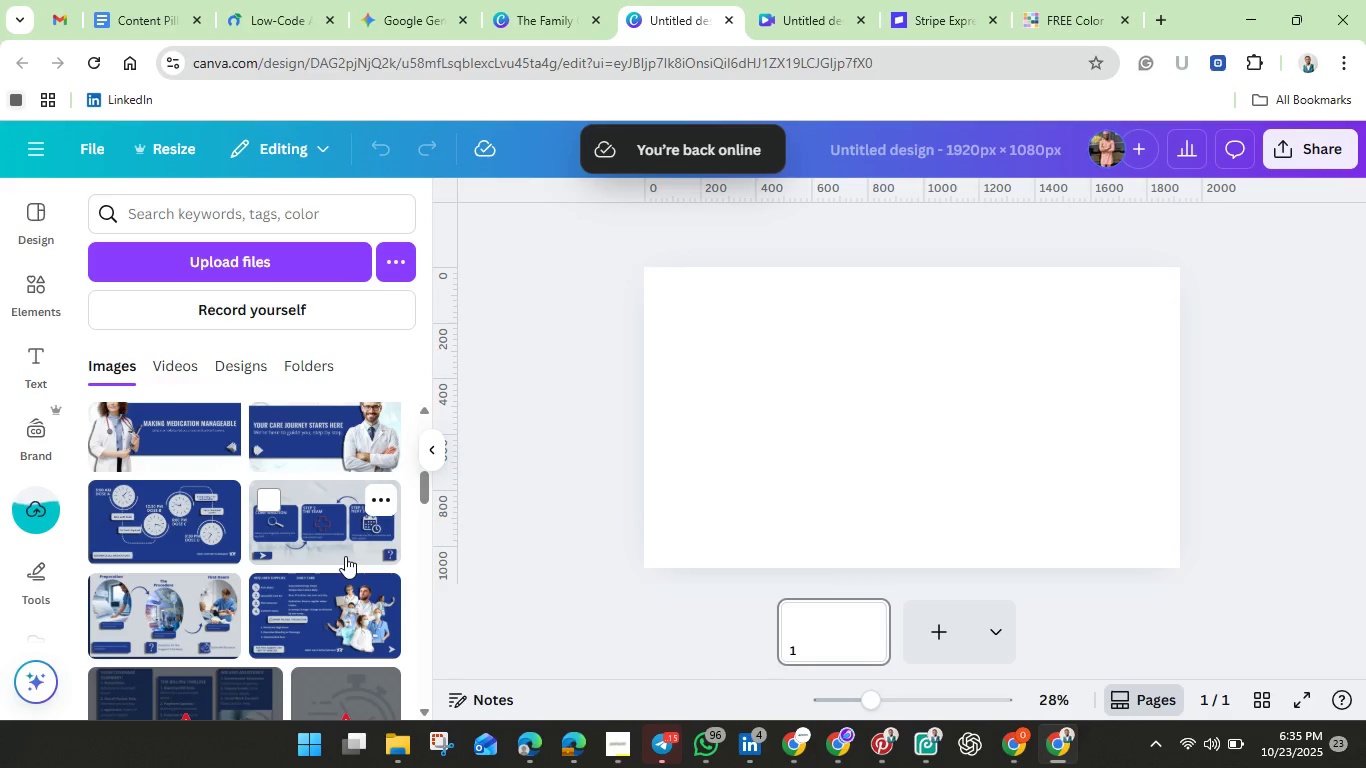 
scroll: coordinate [238, 490], scroll_direction: up, amount: 3.0
 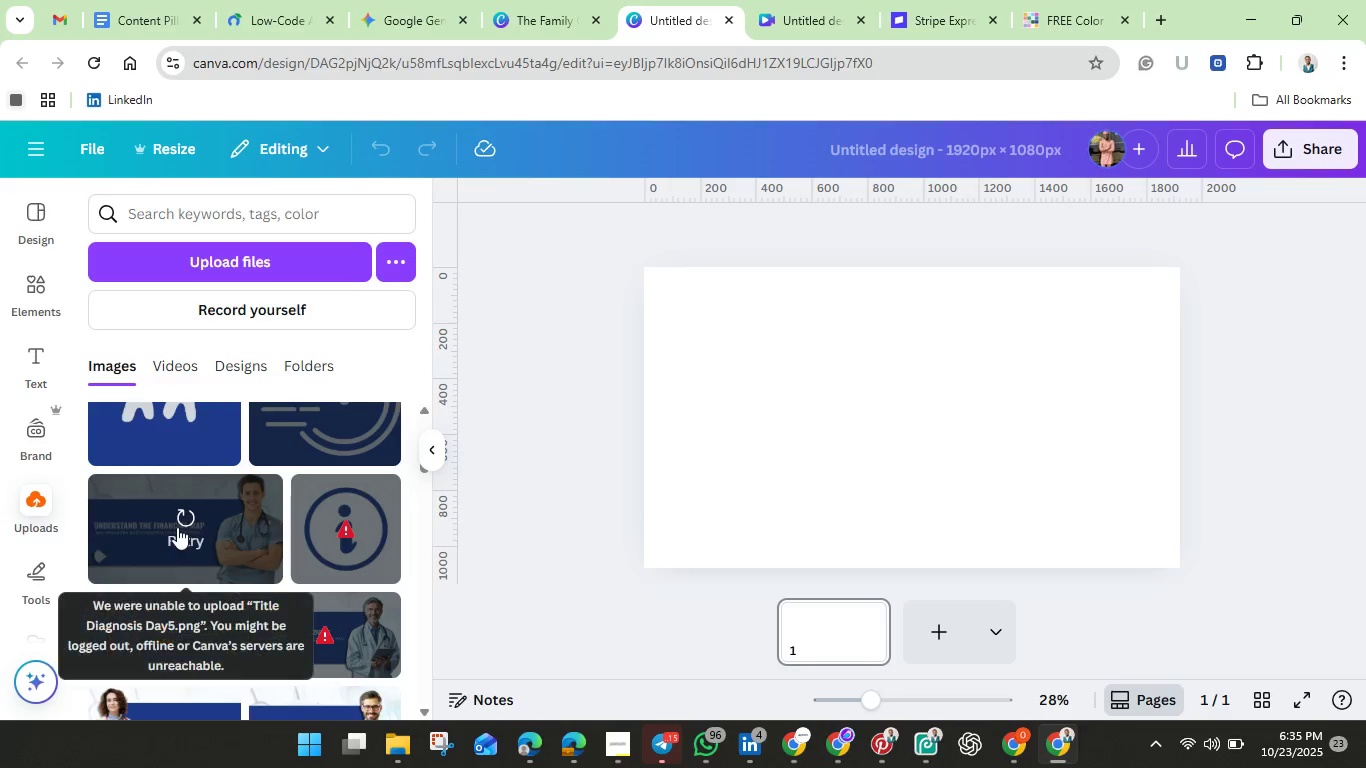 
left_click([185, 521])
 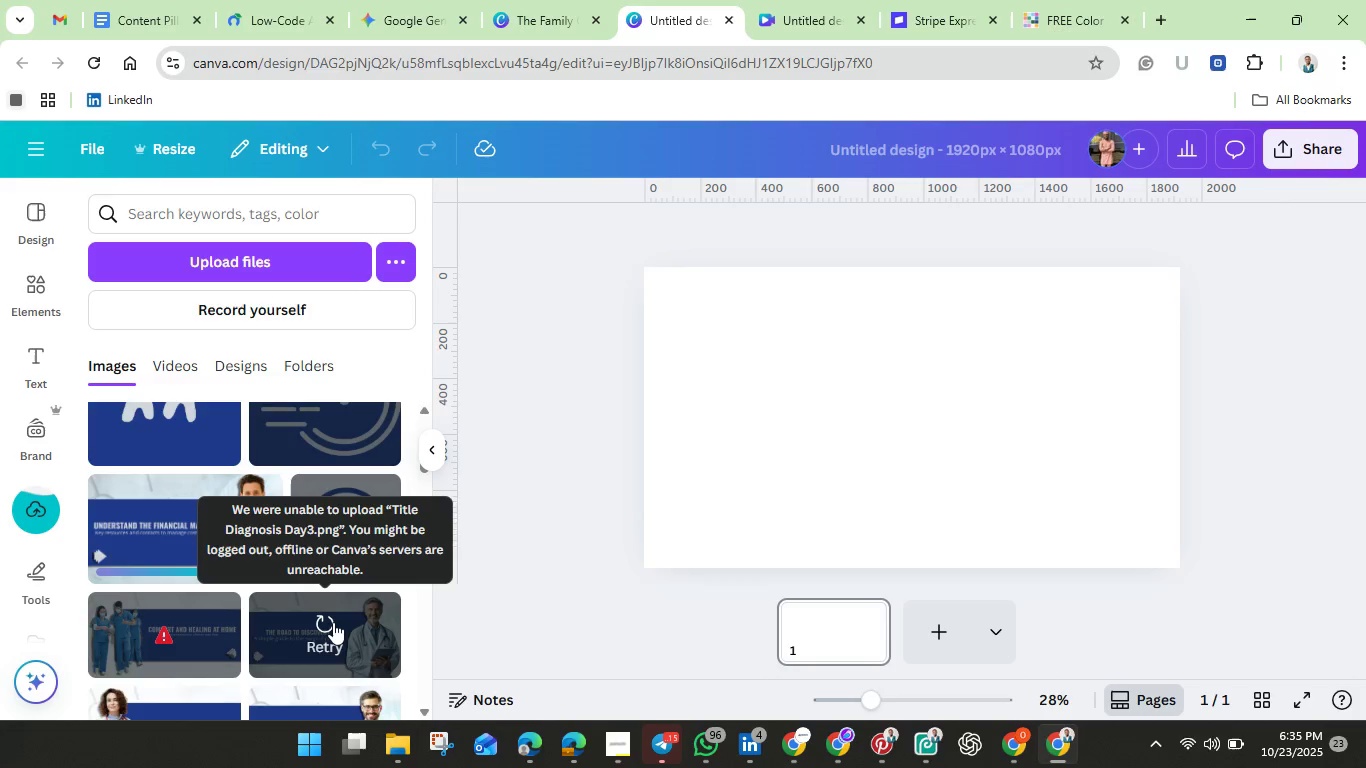 
wait(9.01)
 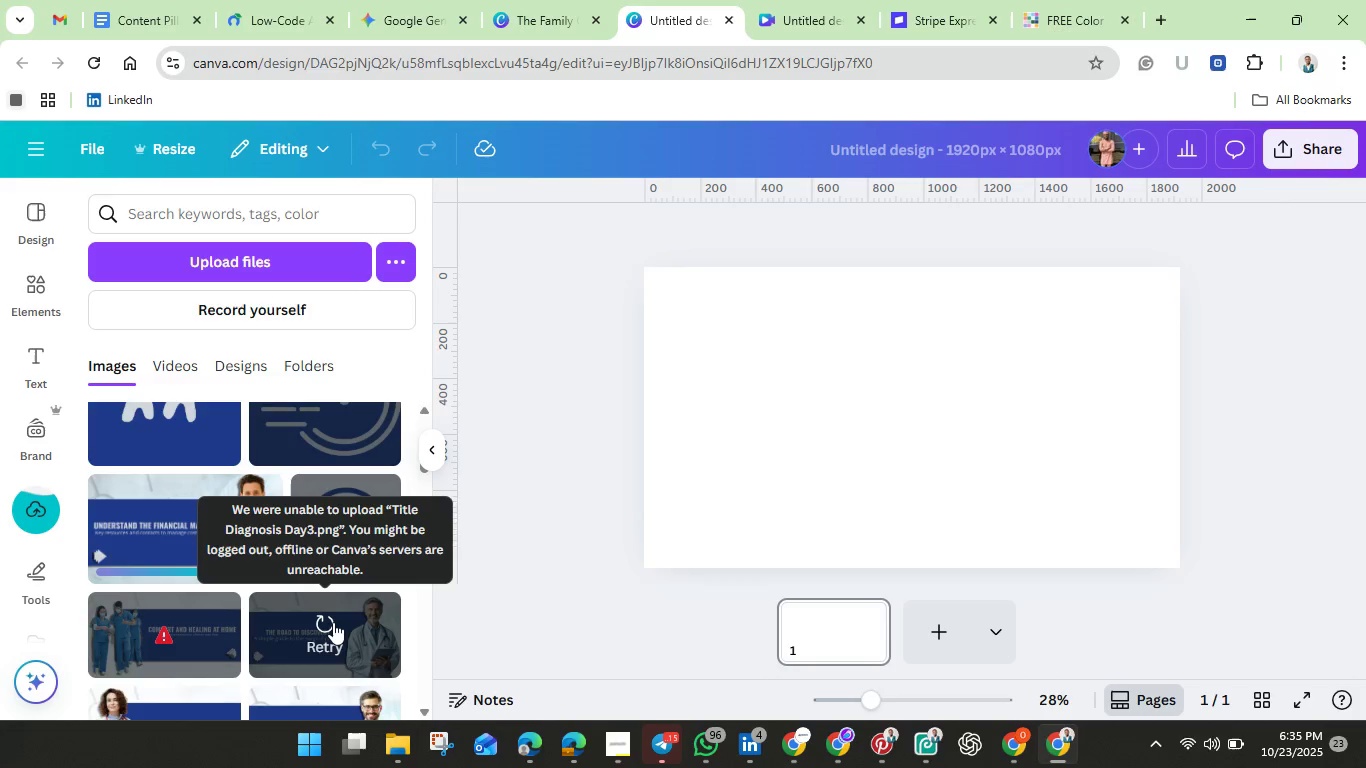 
left_click([333, 622])
 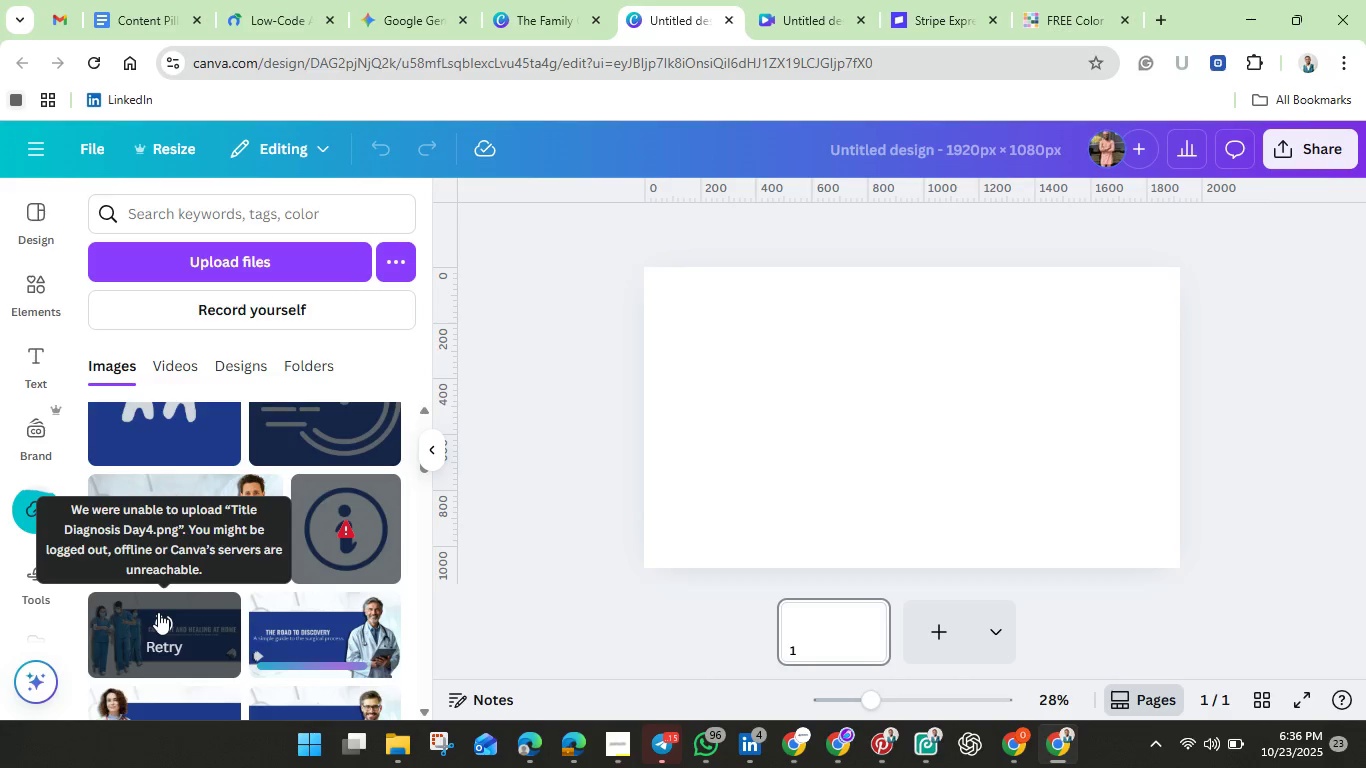 
wait(15.34)
 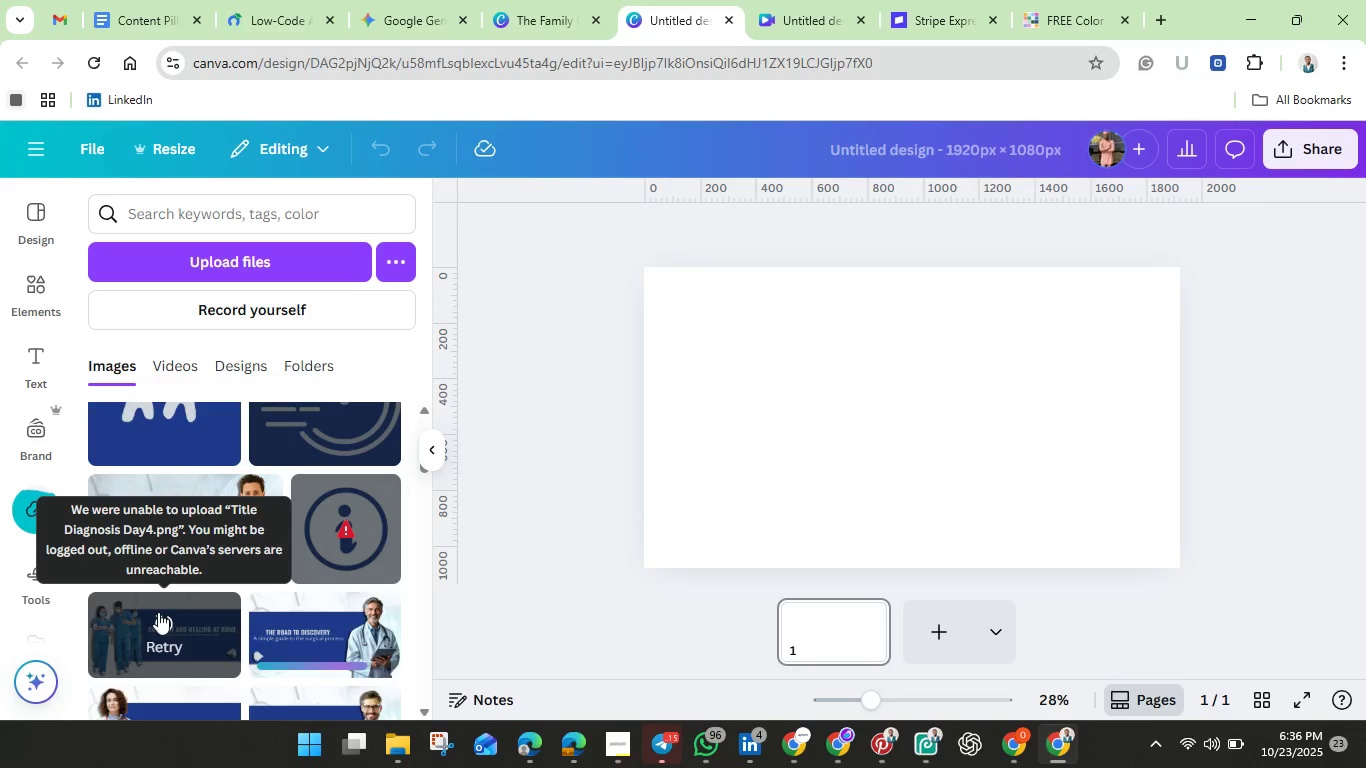 
left_click([165, 614])
 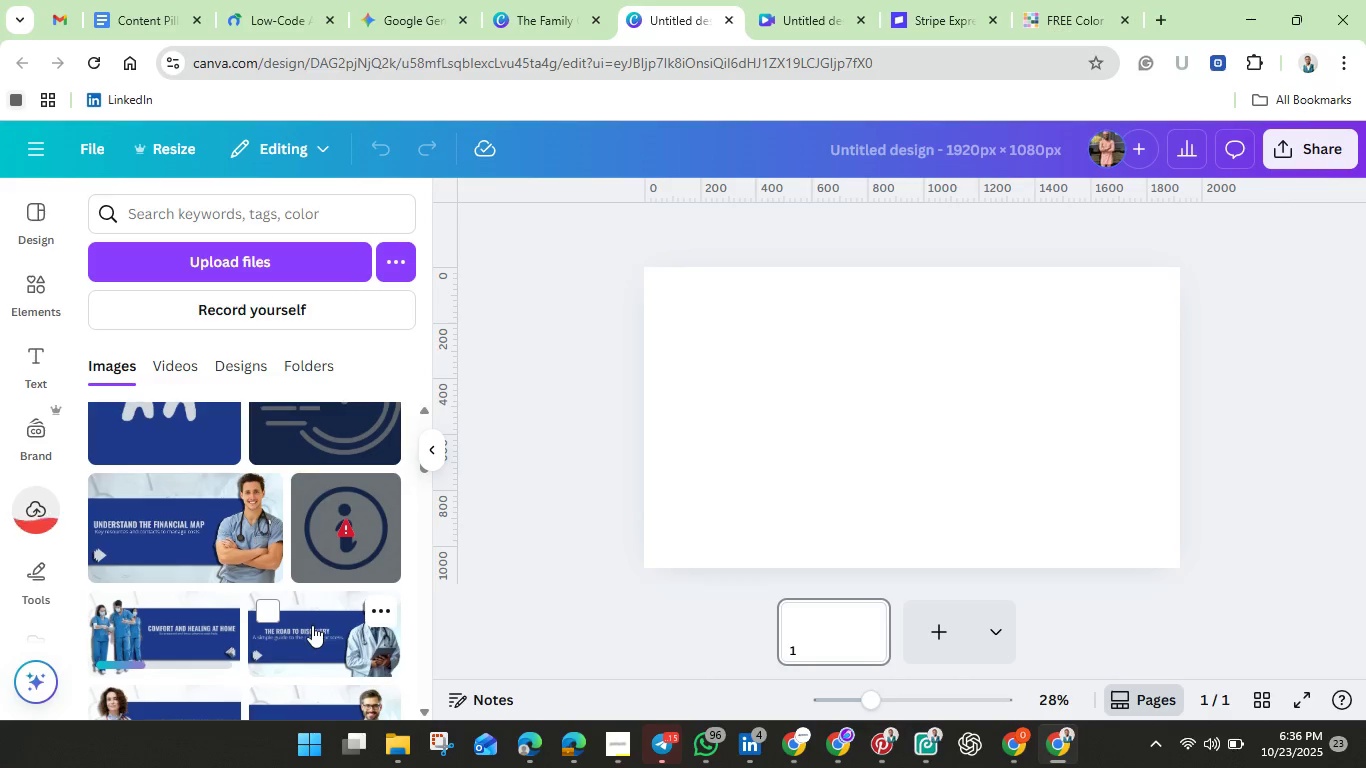 
scroll: coordinate [312, 625], scroll_direction: down, amount: 4.0
 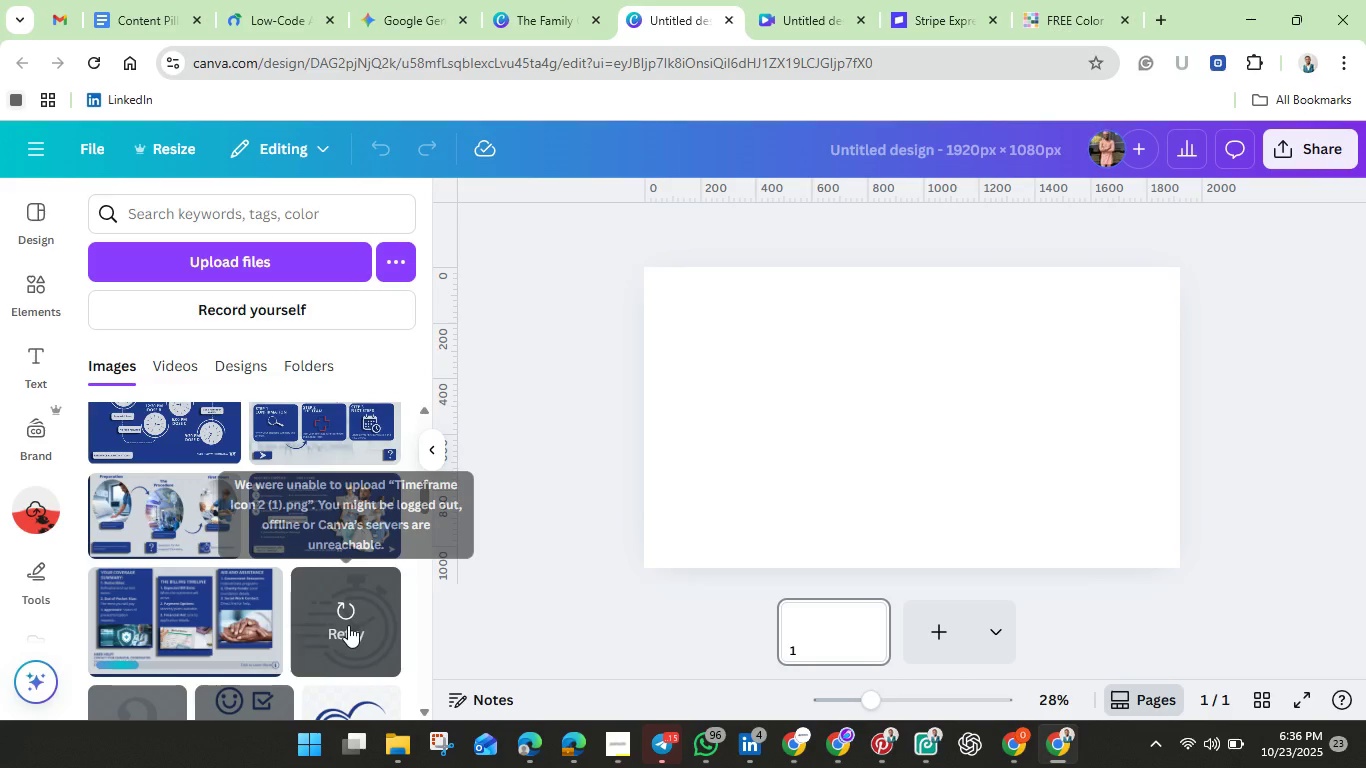 
left_click([345, 617])
 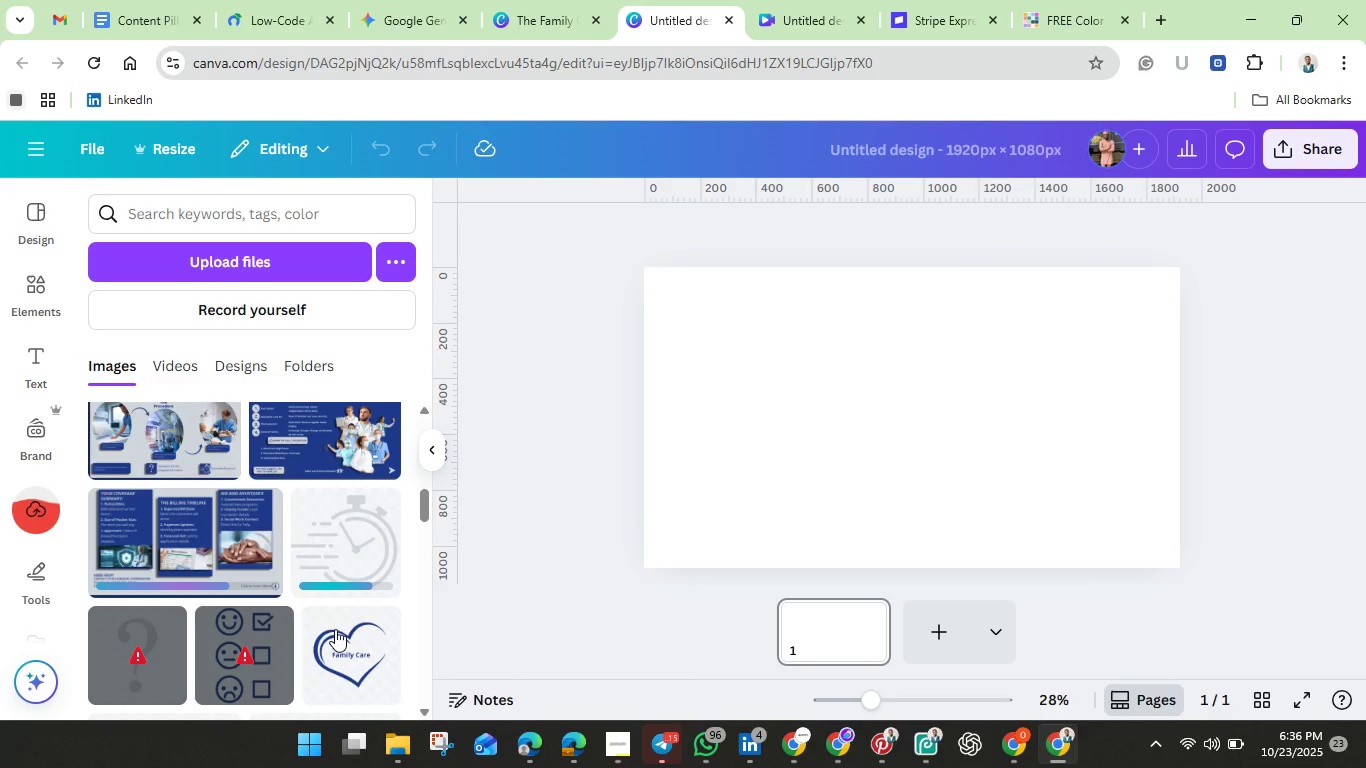 
scroll: coordinate [334, 632], scroll_direction: down, amount: 2.0
 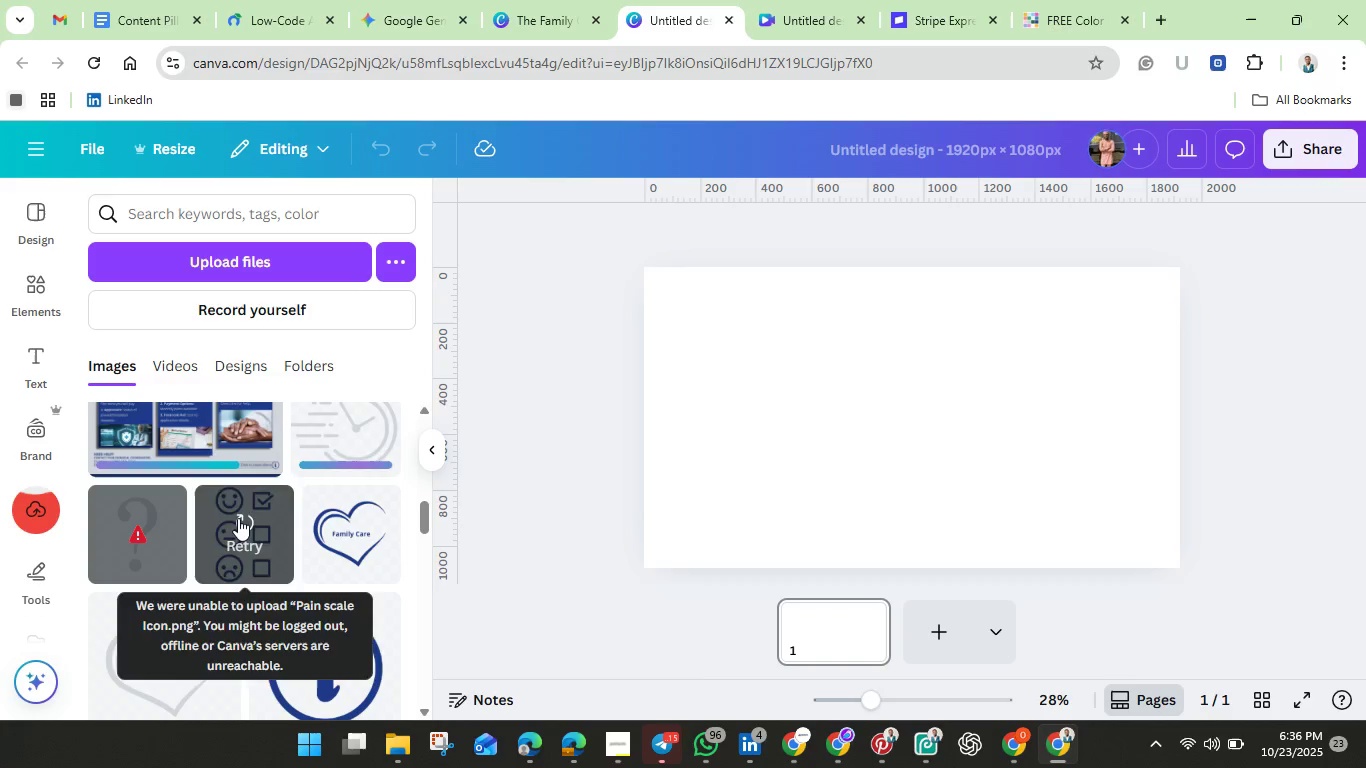 
left_click([238, 518])
 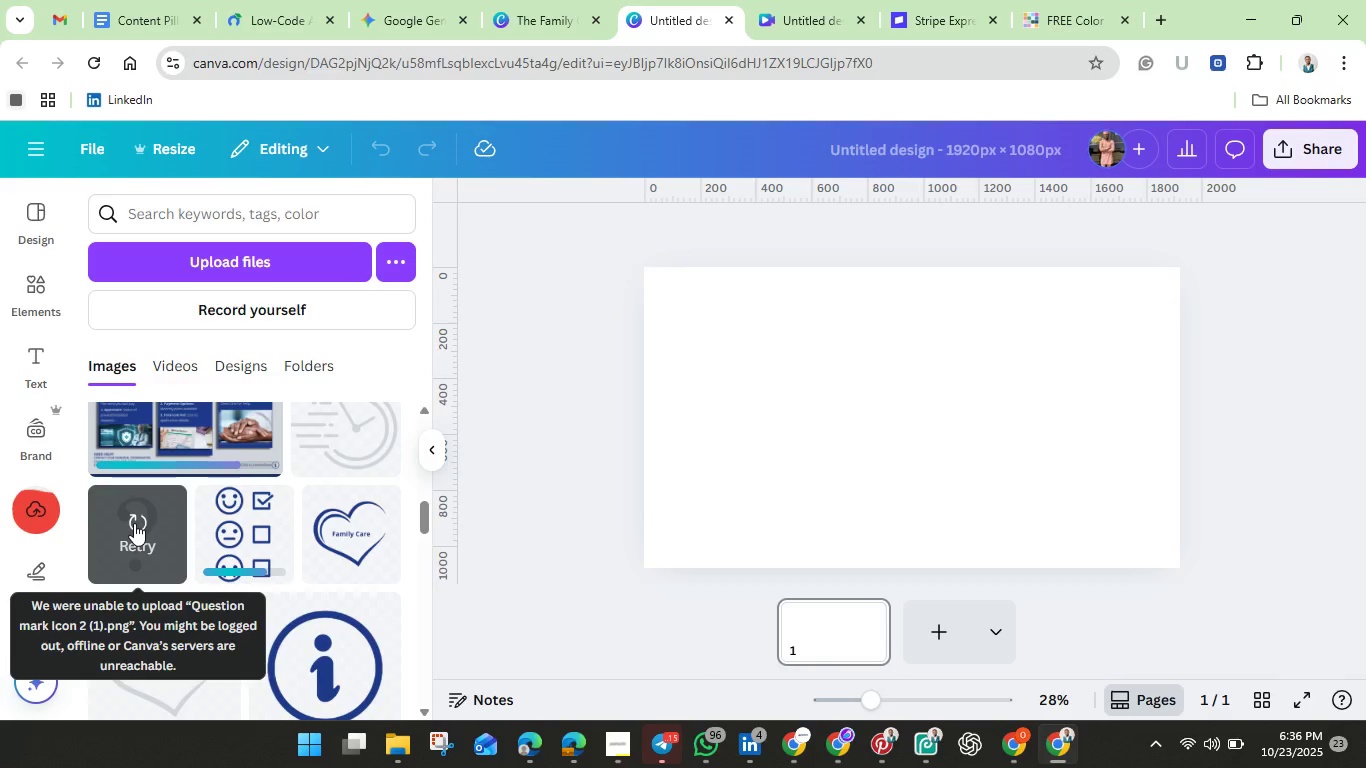 
left_click([134, 523])
 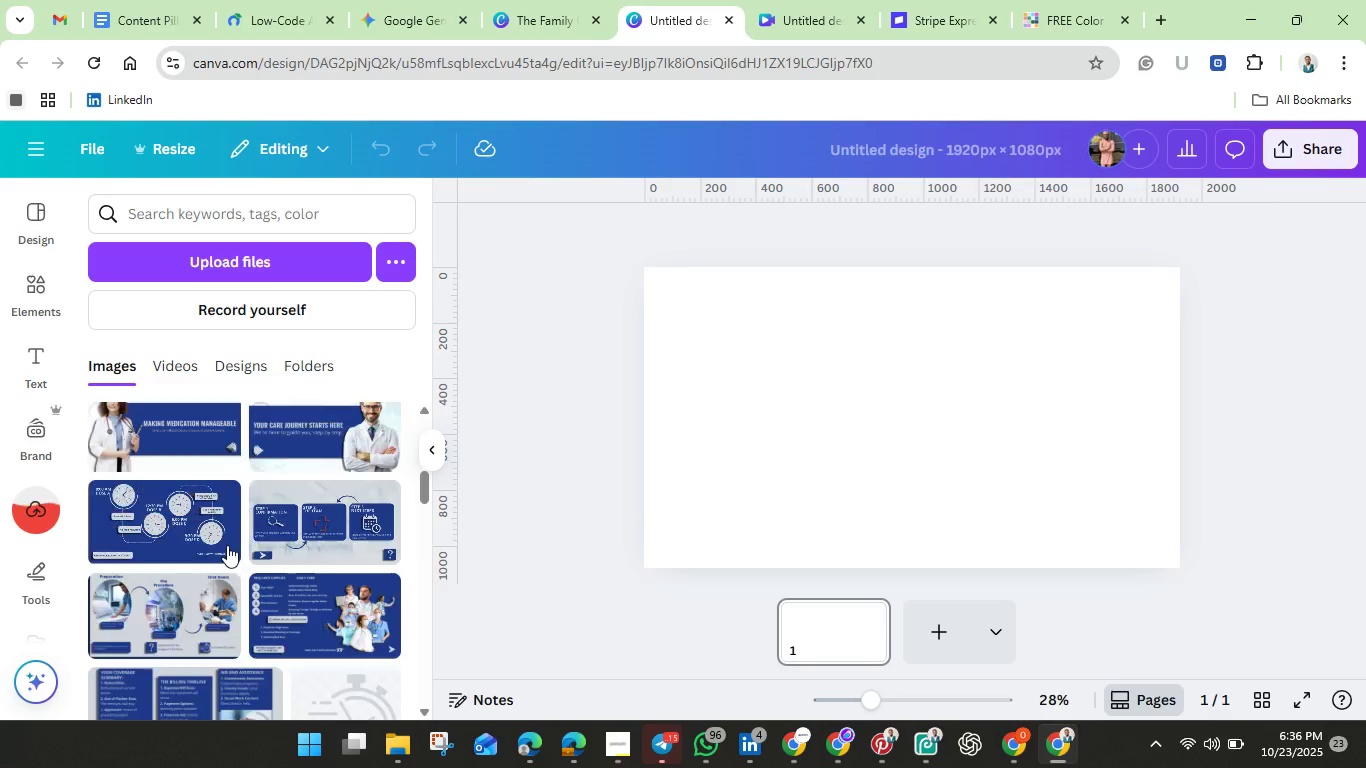 
scroll: coordinate [260, 585], scroll_direction: up, amount: 5.0
 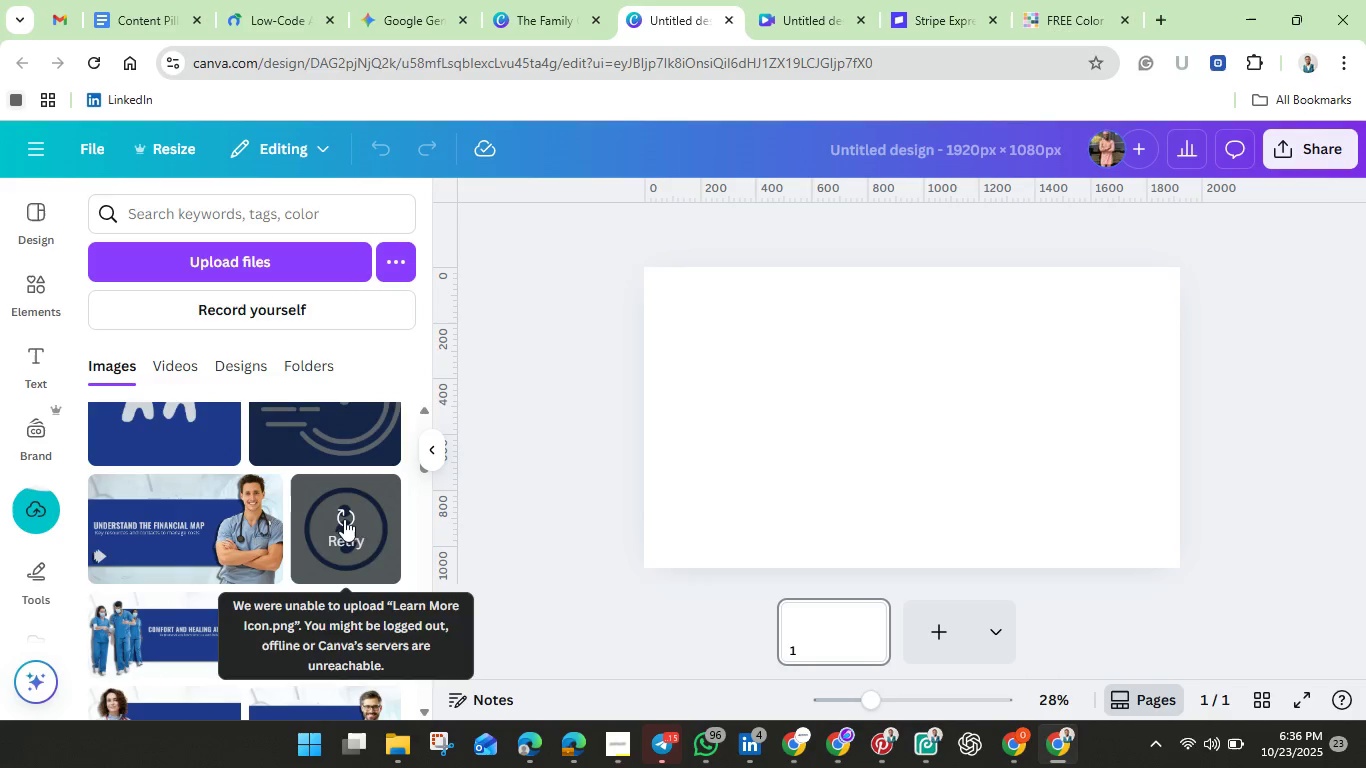 
left_click([344, 519])
 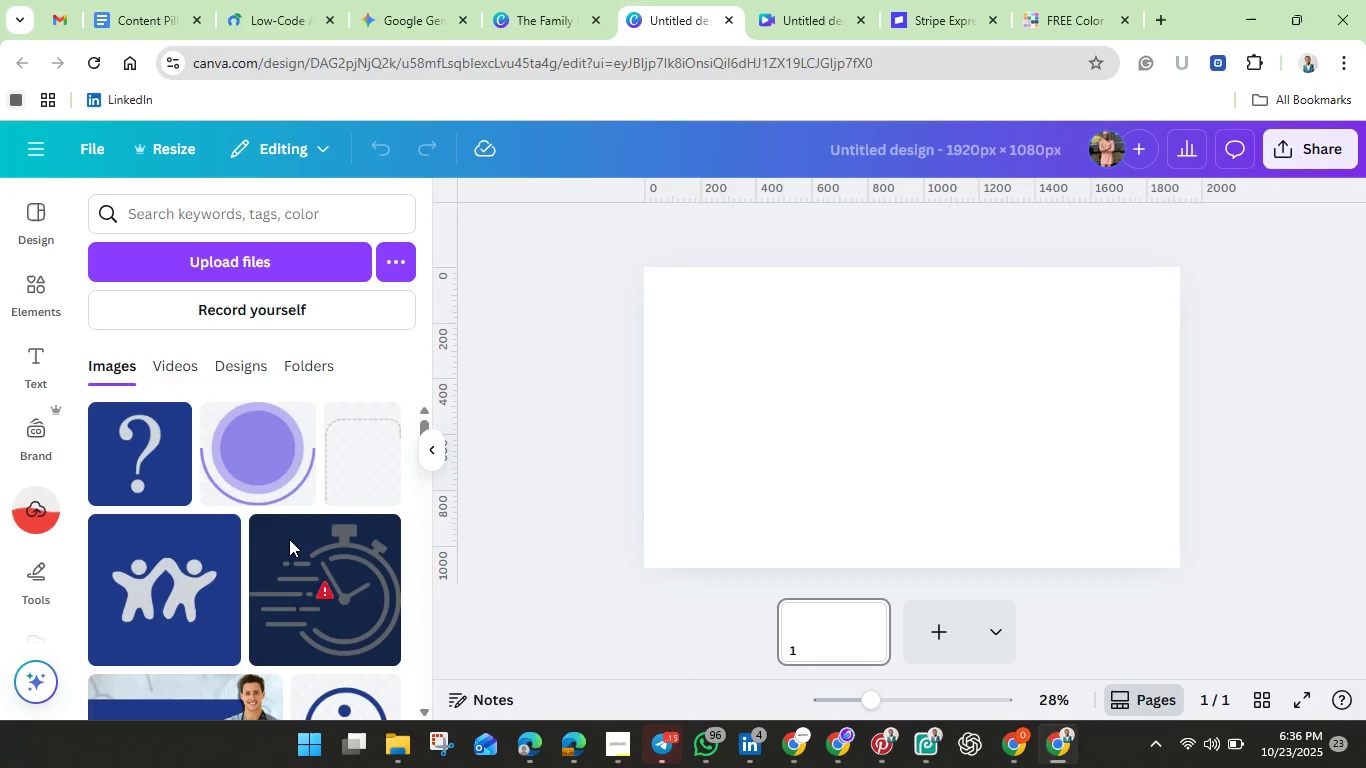 
scroll: coordinate [289, 539], scroll_direction: up, amount: 5.0
 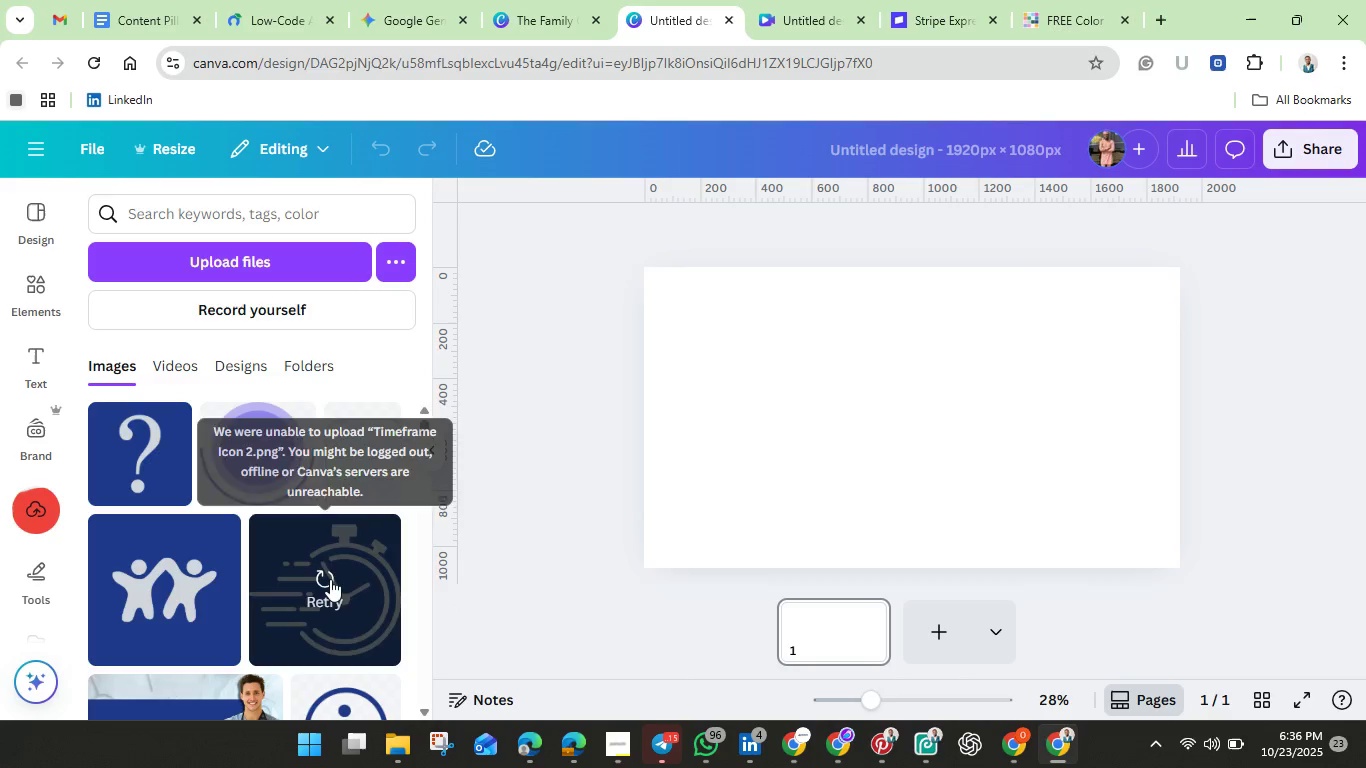 
left_click([330, 579])
 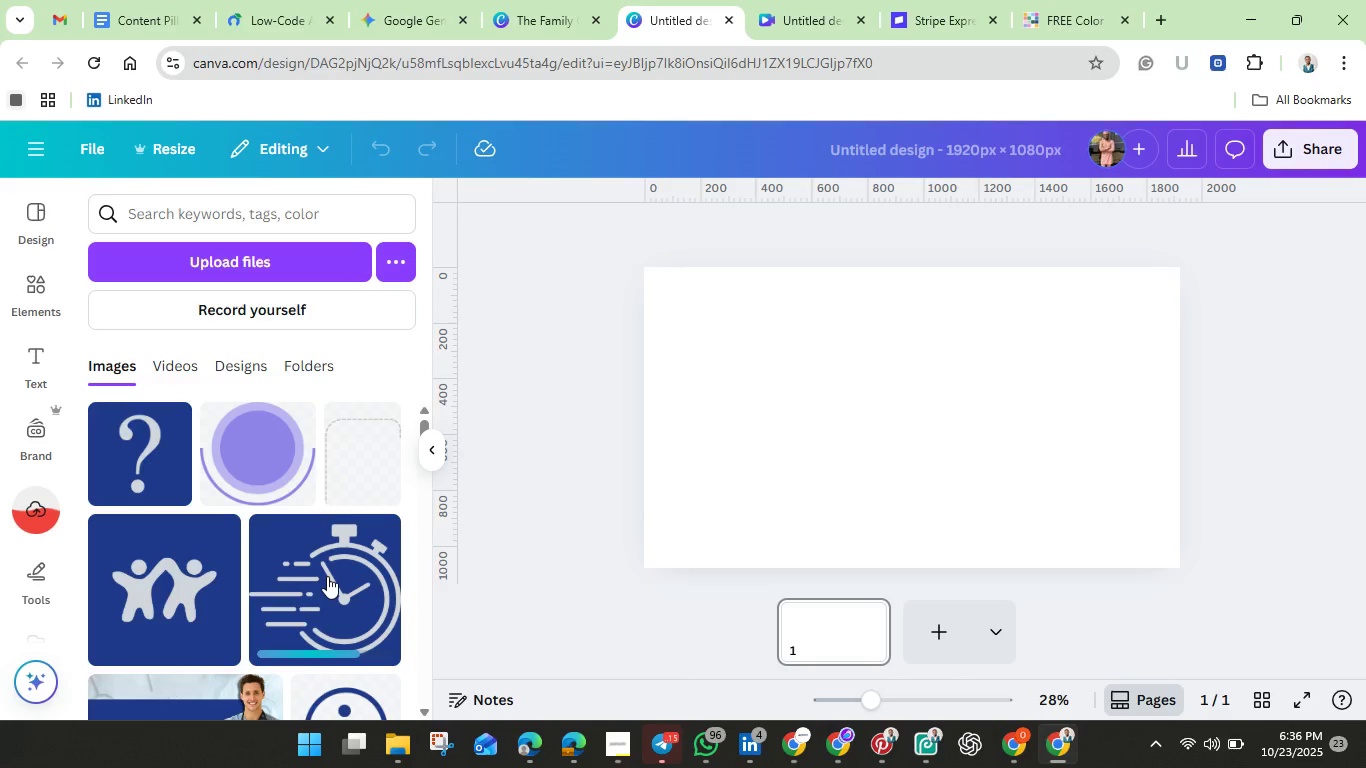 
scroll: coordinate [327, 576], scroll_direction: up, amount: 3.0
 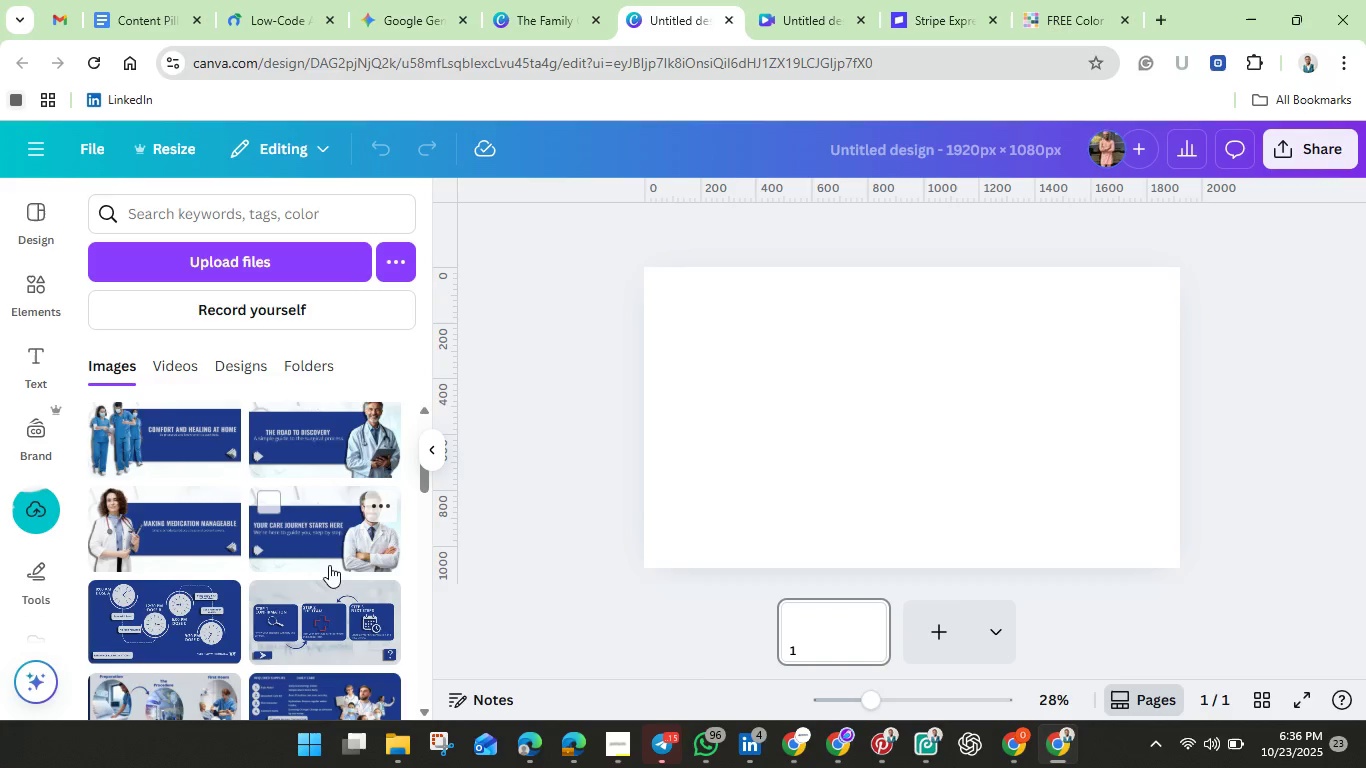 
scroll: coordinate [328, 581], scroll_direction: down, amount: 12.0
 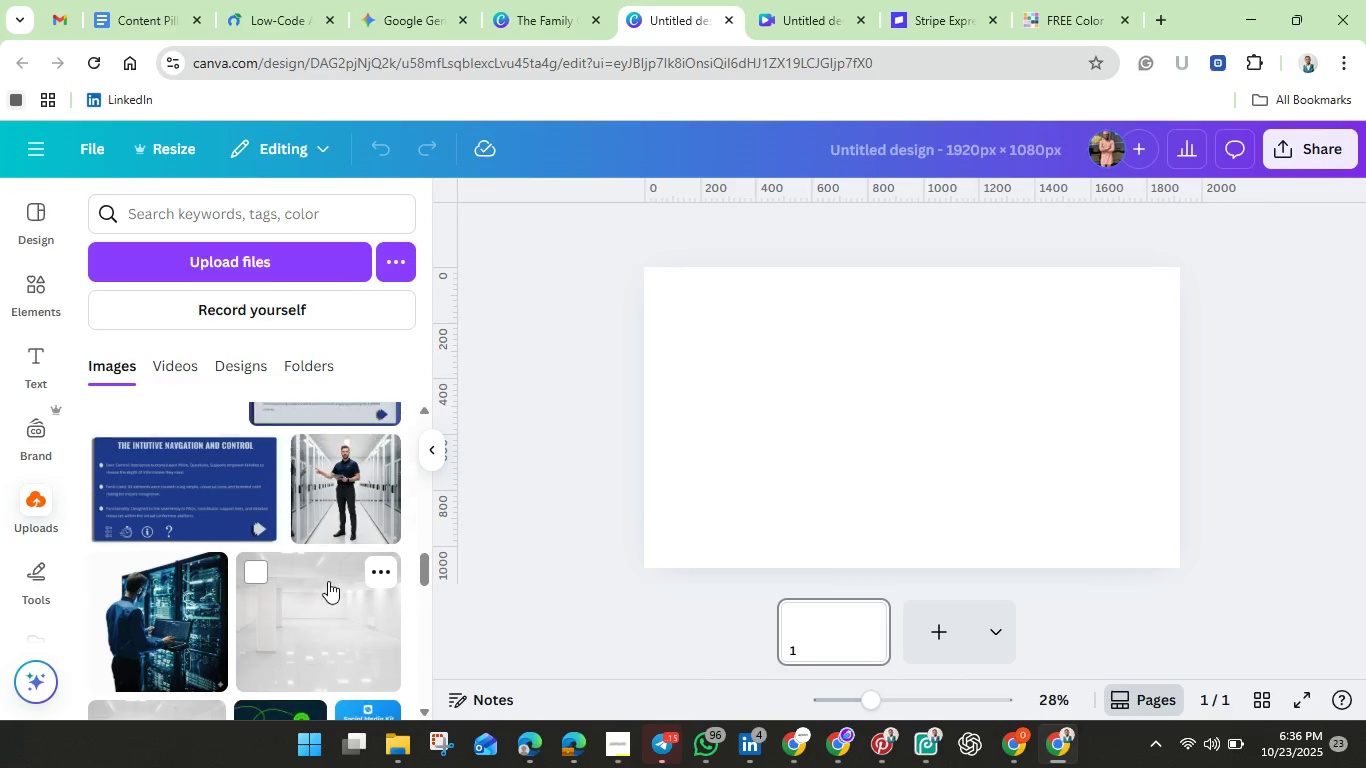 
scroll: coordinate [328, 581], scroll_direction: up, amount: 9.0
 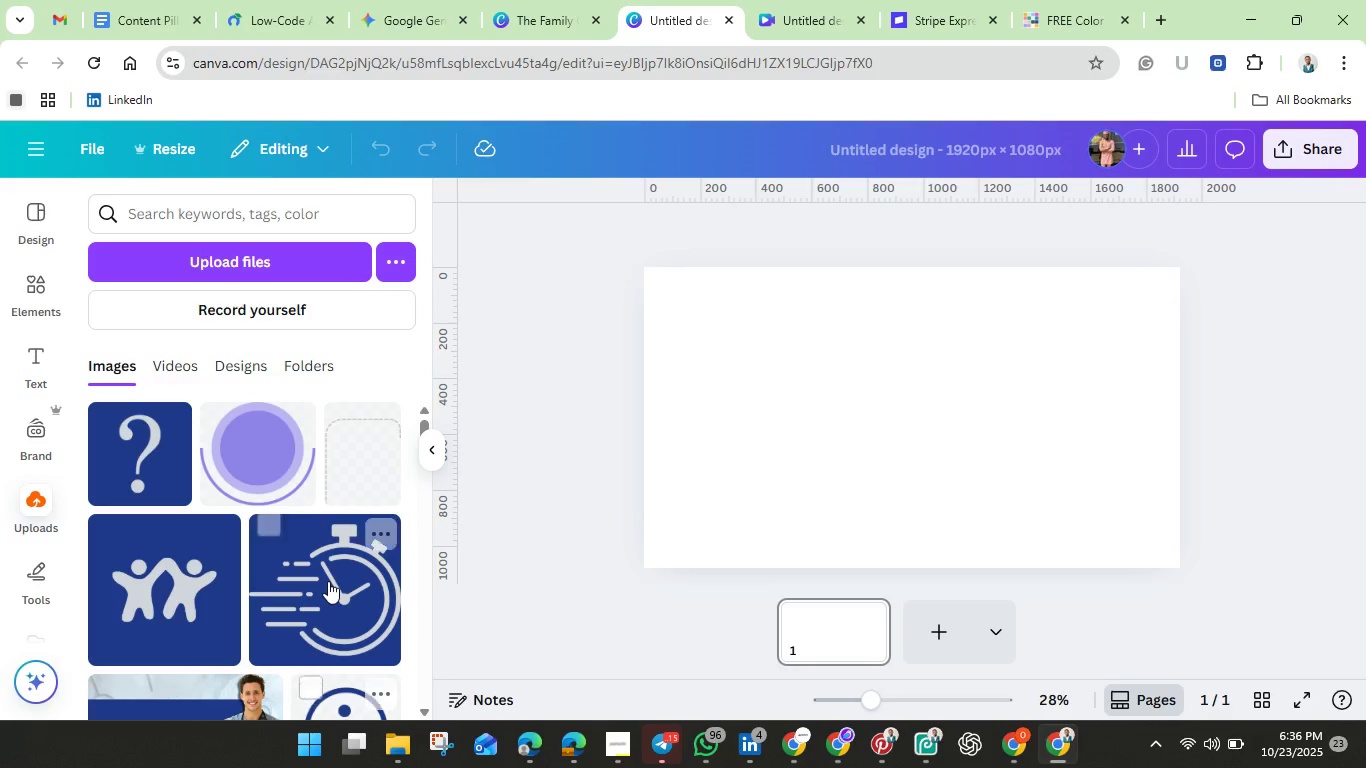 
scroll: coordinate [328, 583], scroll_direction: down, amount: 4.0
 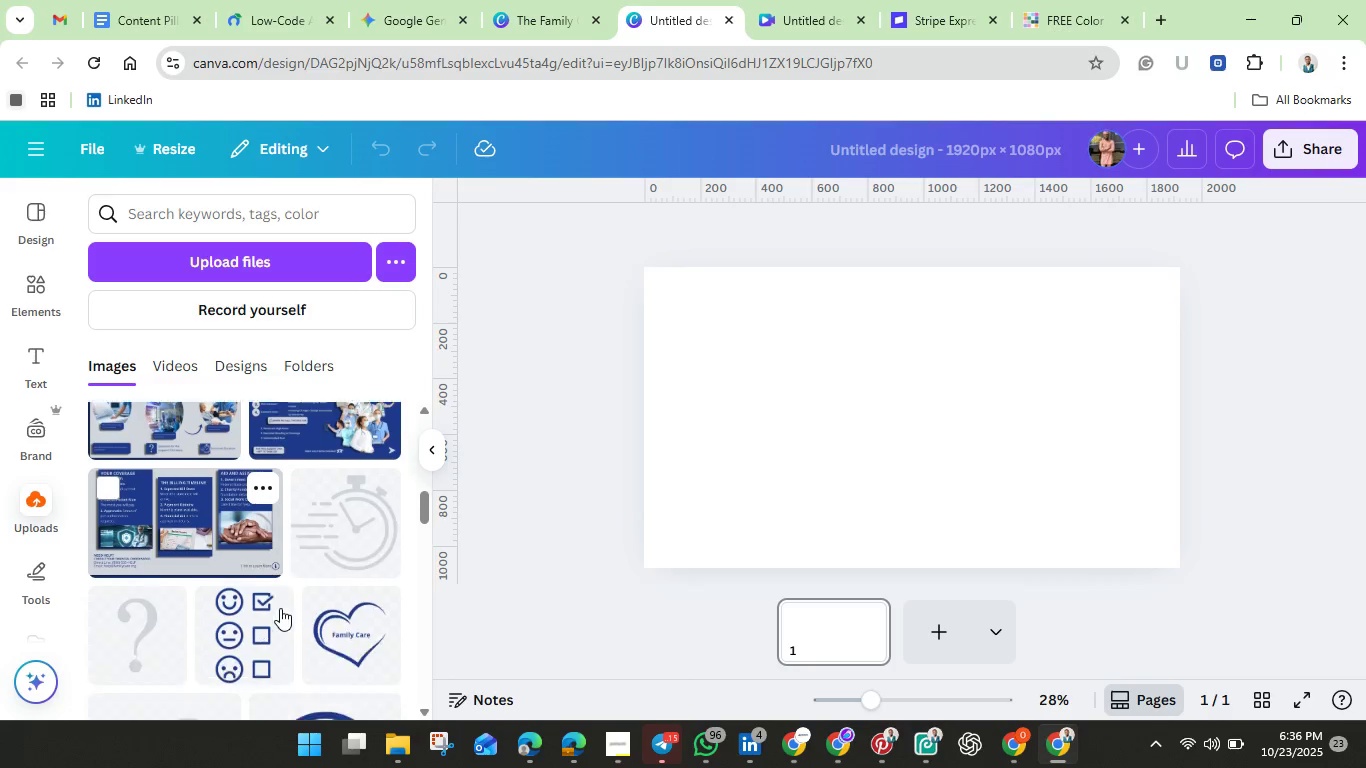 
scroll: coordinate [280, 608], scroll_direction: none, amount: 0.0
 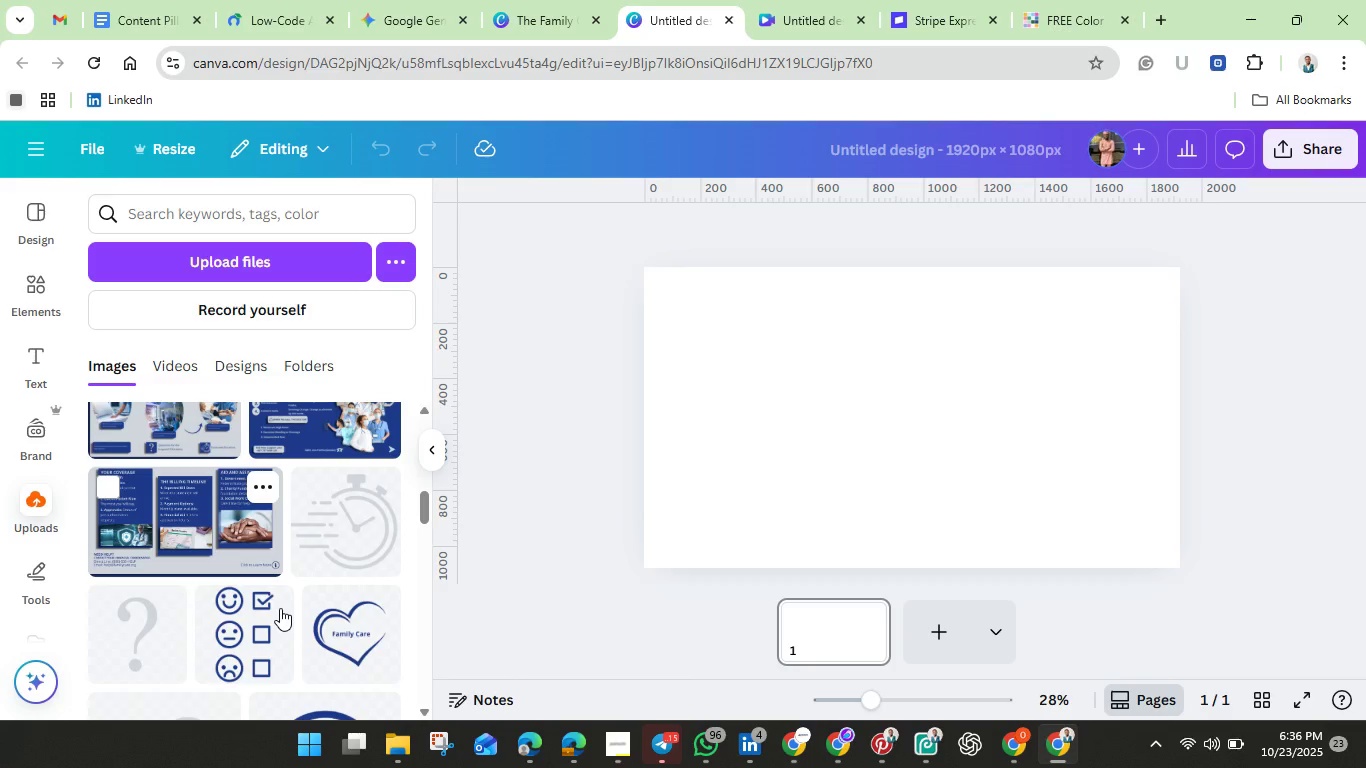 
scroll: coordinate [280, 608], scroll_direction: down, amount: 3.0
 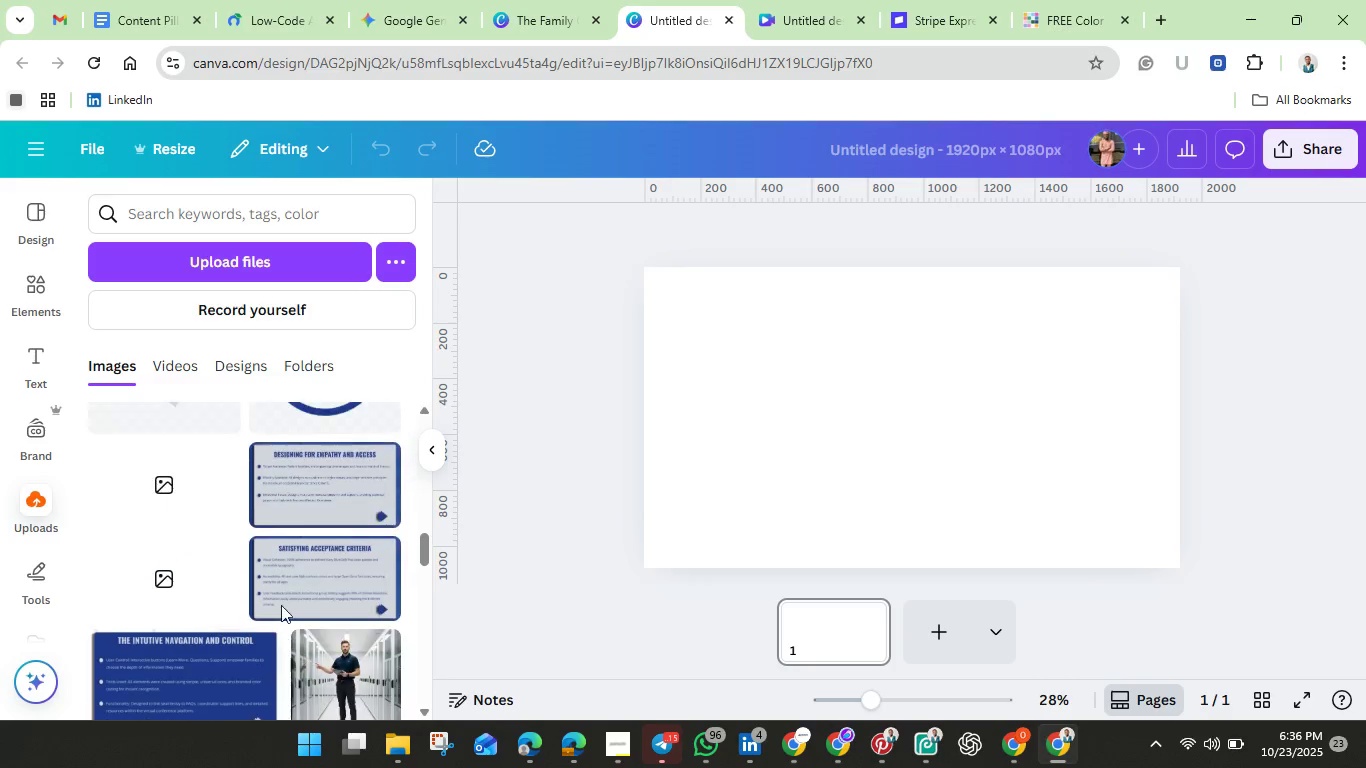 
scroll: coordinate [281, 605], scroll_direction: up, amount: 14.0
 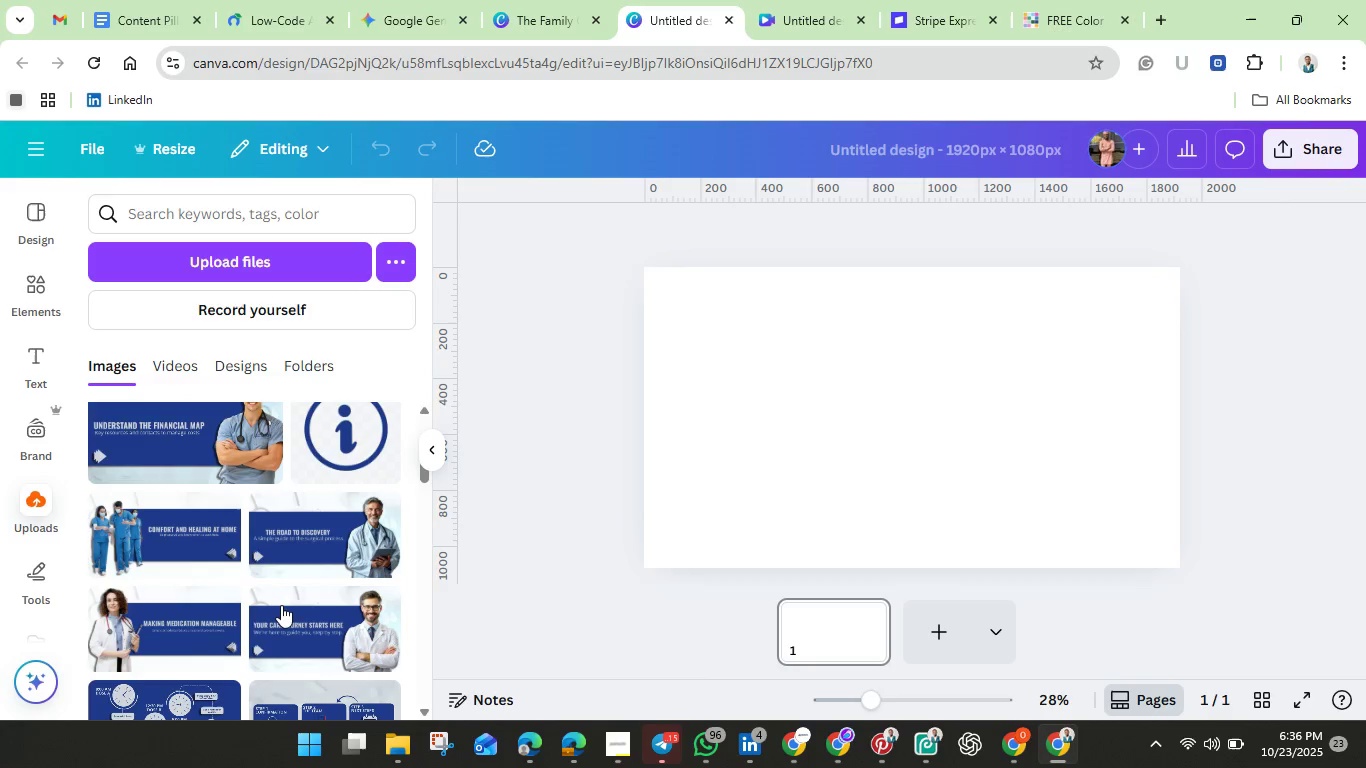 
scroll: coordinate [281, 605], scroll_direction: down, amount: 9.0
 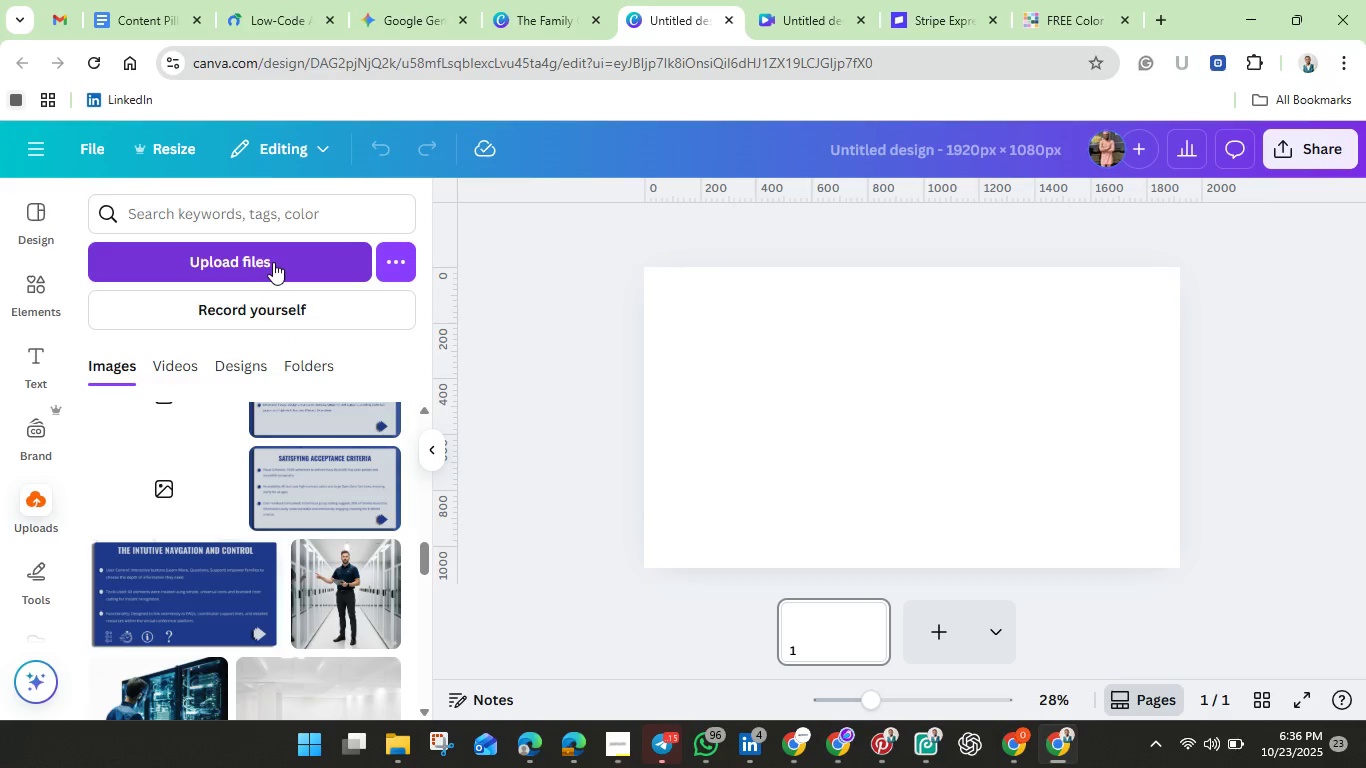 
left_click([273, 262])
 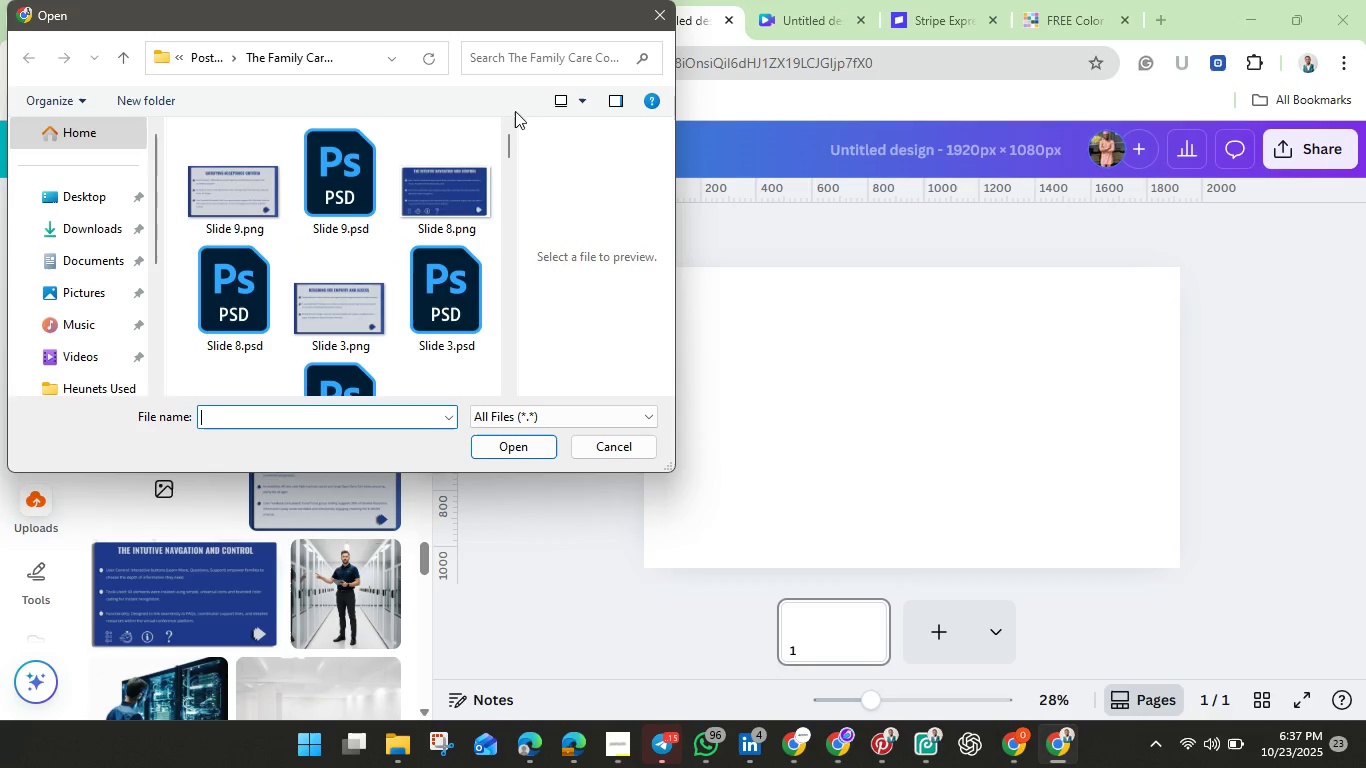 
wait(5.1)
 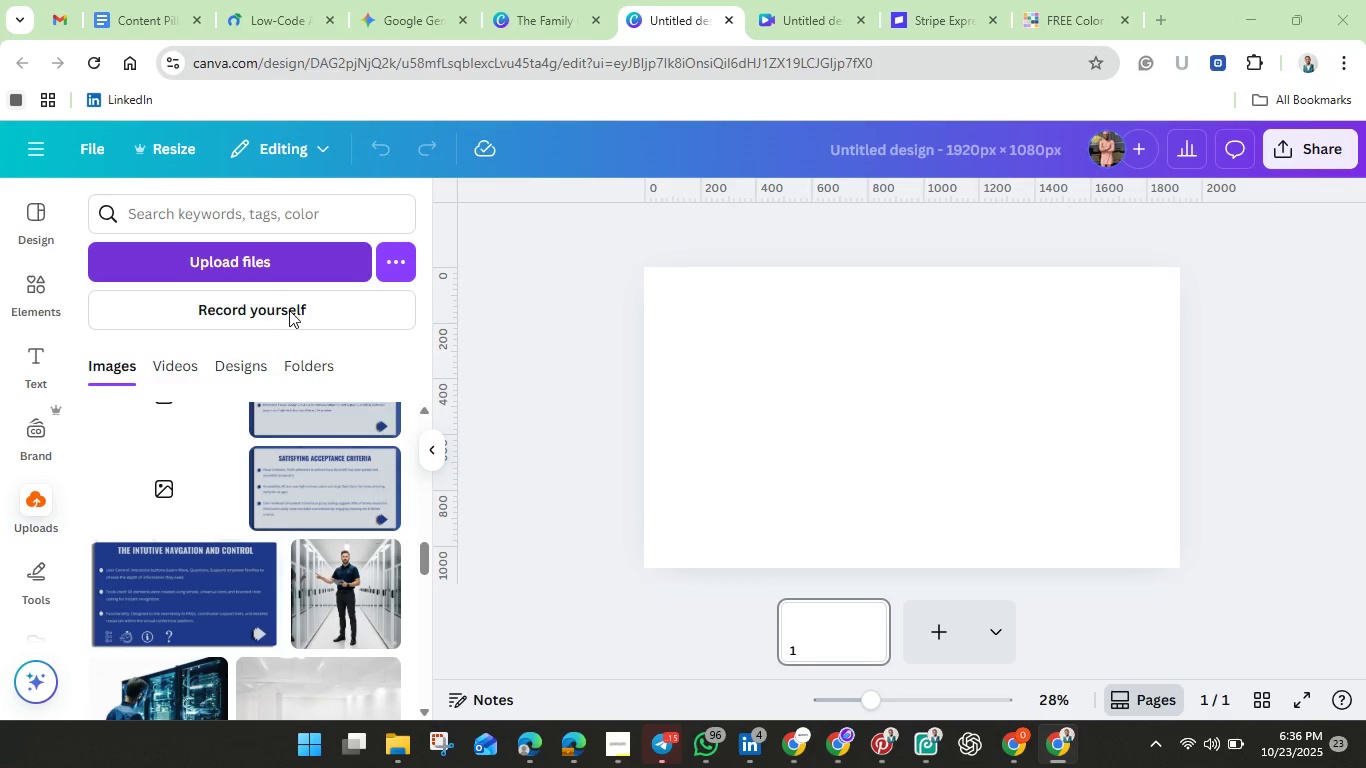 
left_click_drag(start_coordinate=[510, 151], to_coordinate=[508, 167])
 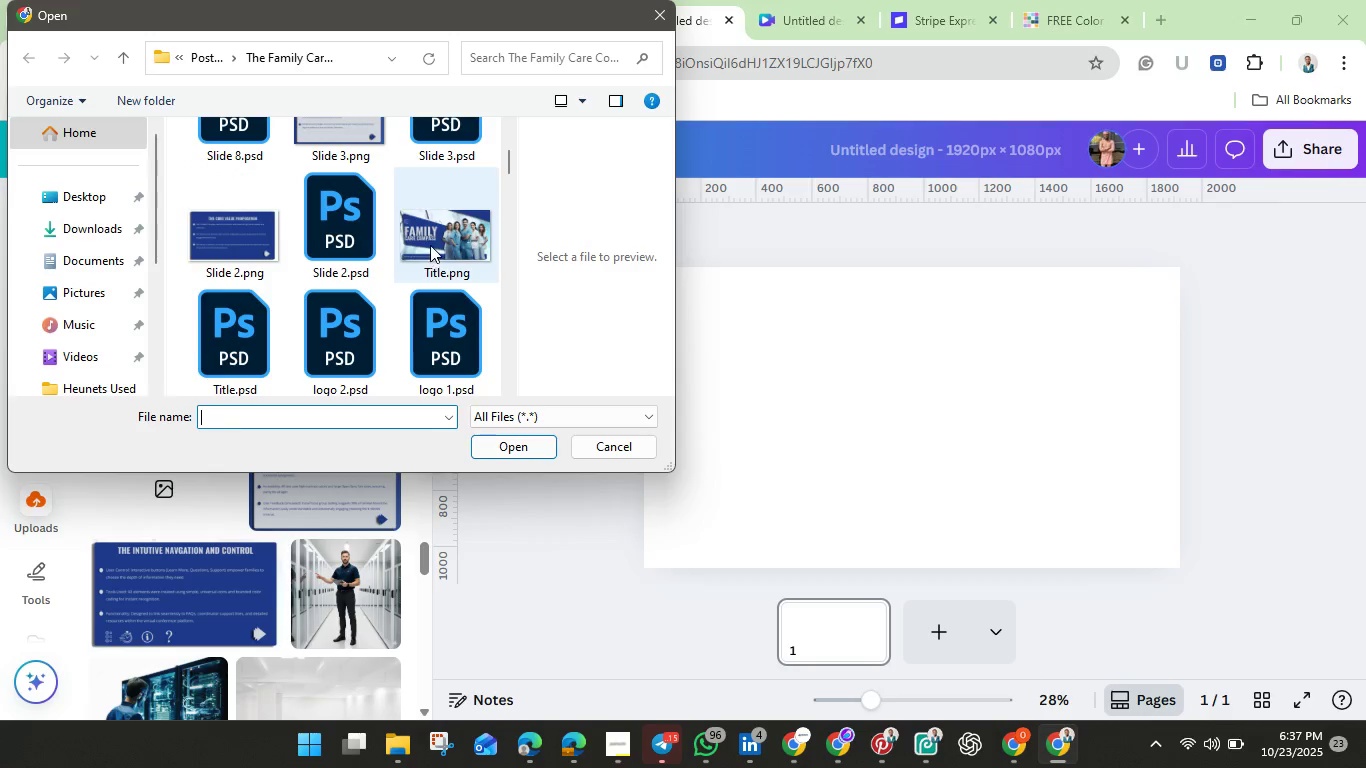 
left_click([430, 245])
 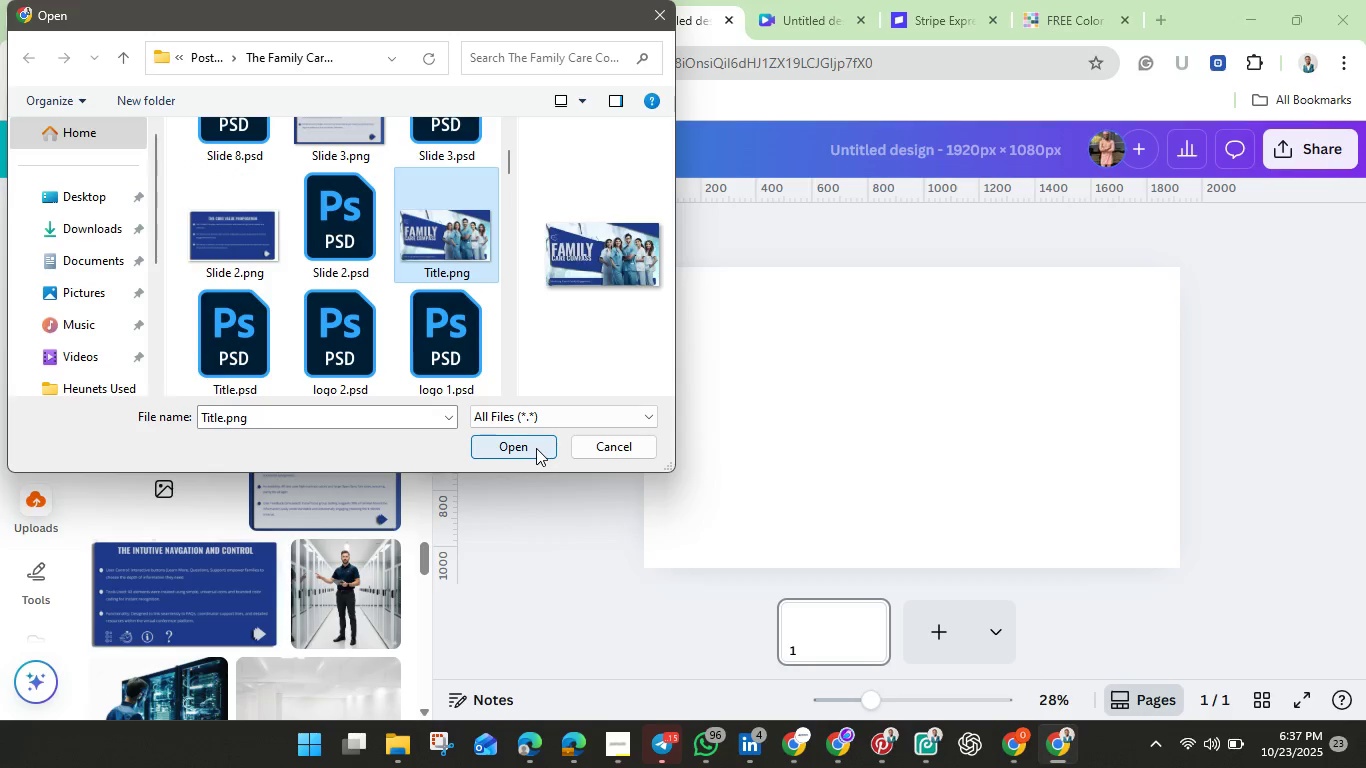 
left_click([536, 448])
 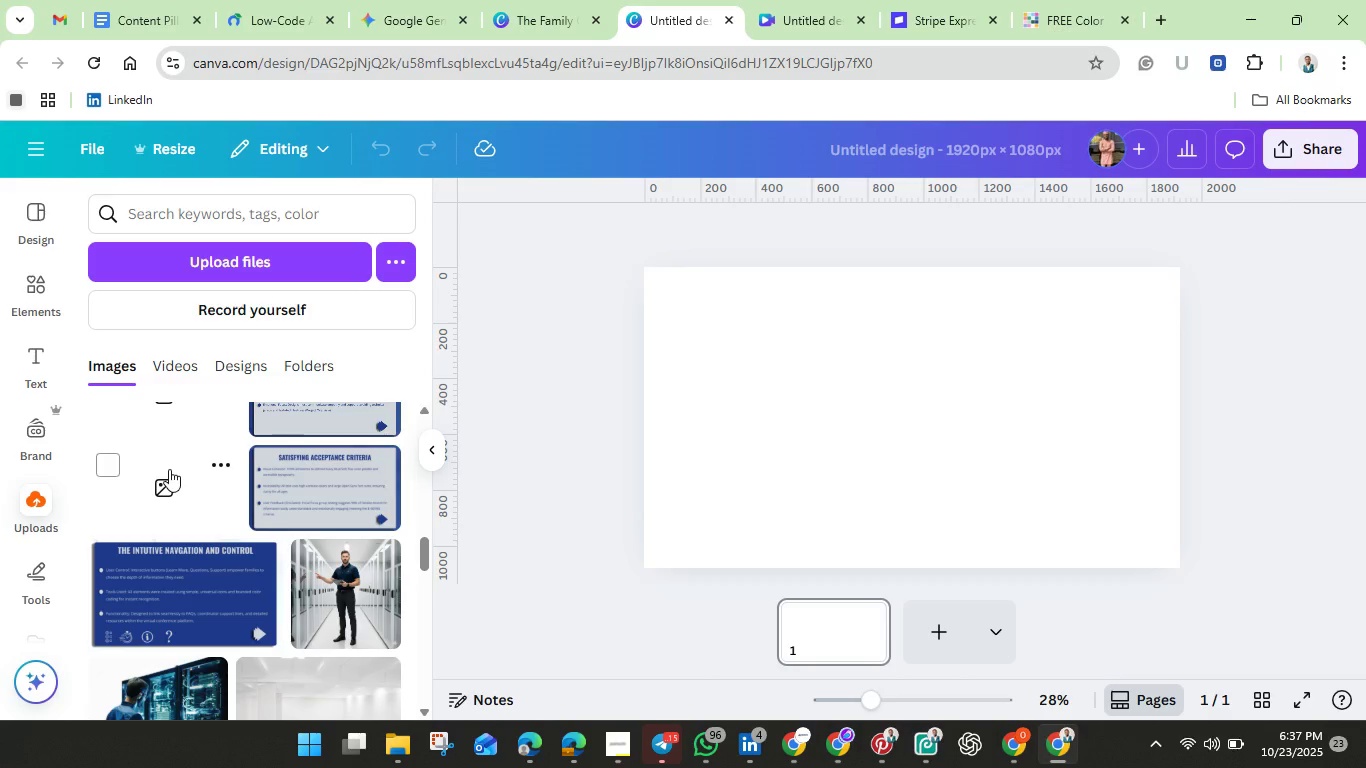 
wait(18.58)
 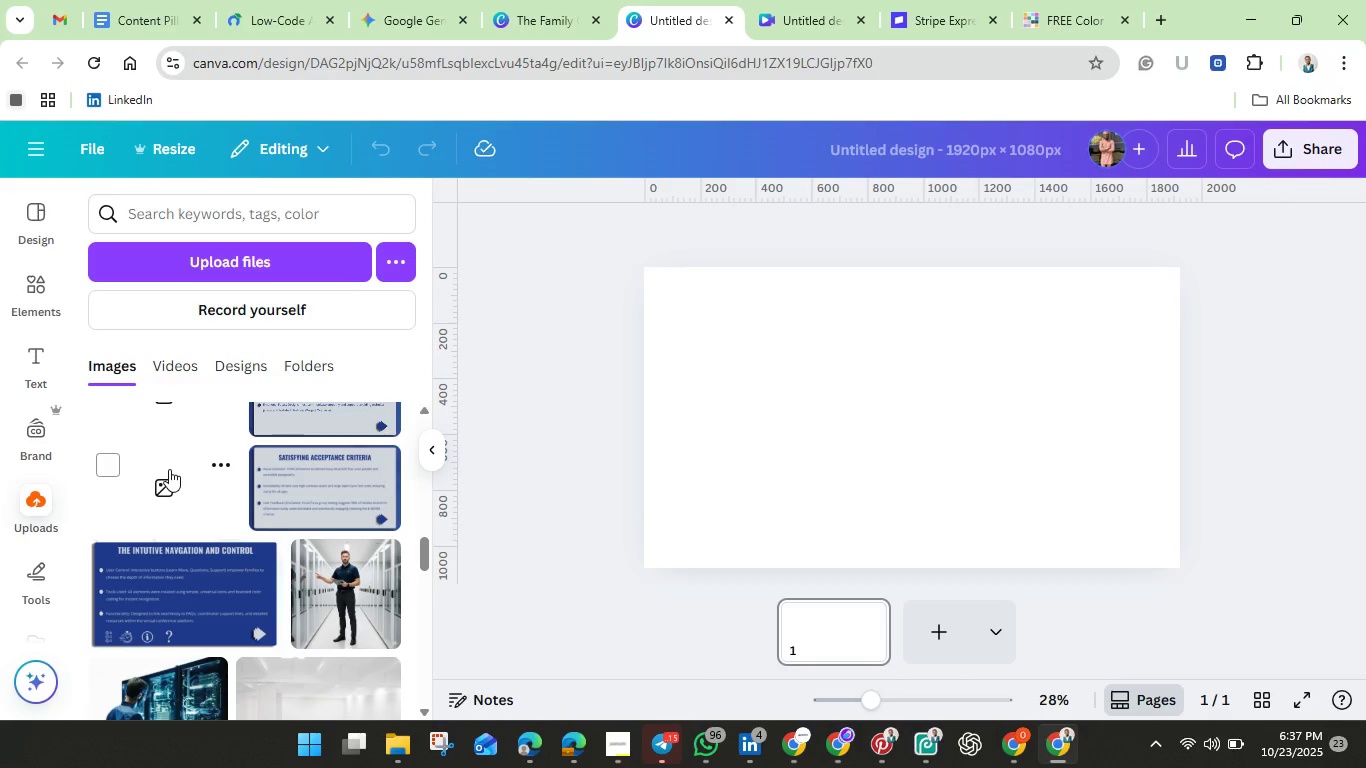 
scroll: coordinate [186, 470], scroll_direction: up, amount: 3.0
 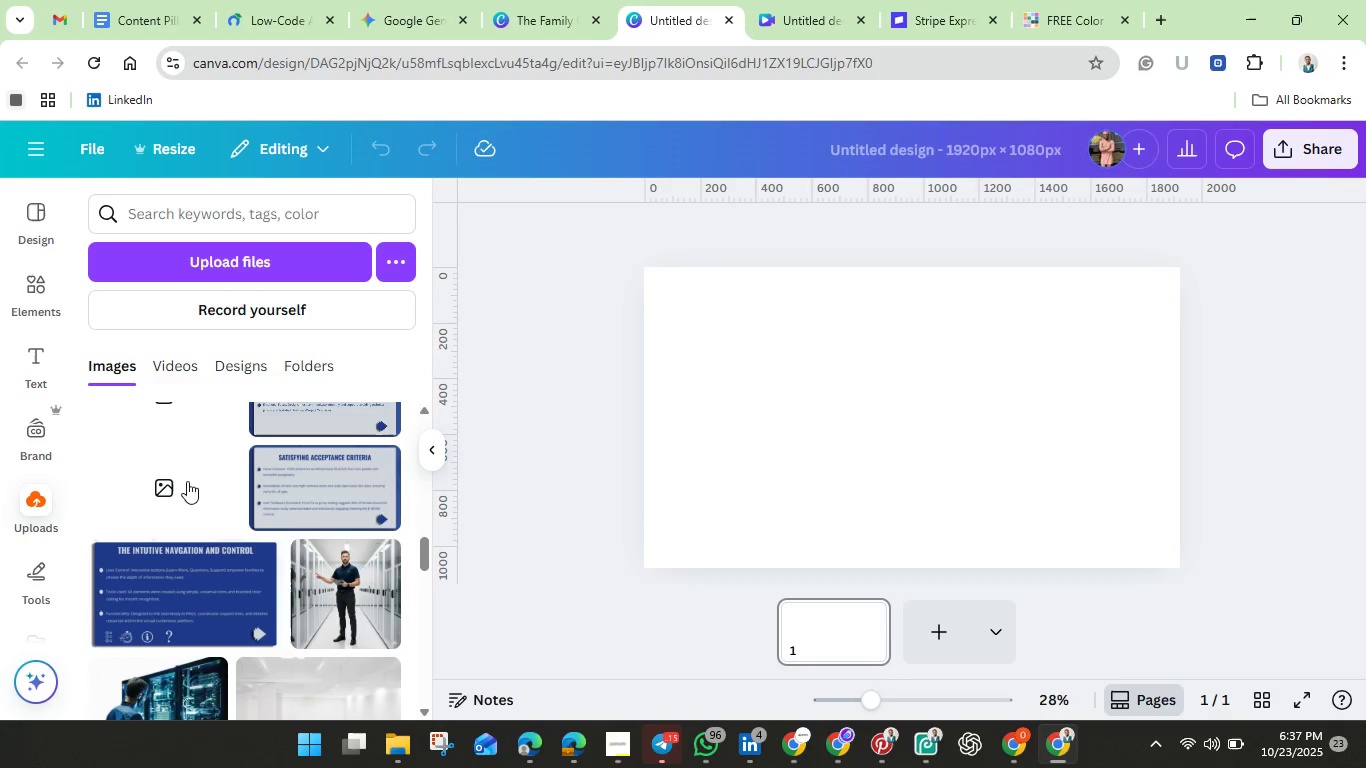 
scroll: coordinate [188, 476], scroll_direction: down, amount: 3.0
 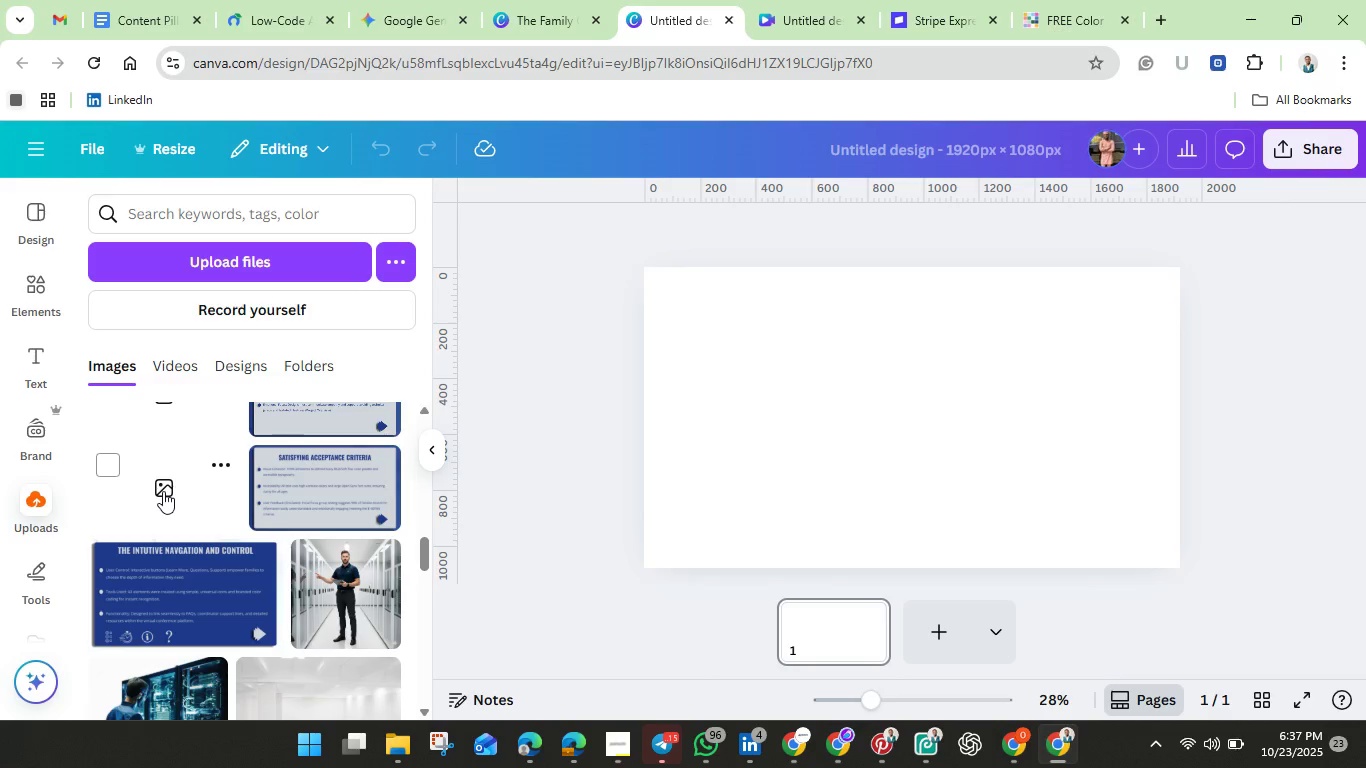 
left_click([163, 491])
 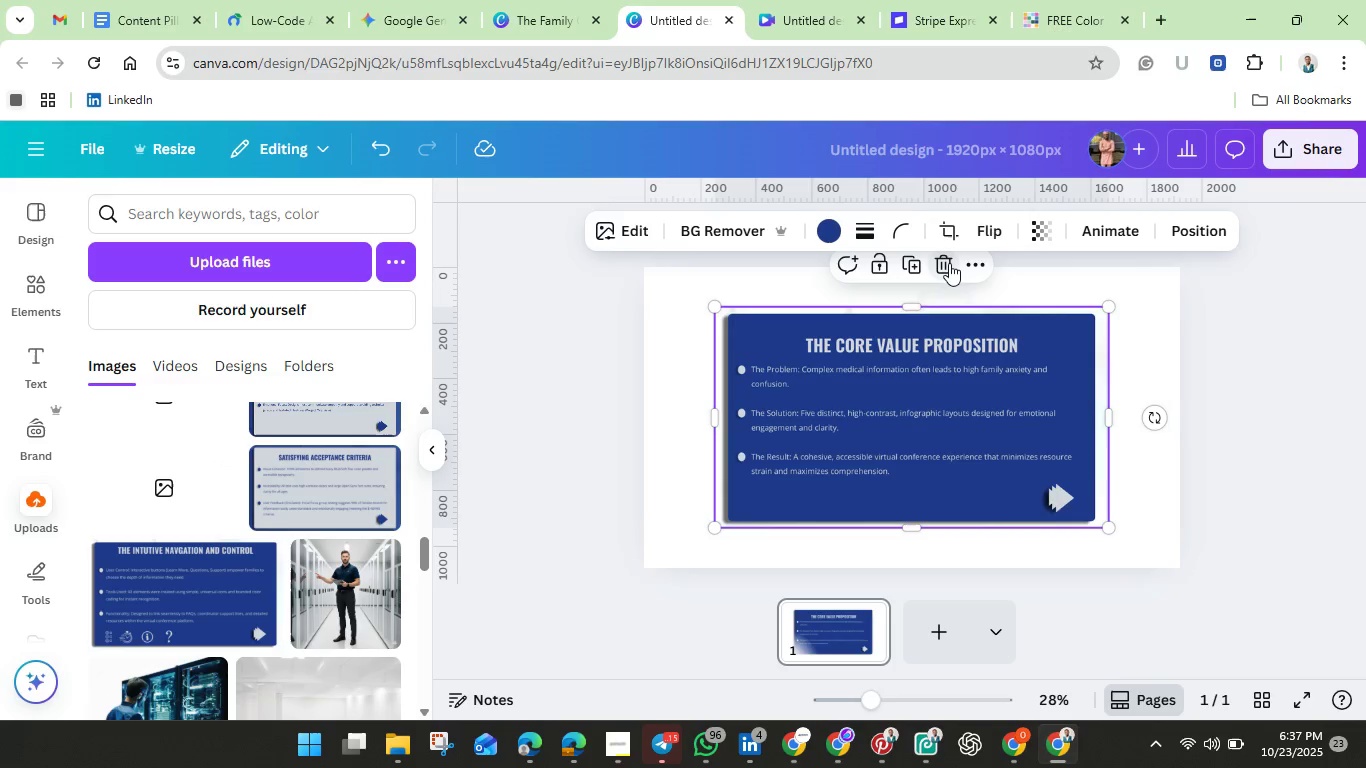 
left_click([944, 264])
 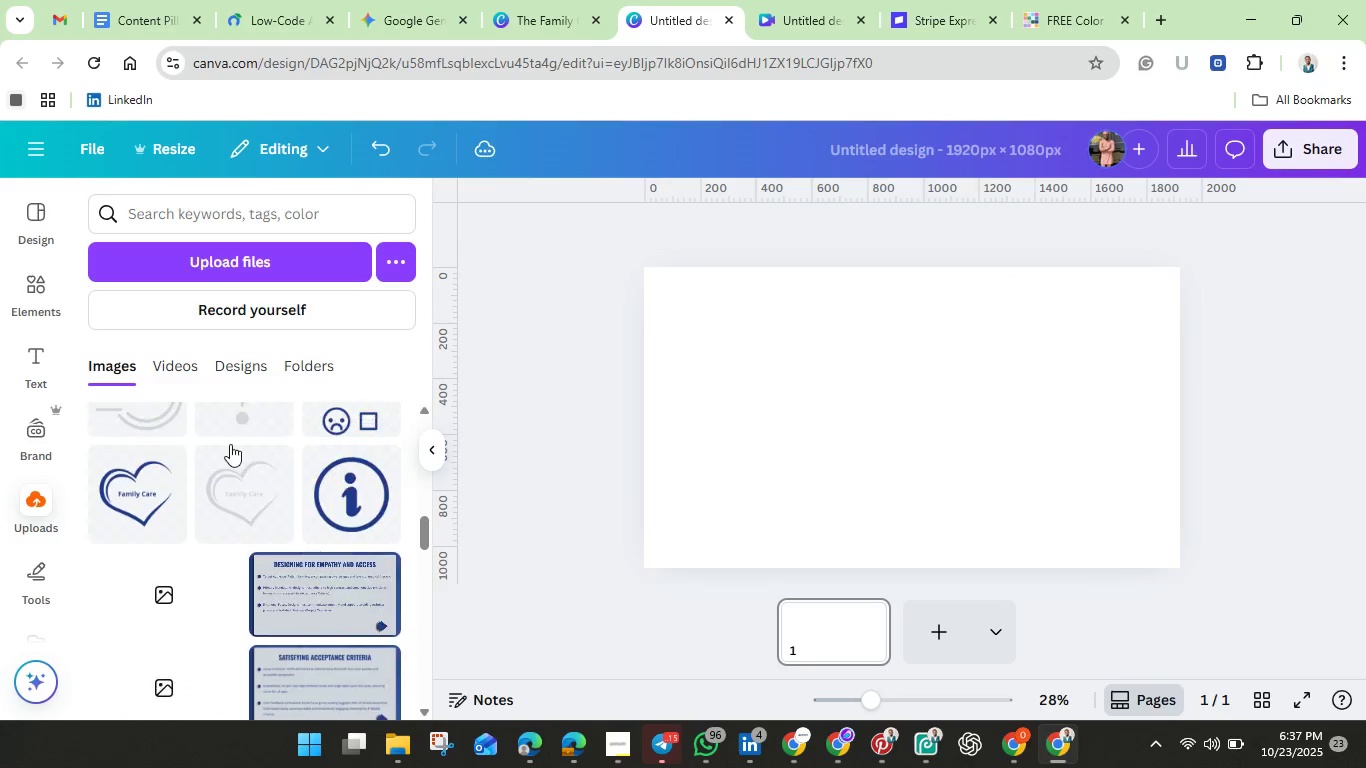 
scroll: coordinate [230, 457], scroll_direction: up, amount: 5.0
 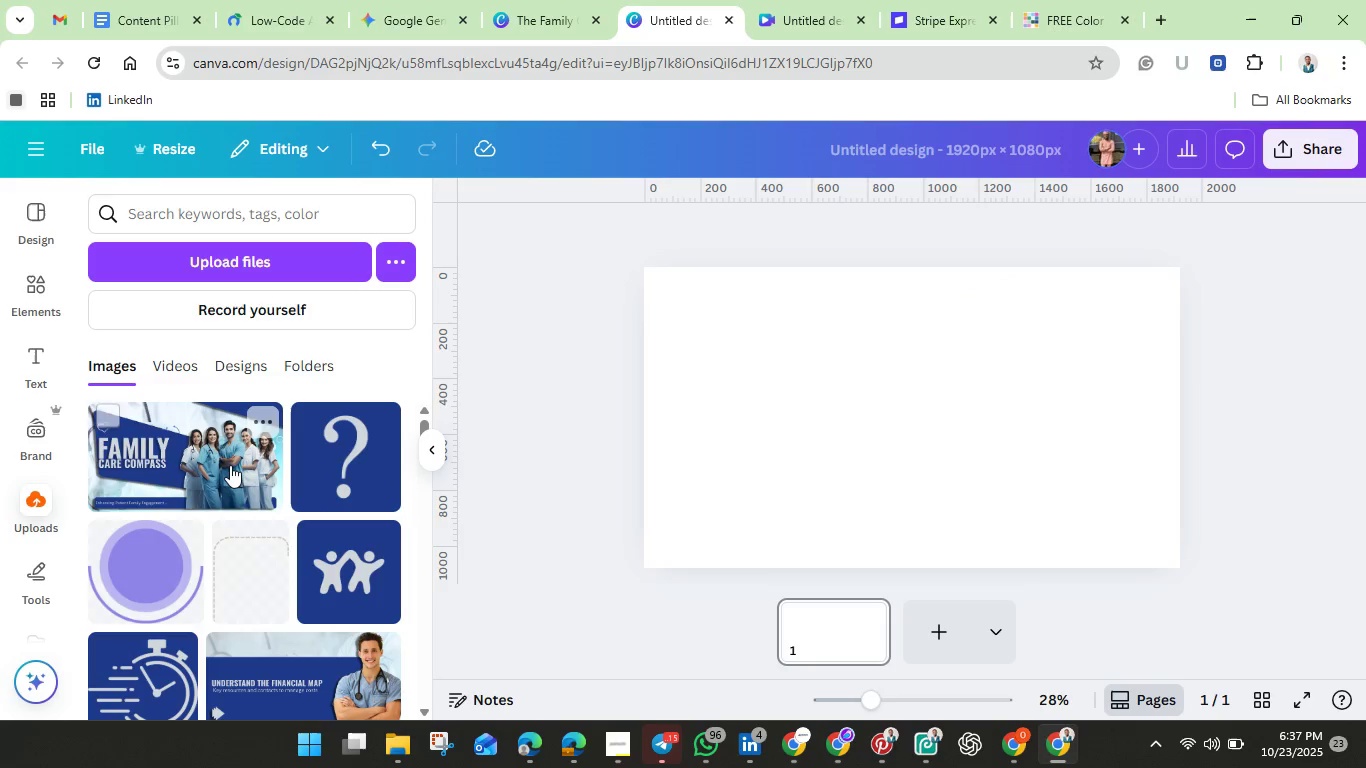 
left_click([229, 466])
 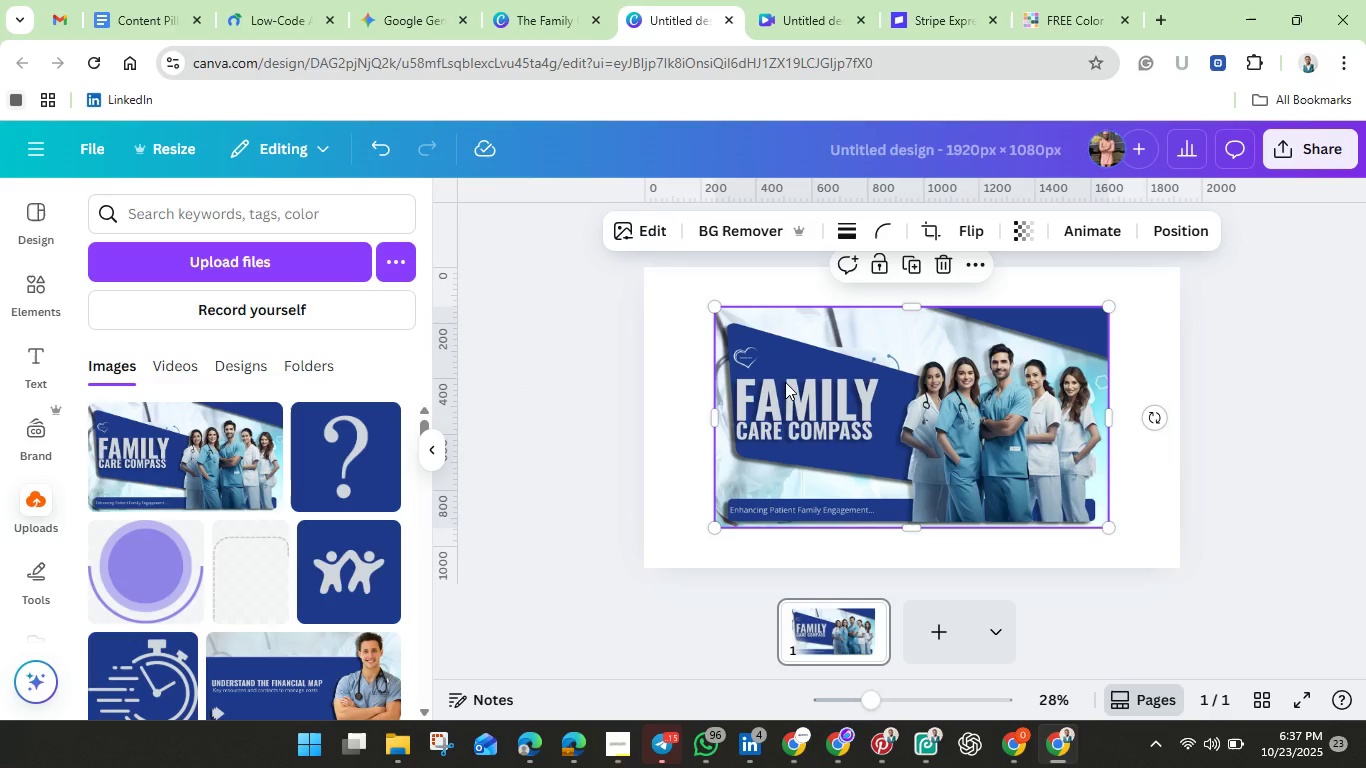 
right_click([785, 382])
 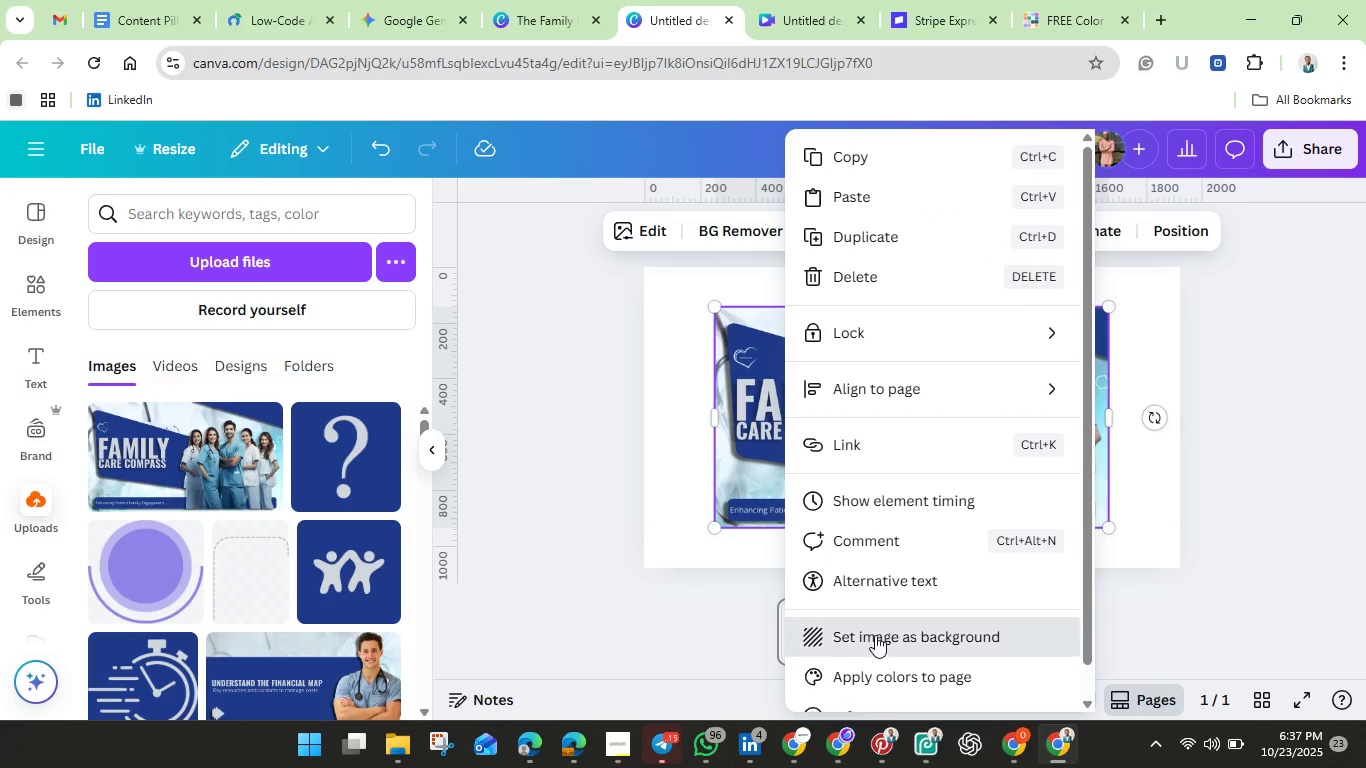 
left_click([875, 635])
 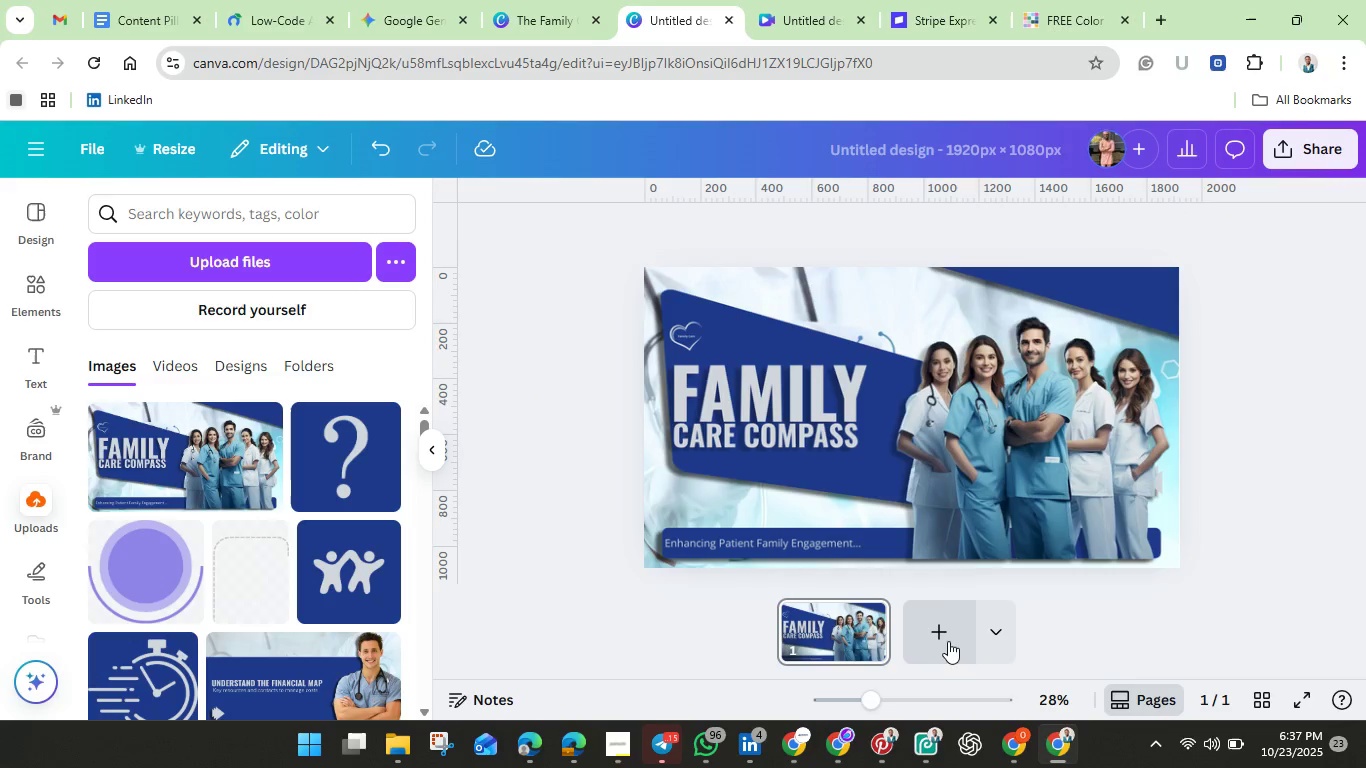 
left_click([942, 637])
 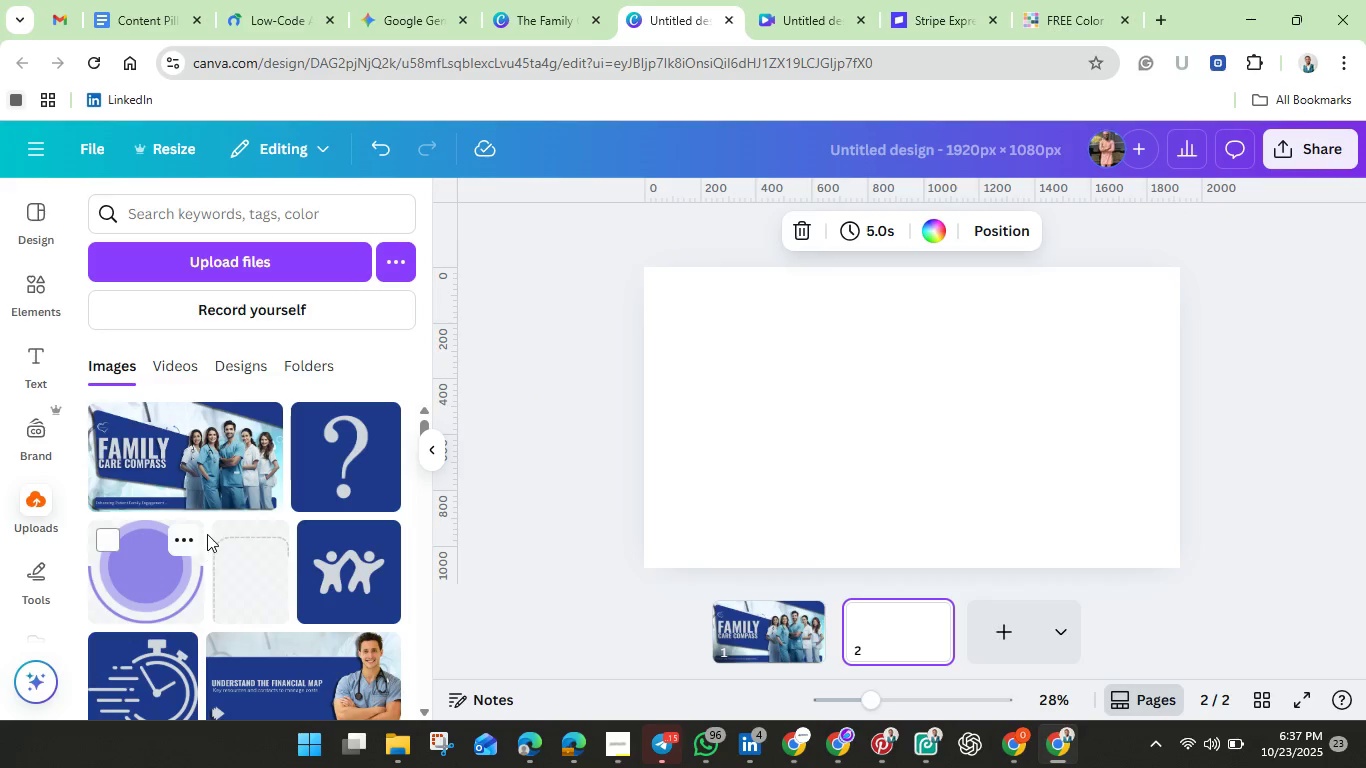 
scroll: coordinate [210, 537], scroll_direction: down, amount: 7.0
 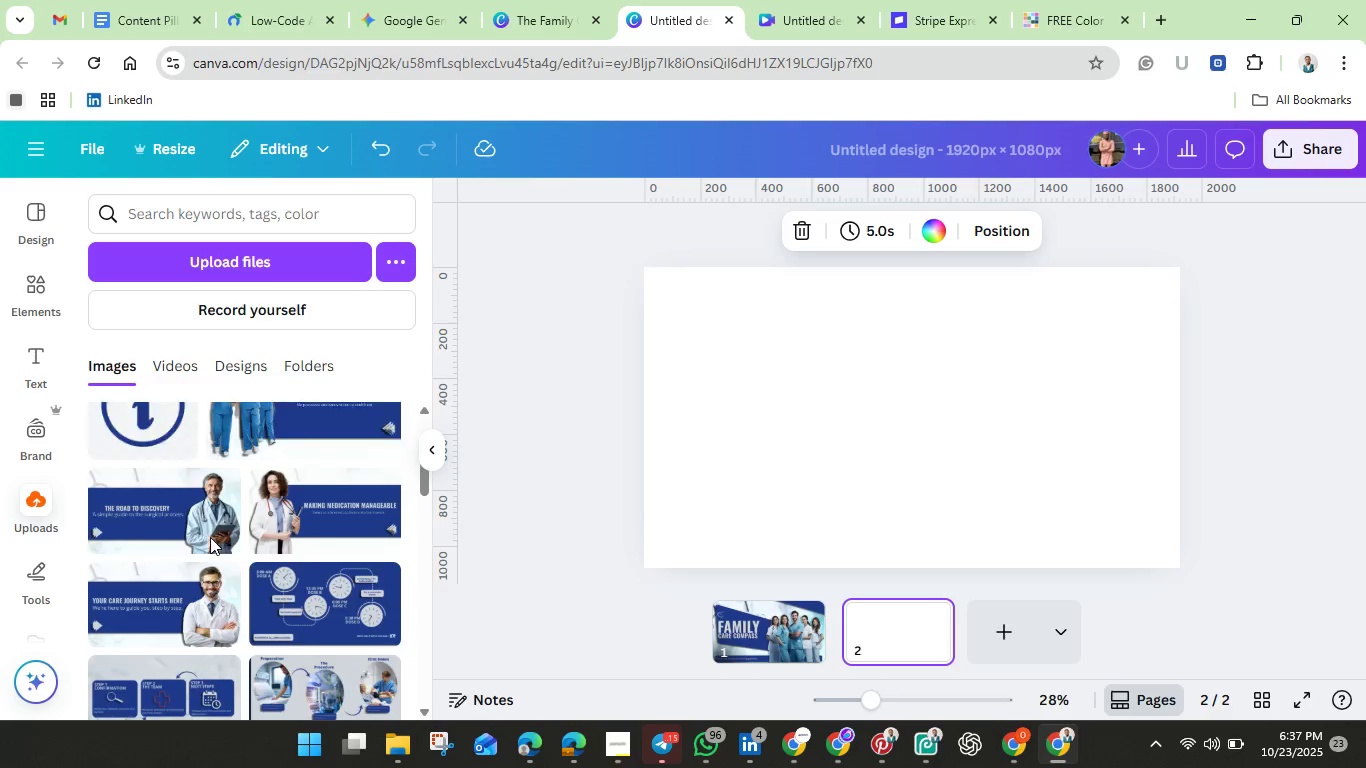 
scroll: coordinate [210, 537], scroll_direction: up, amount: 5.0
 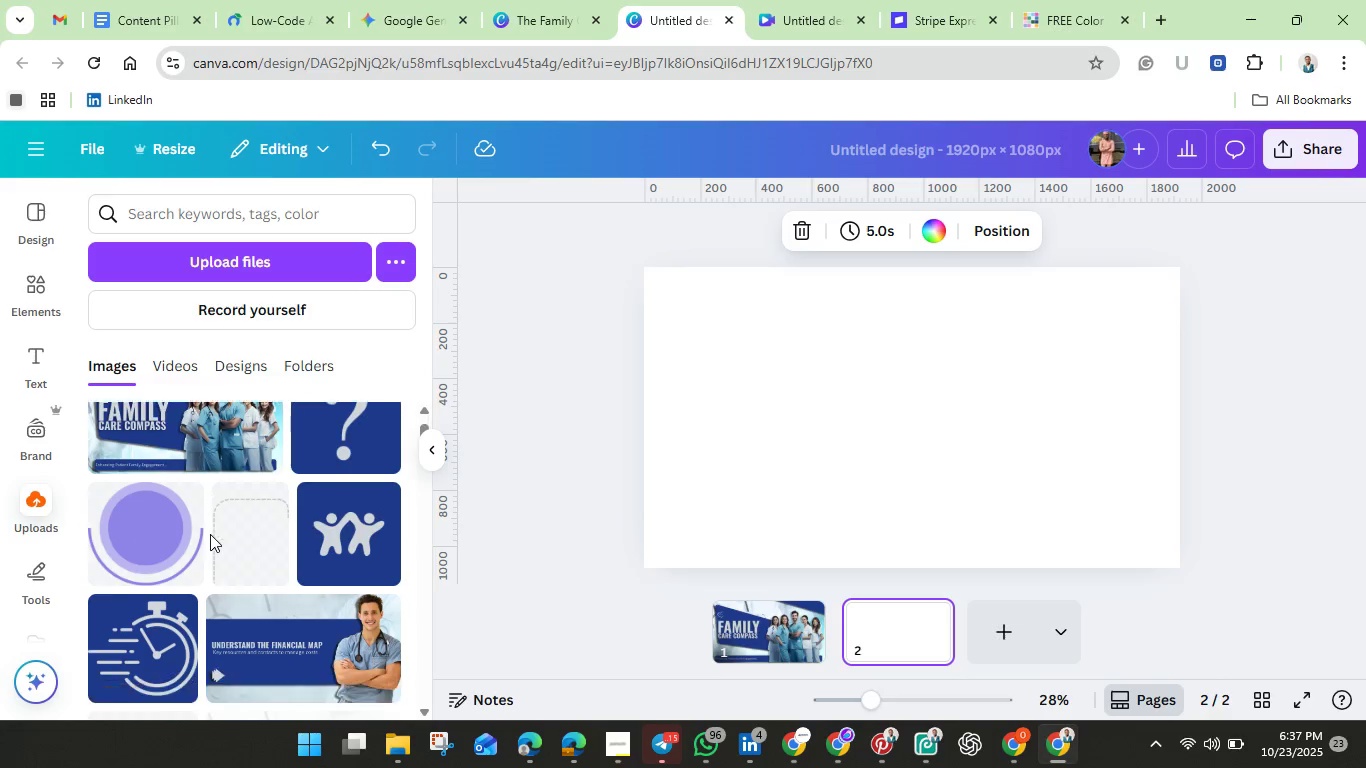 
scroll: coordinate [210, 534], scroll_direction: down, amount: 2.0
 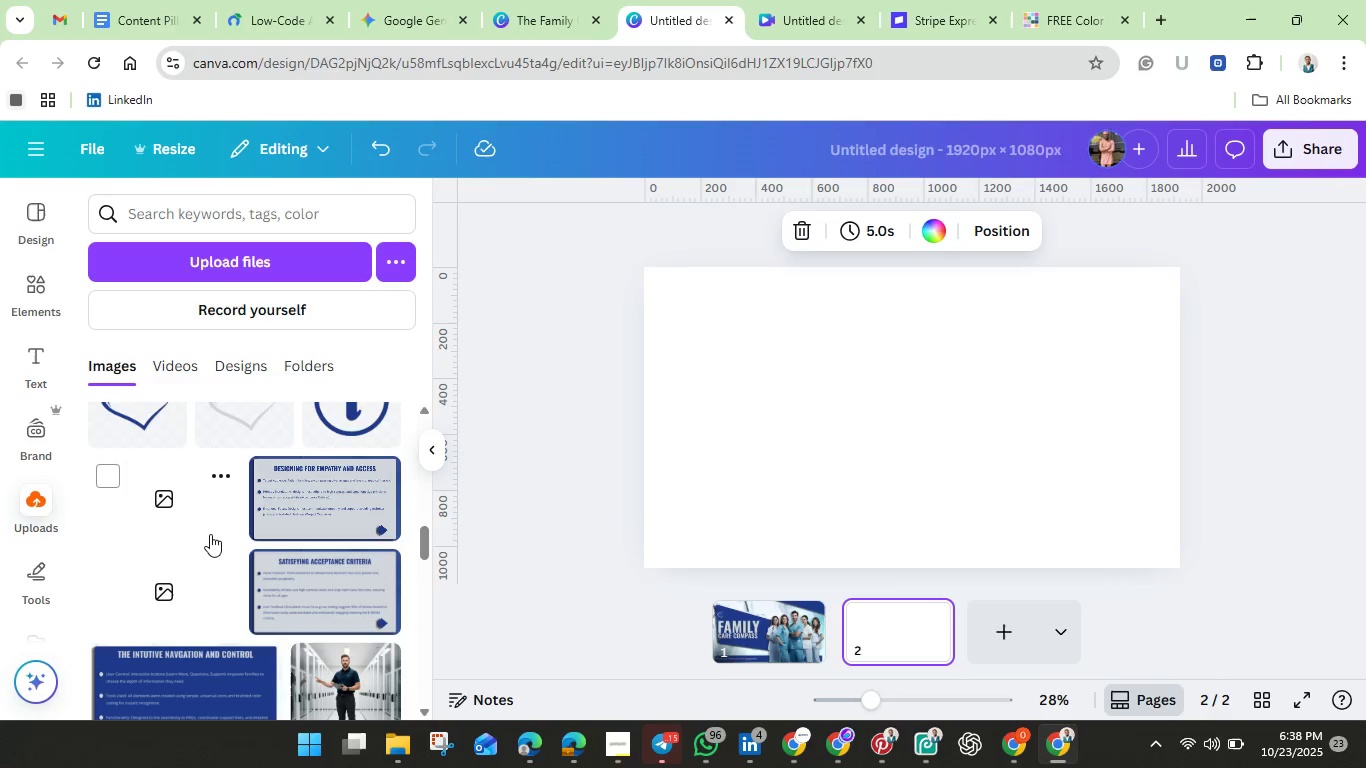 
left_click([179, 578])
 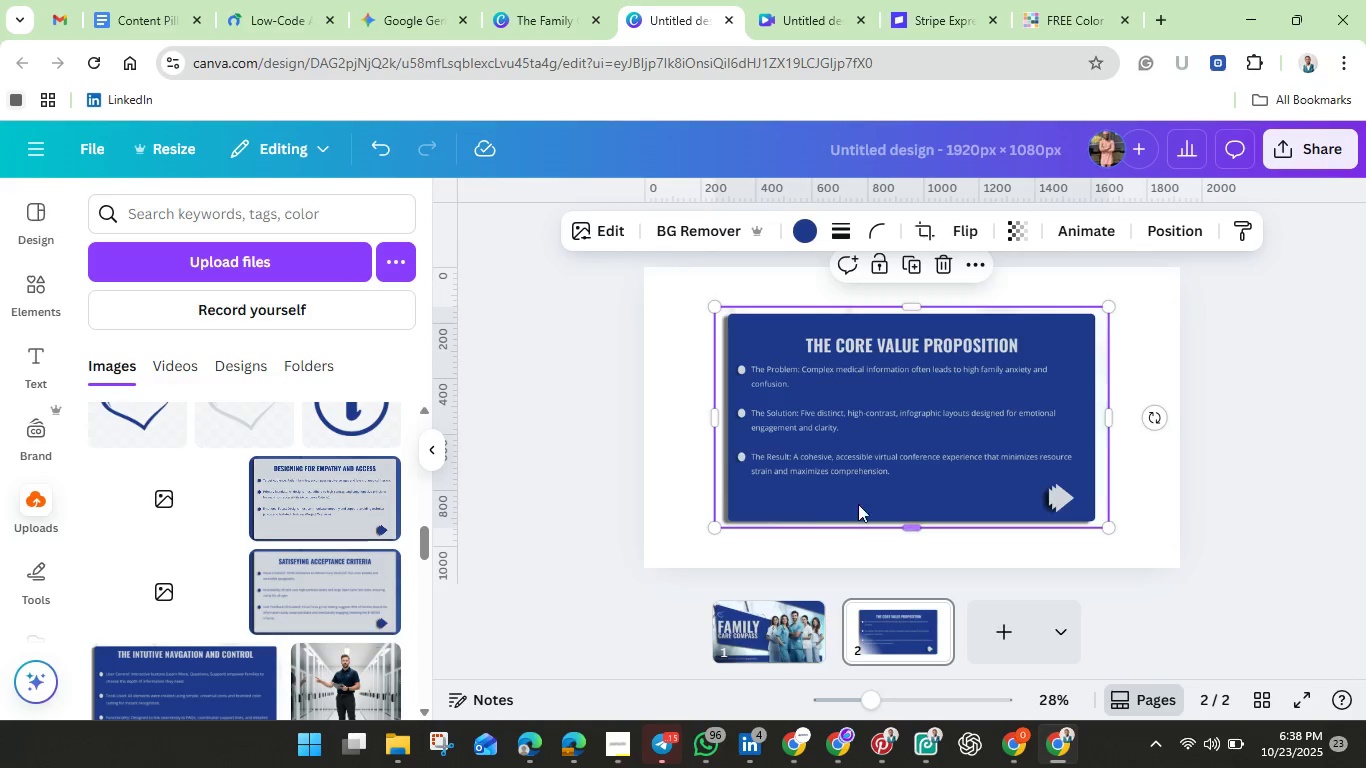 
right_click([864, 480])
 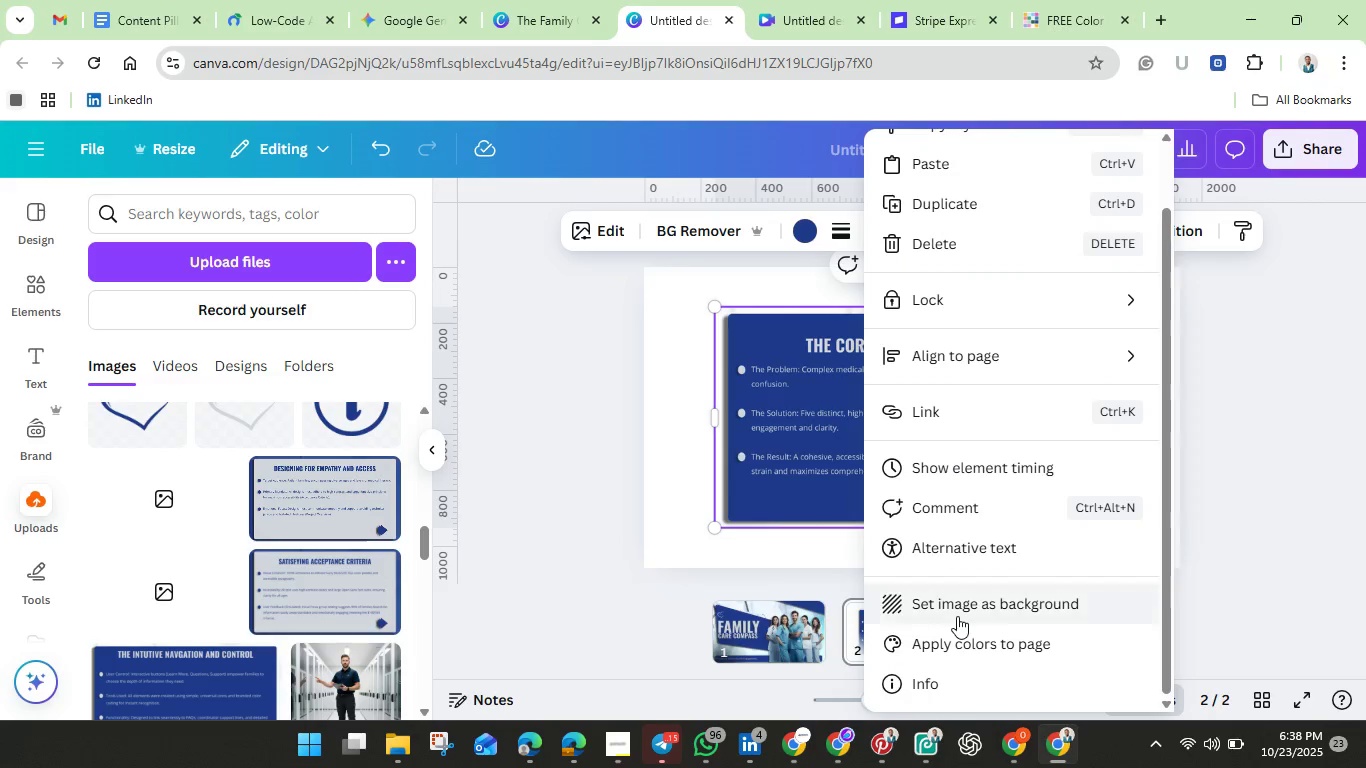 
scroll: coordinate [957, 616], scroll_direction: down, amount: 3.0
 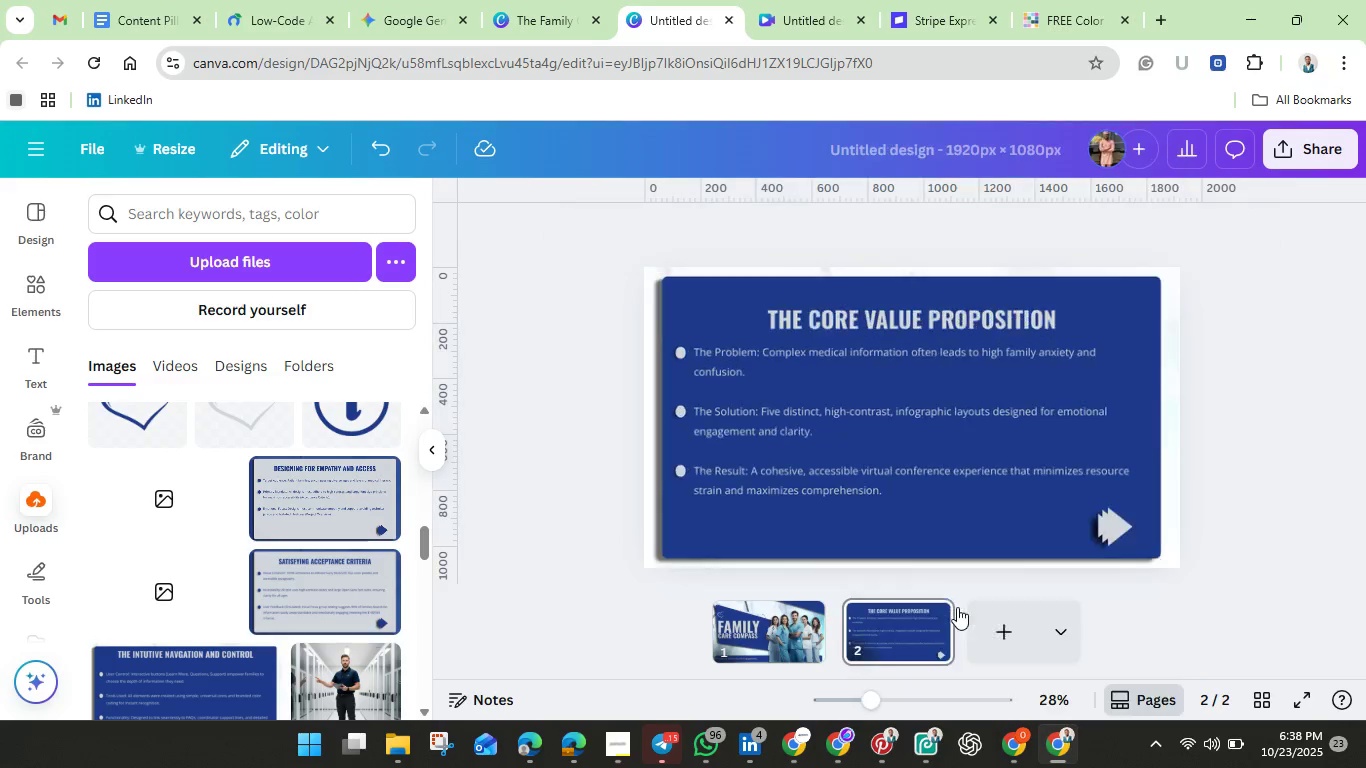 
left_click([957, 607])
 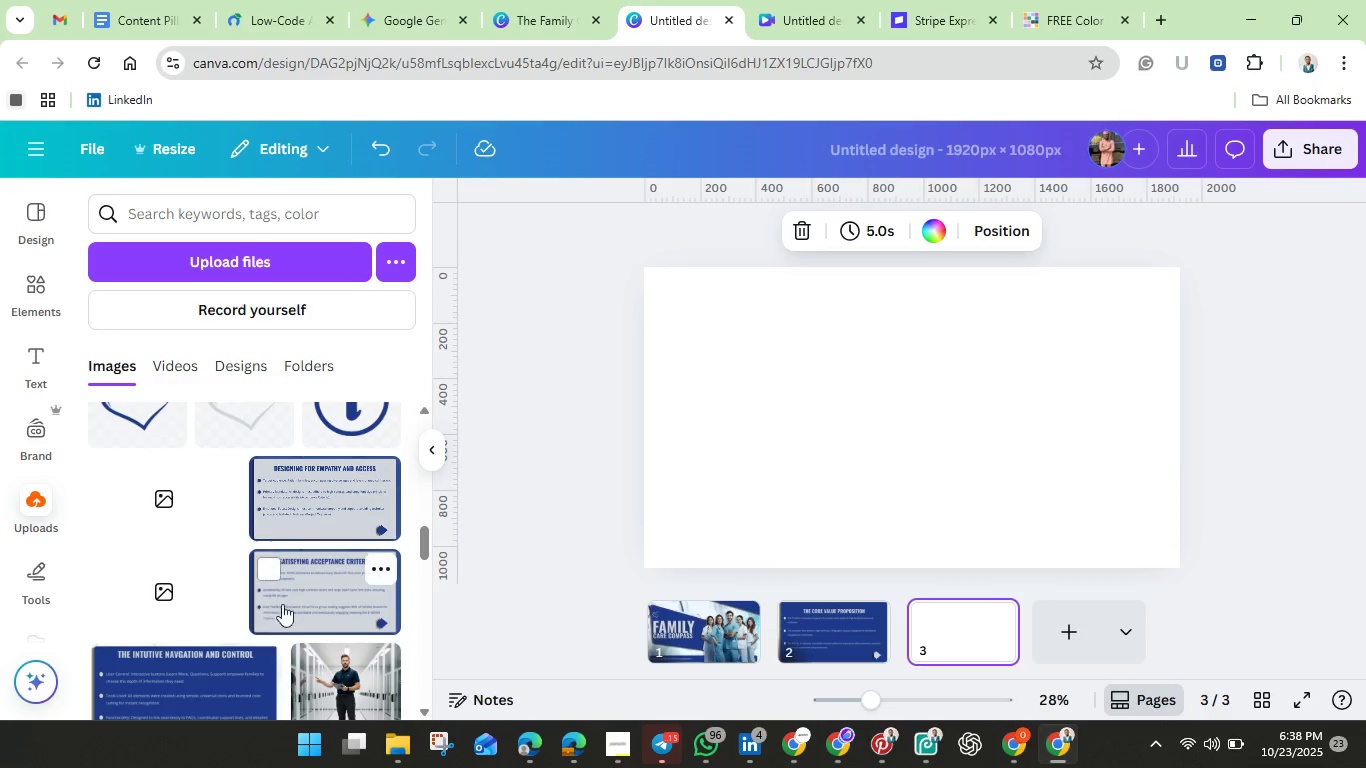 
wait(6.46)
 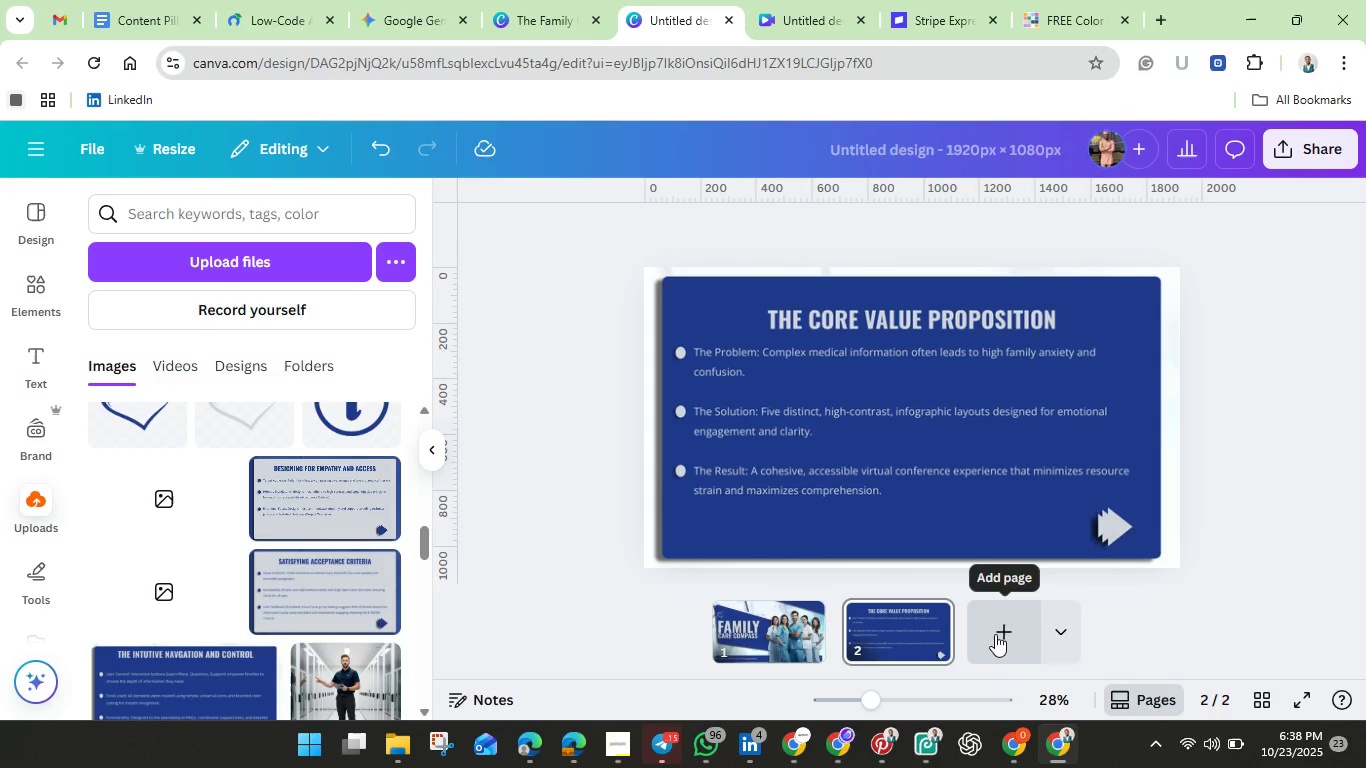 
left_click([305, 597])
 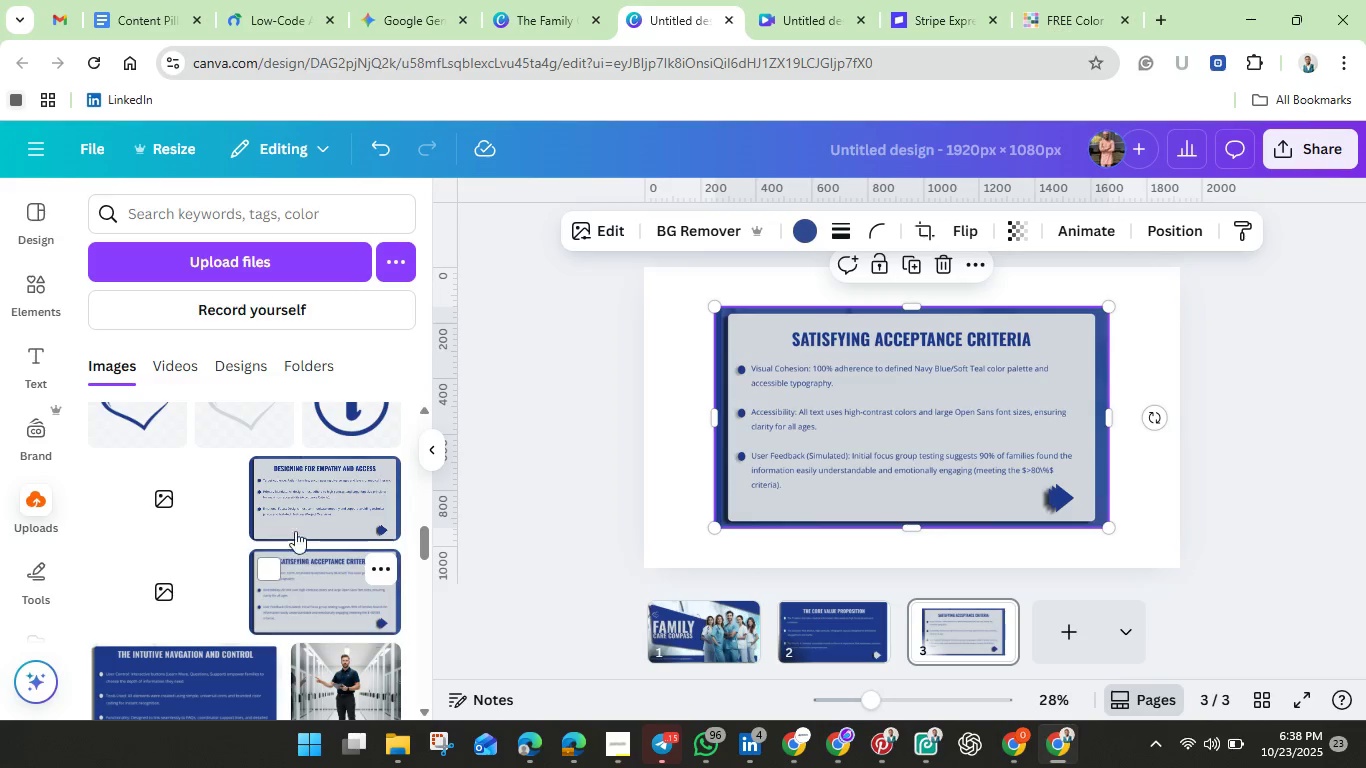 
left_click([293, 500])
 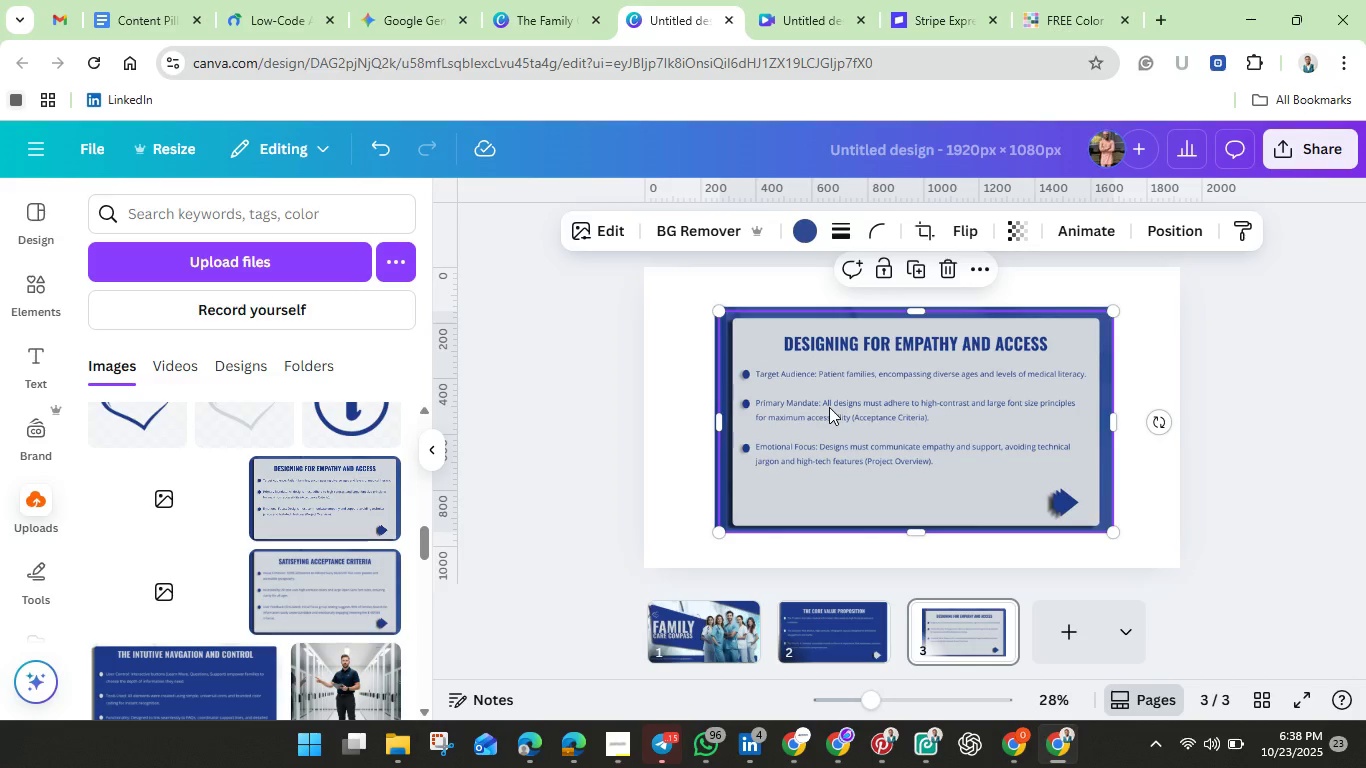 
right_click([829, 407])
 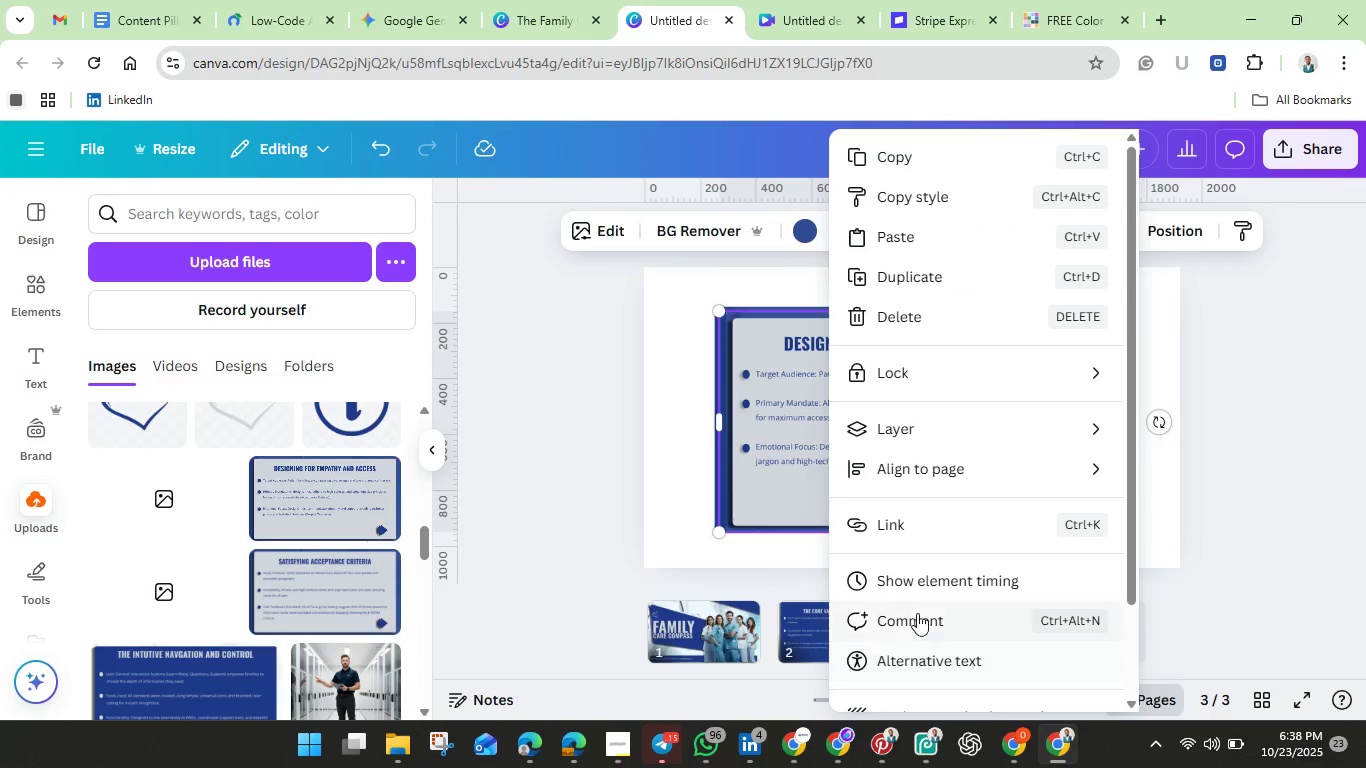 
scroll: coordinate [915, 607], scroll_direction: down, amount: 3.0
 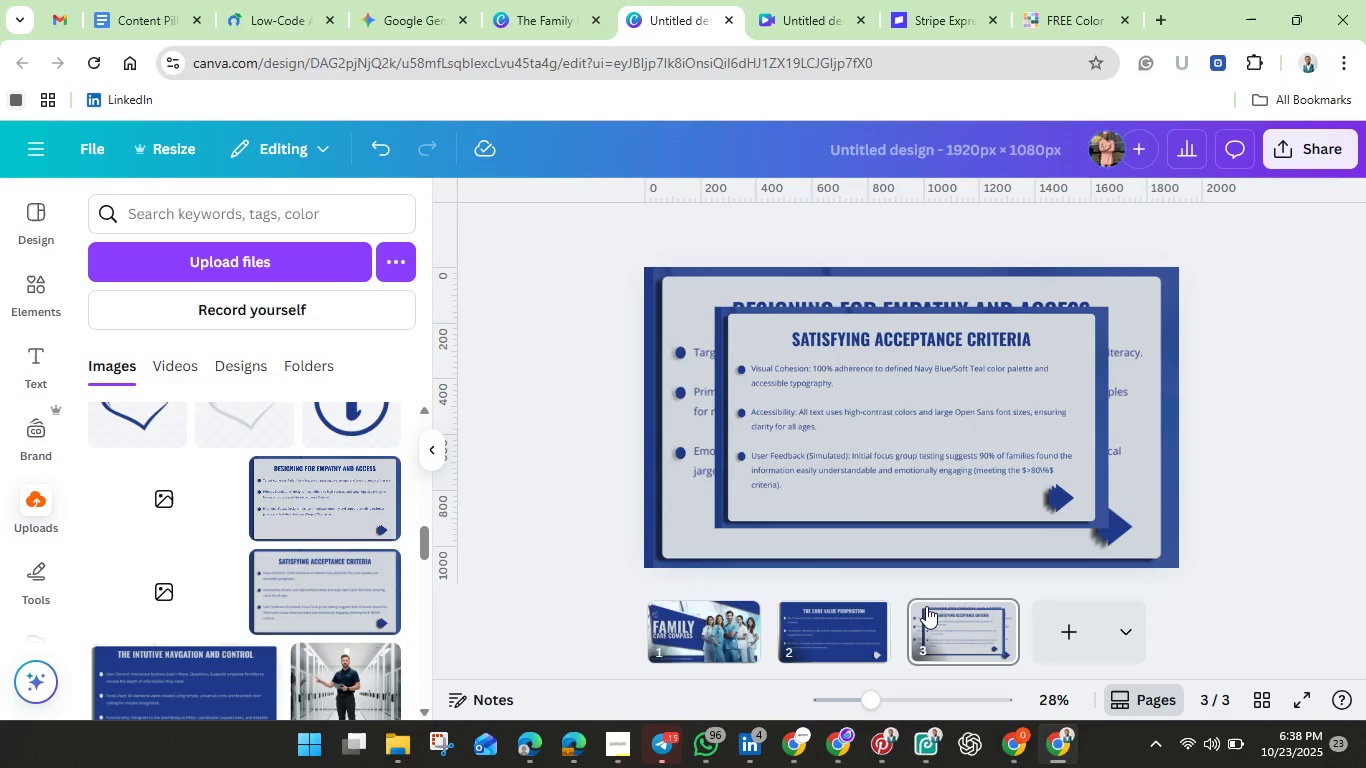 
left_click([926, 606])
 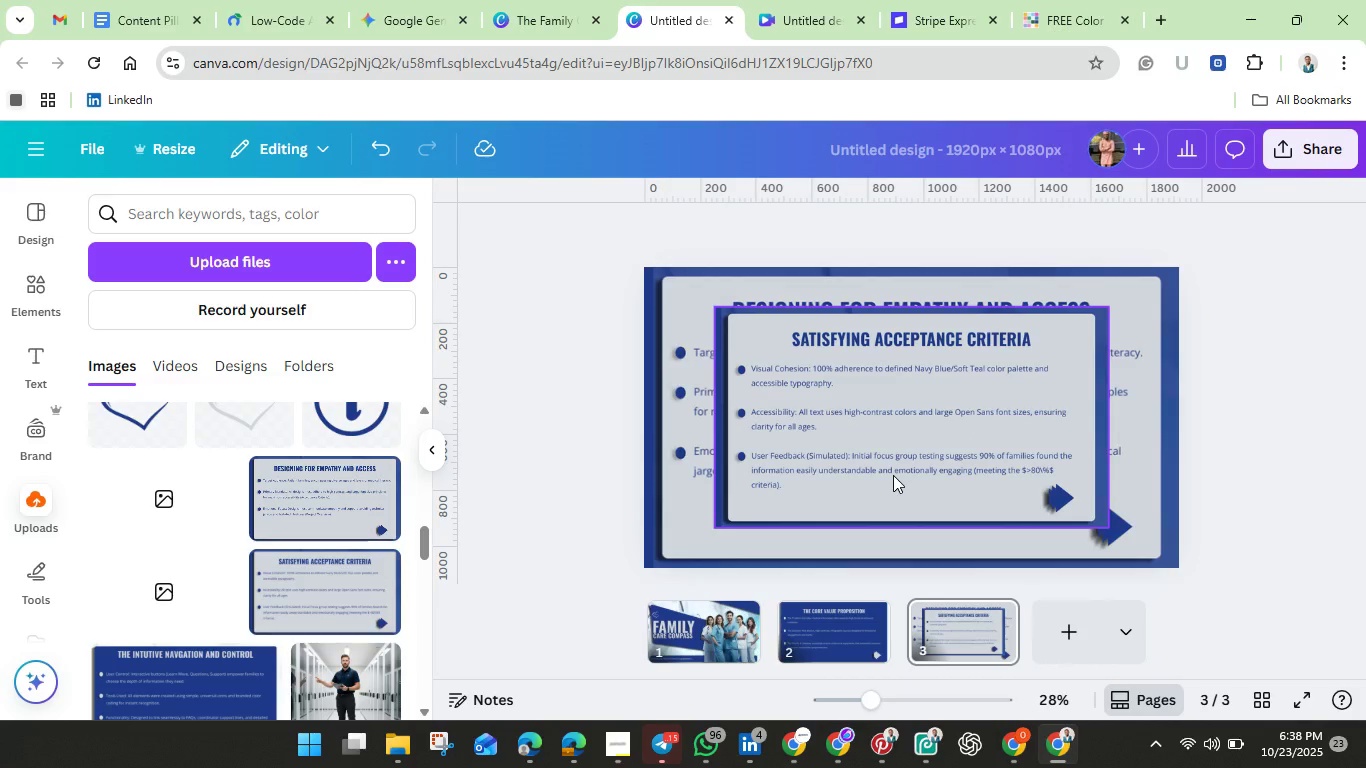 
left_click([893, 475])
 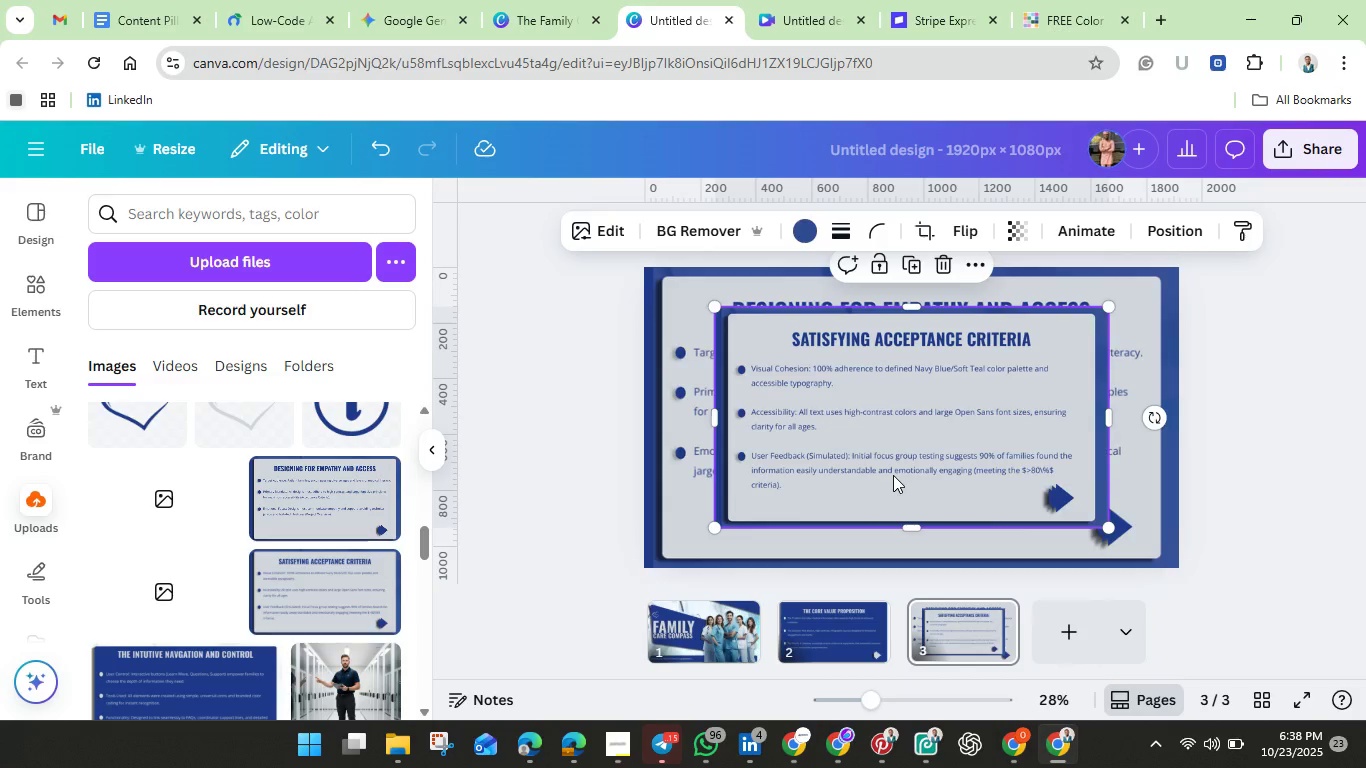 
key(Backspace)
 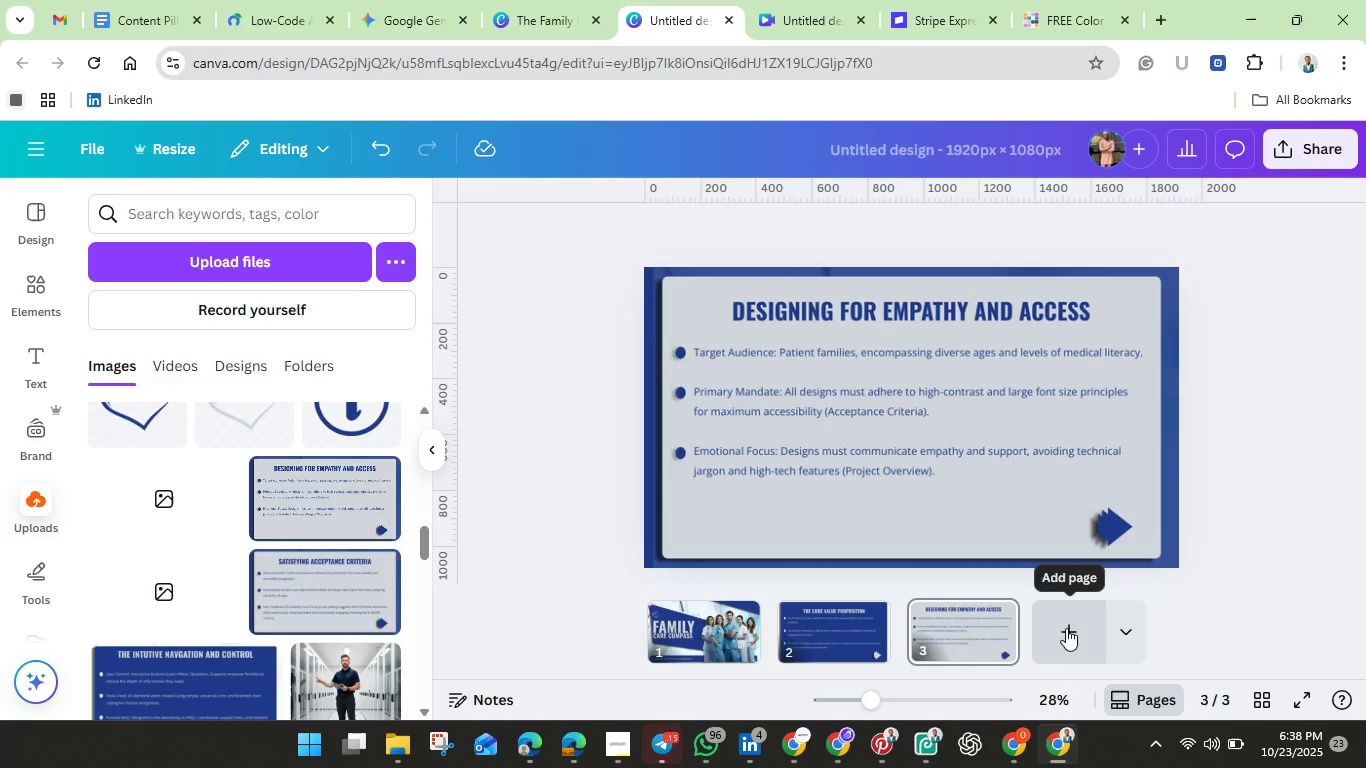 
left_click([1066, 628])
 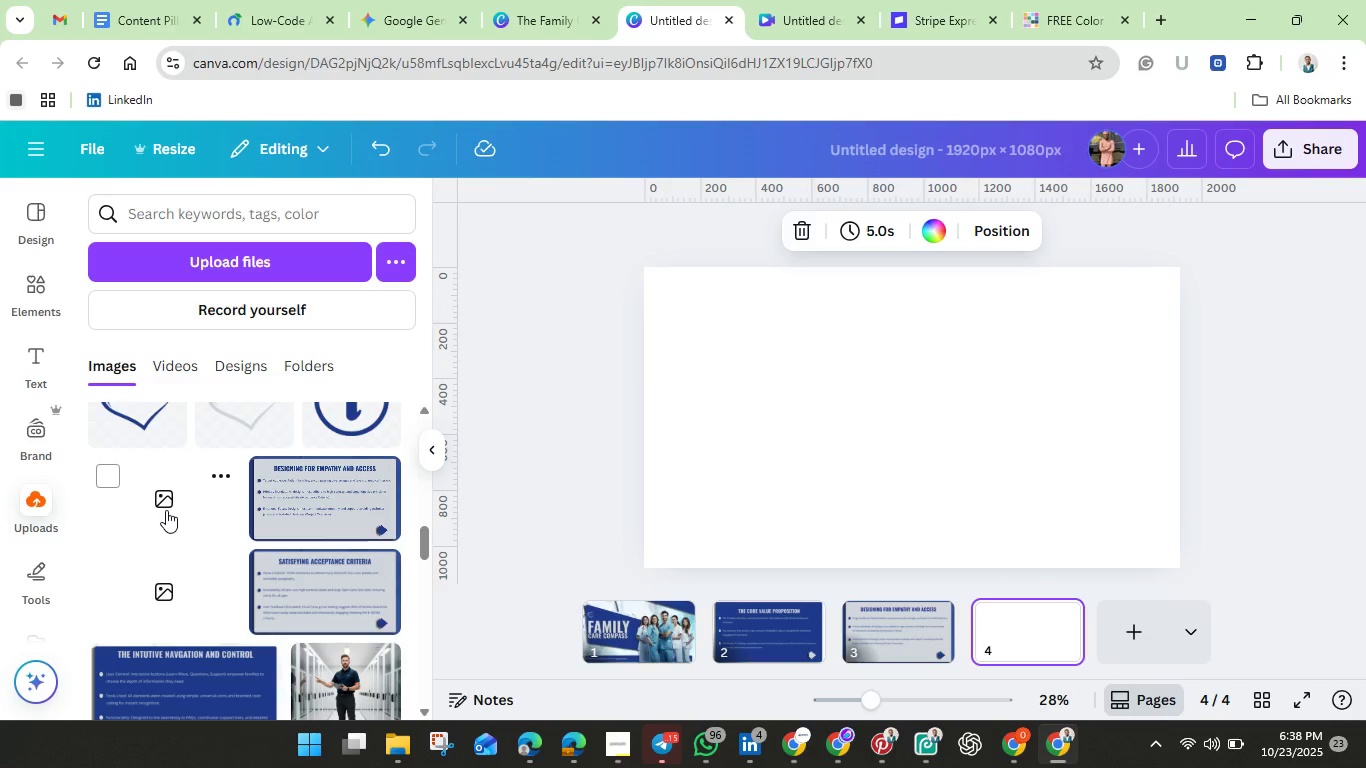 
wait(6.39)
 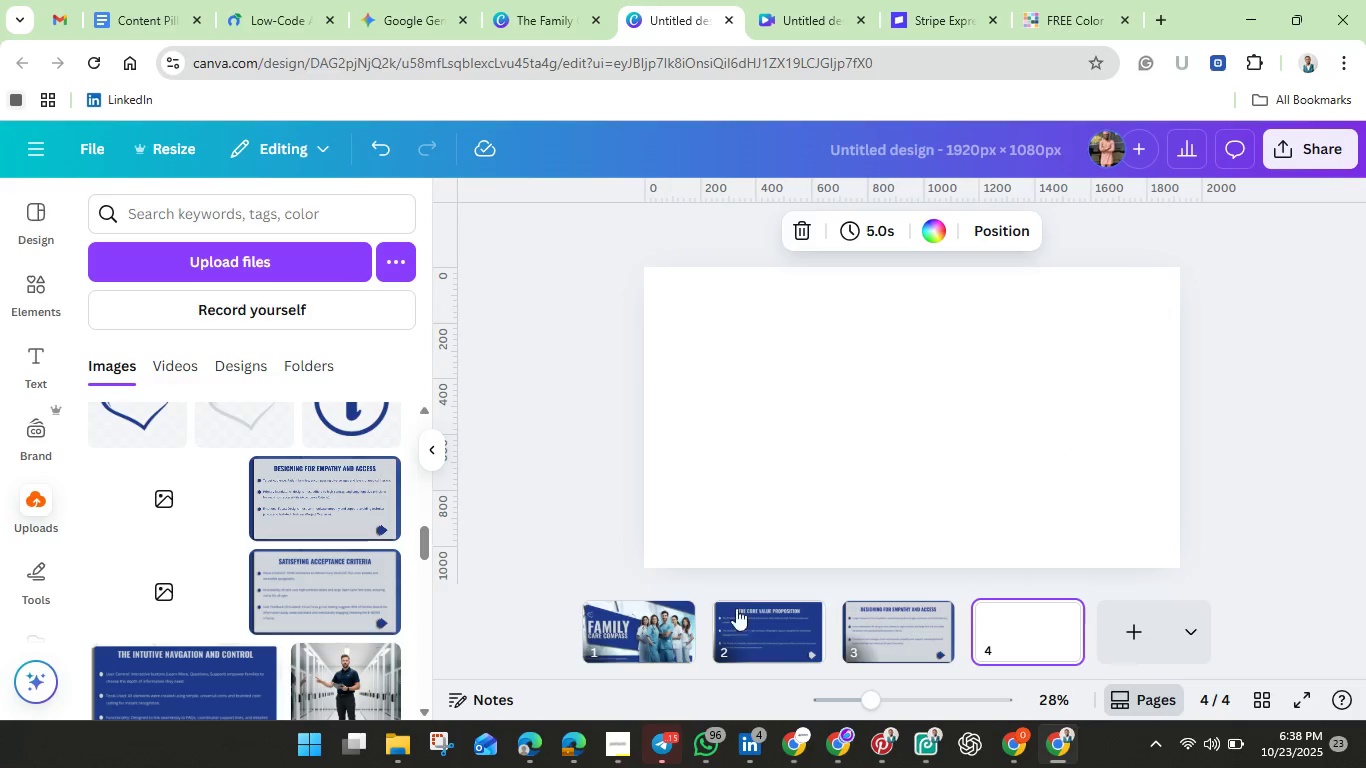 
left_click([166, 510])
 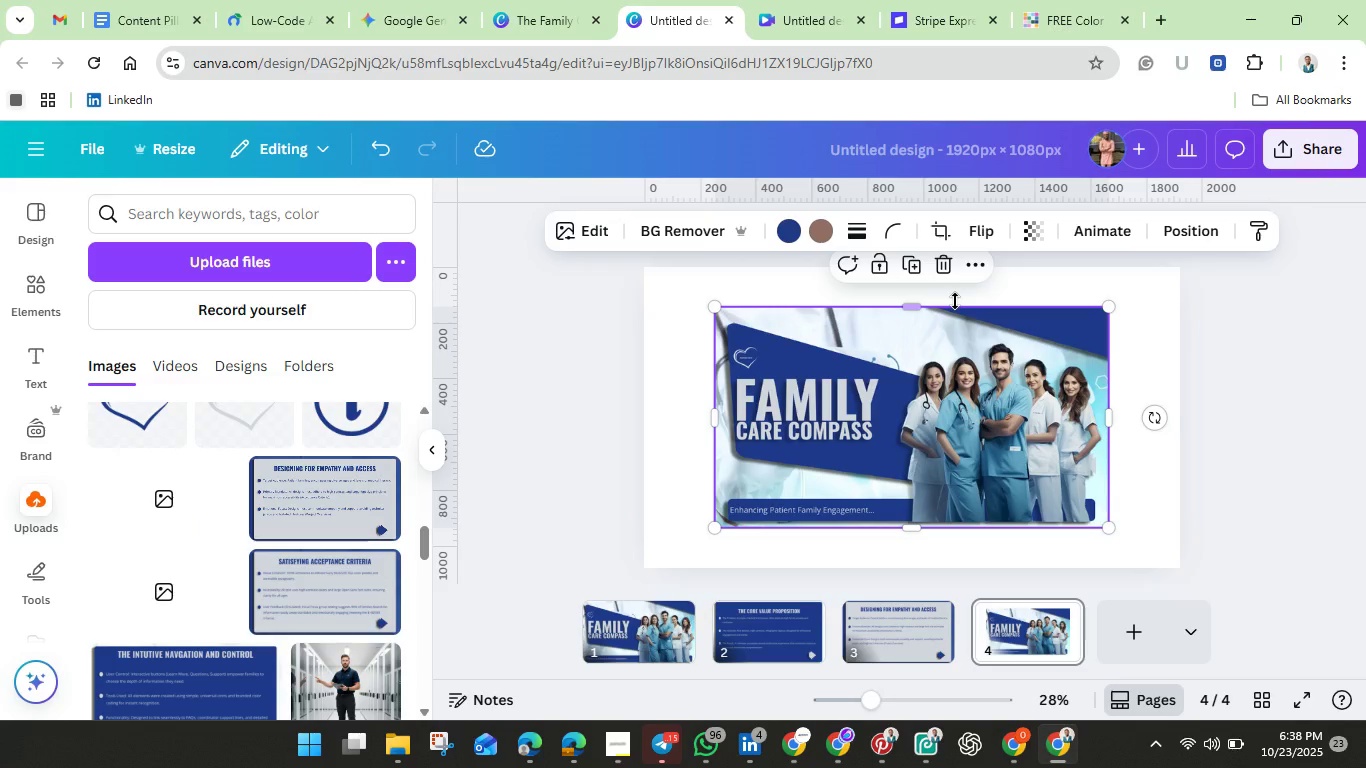 
left_click([941, 270])
 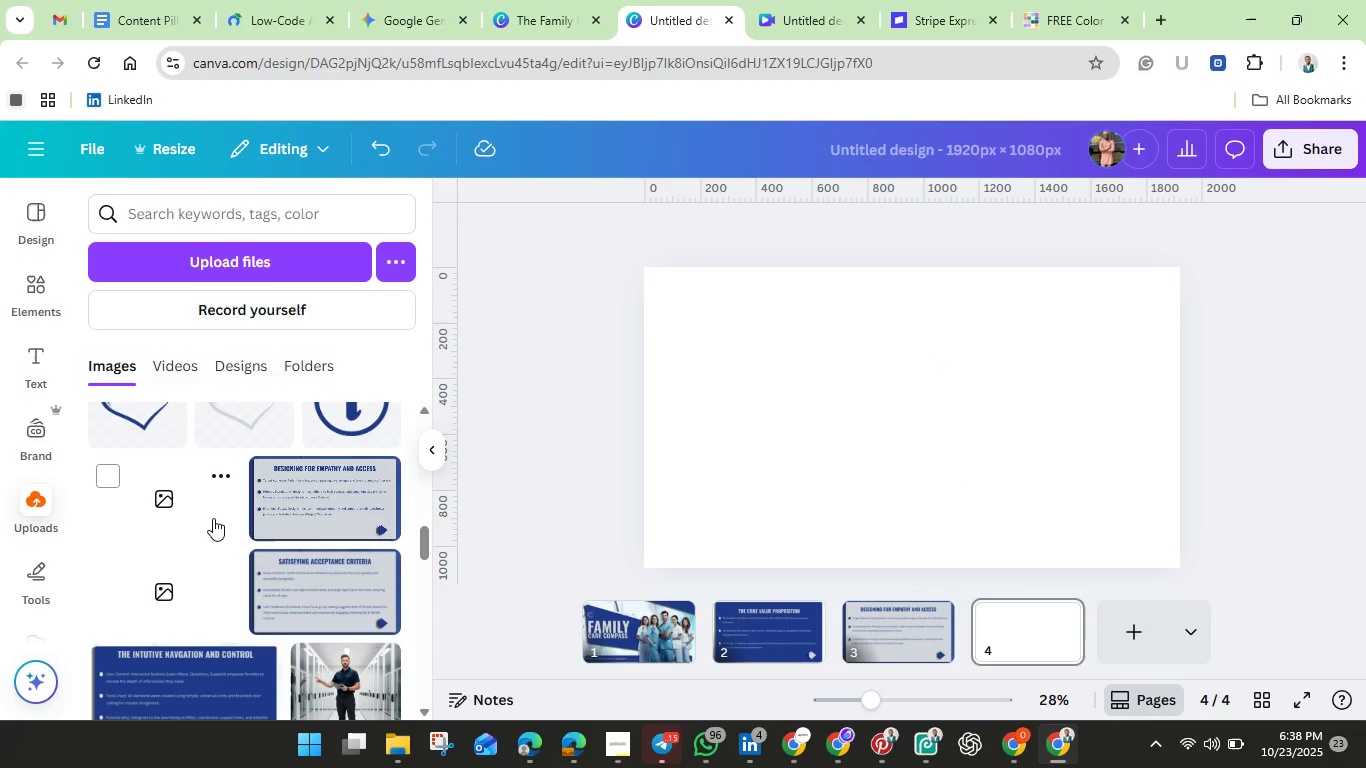 
left_click([213, 518])
 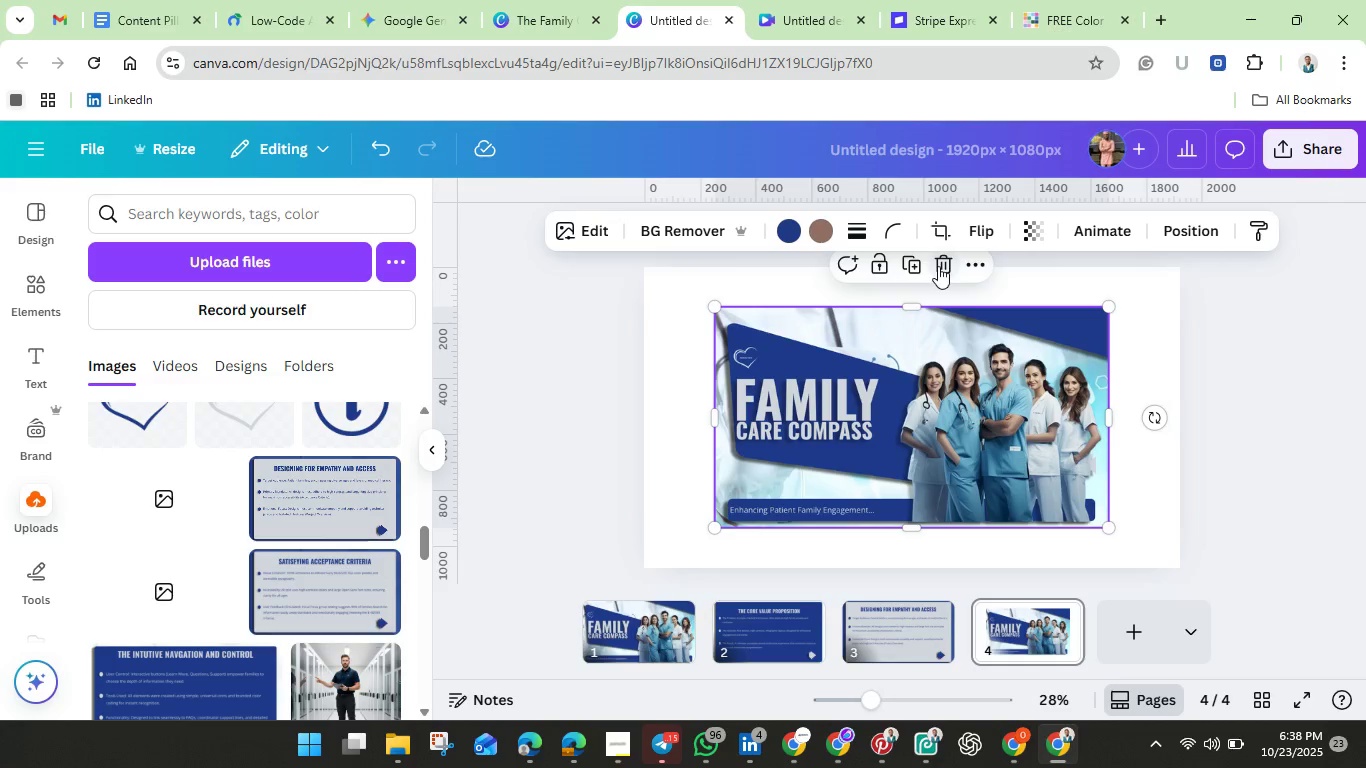 
left_click([938, 266])
 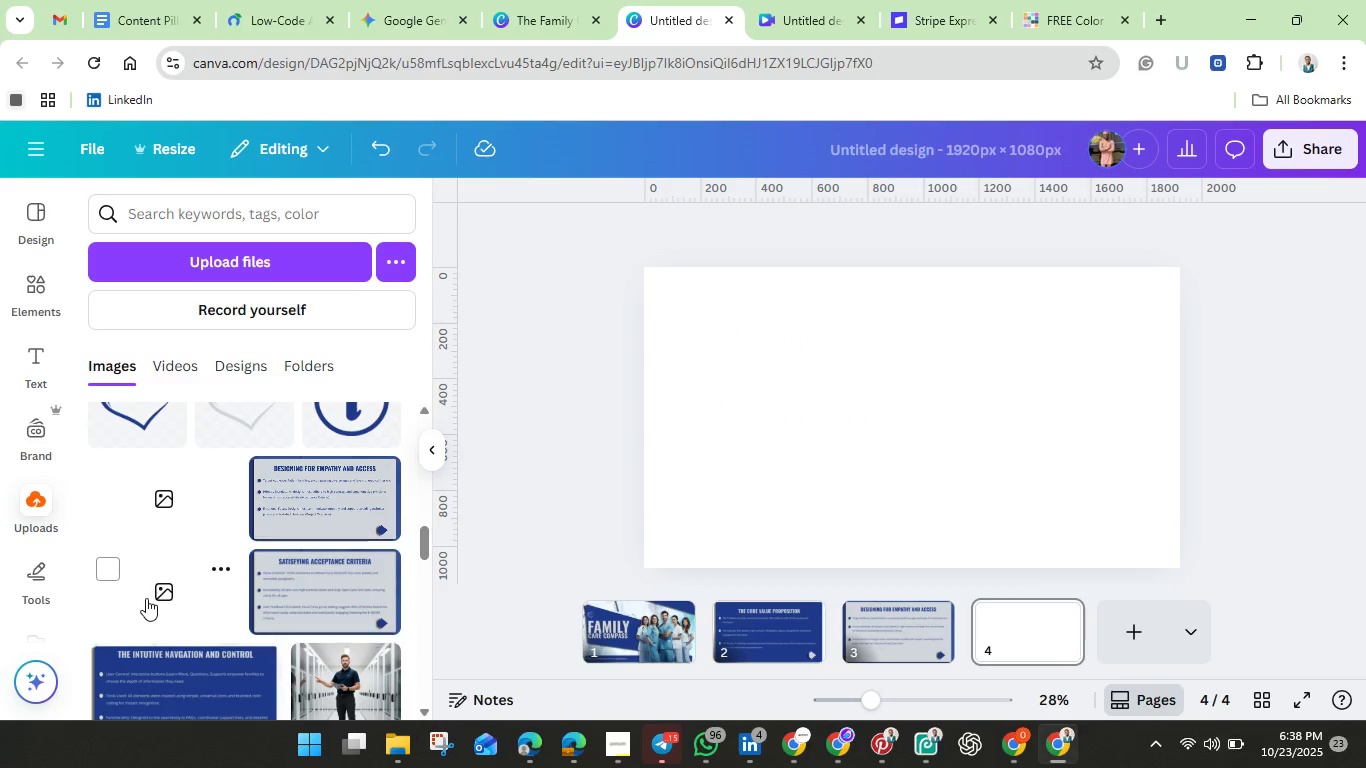 
left_click([146, 598])
 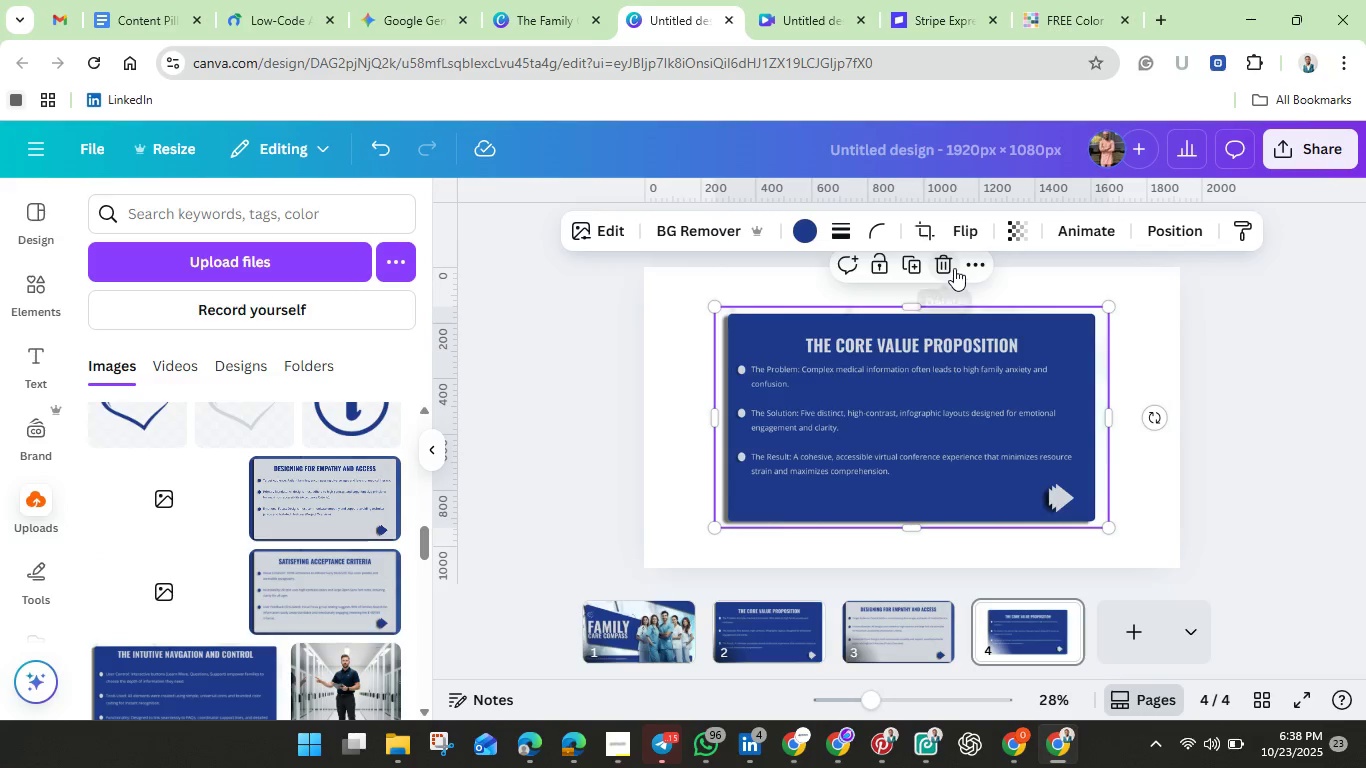 
left_click([950, 263])
 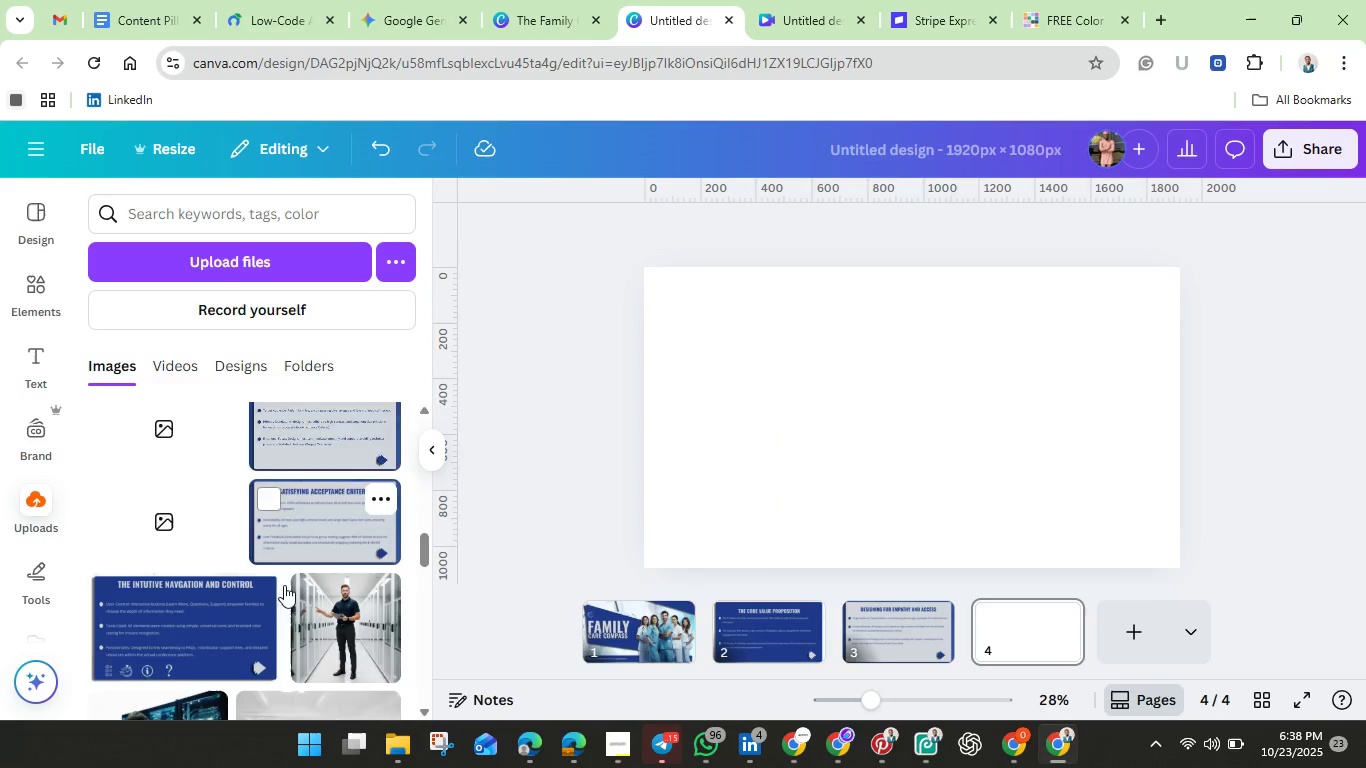 
scroll: coordinate [284, 585], scroll_direction: down, amount: 2.0
 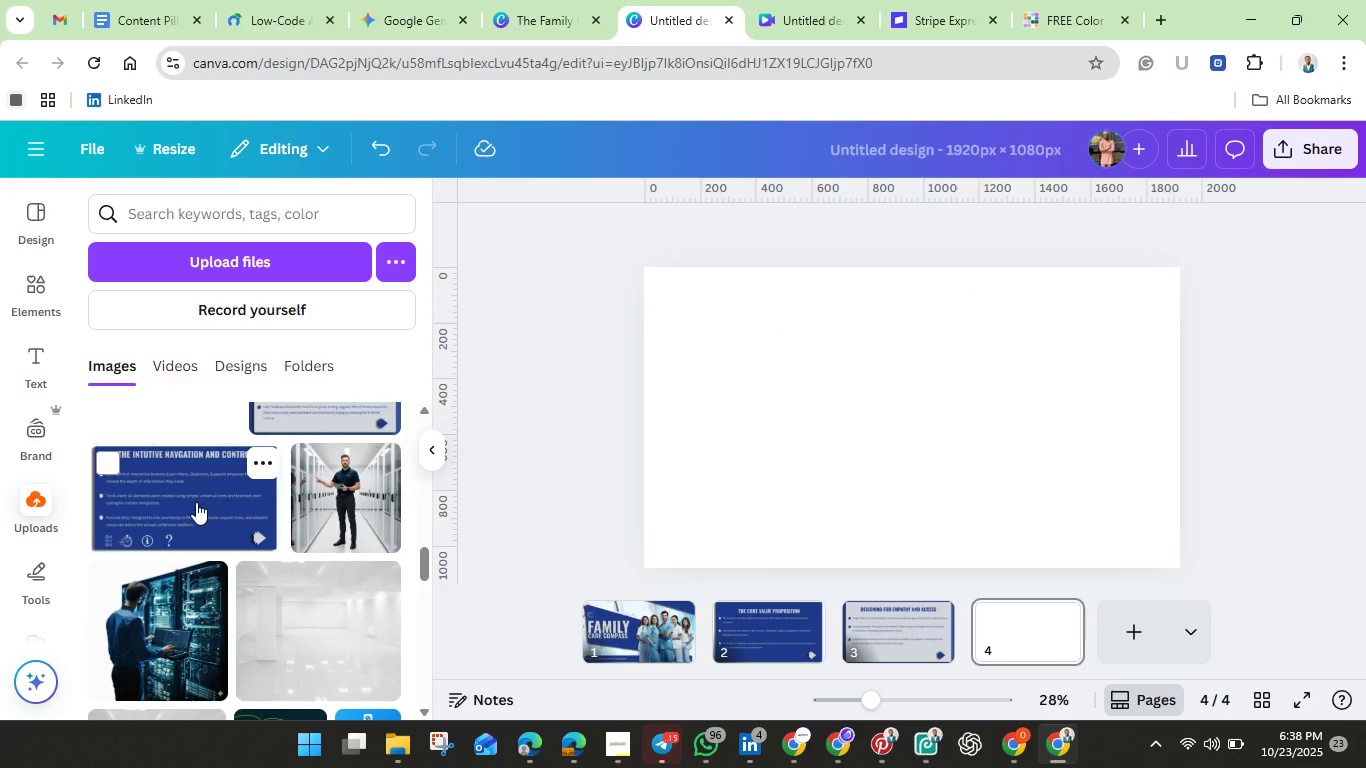 
left_click([196, 502])
 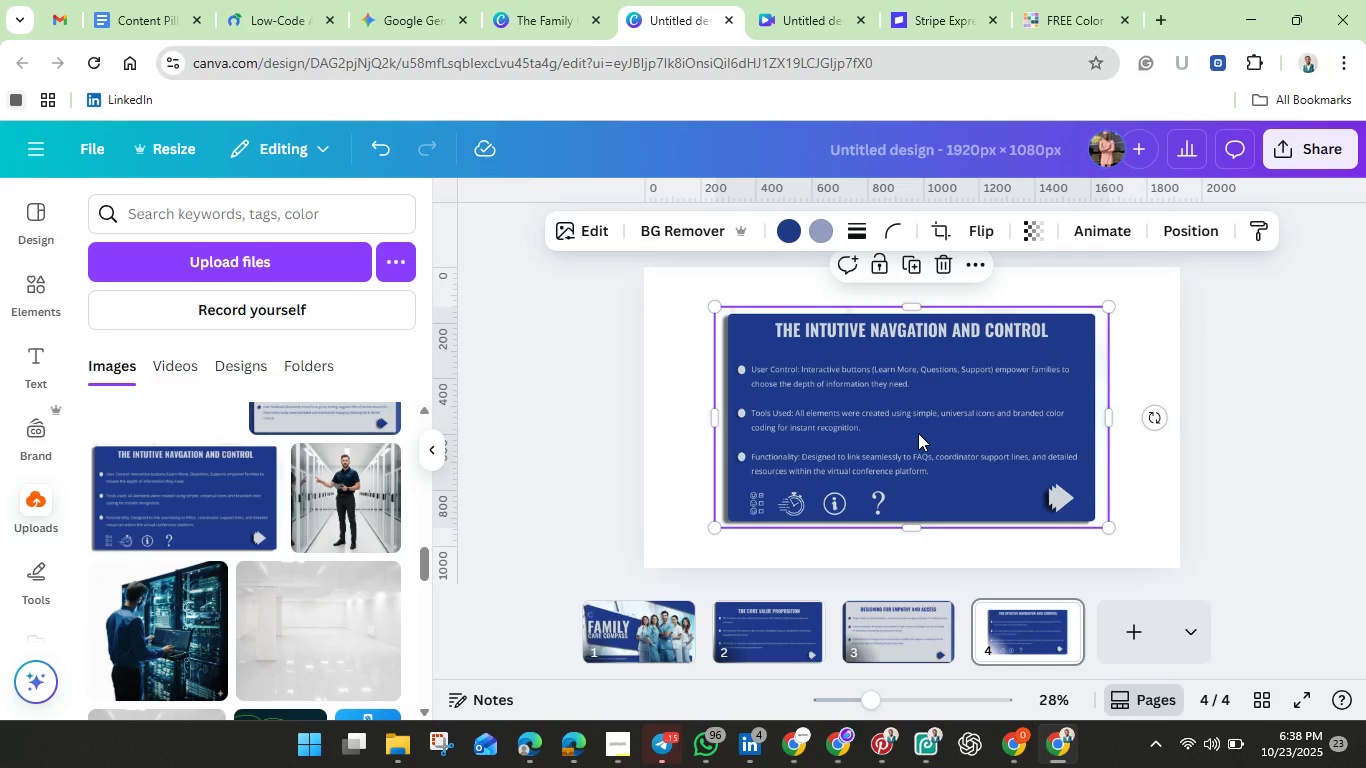 
right_click([918, 433])
 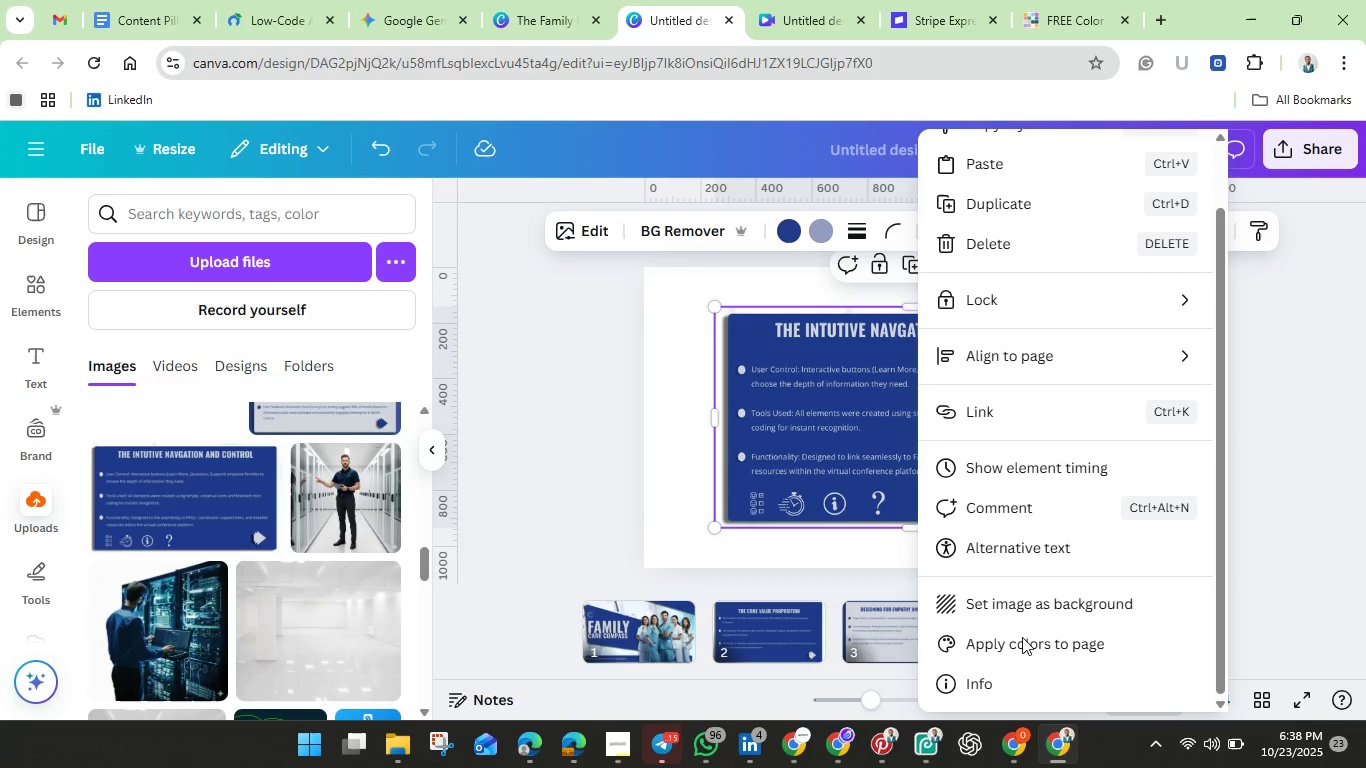 
scroll: coordinate [1022, 637], scroll_direction: down, amount: 2.0
 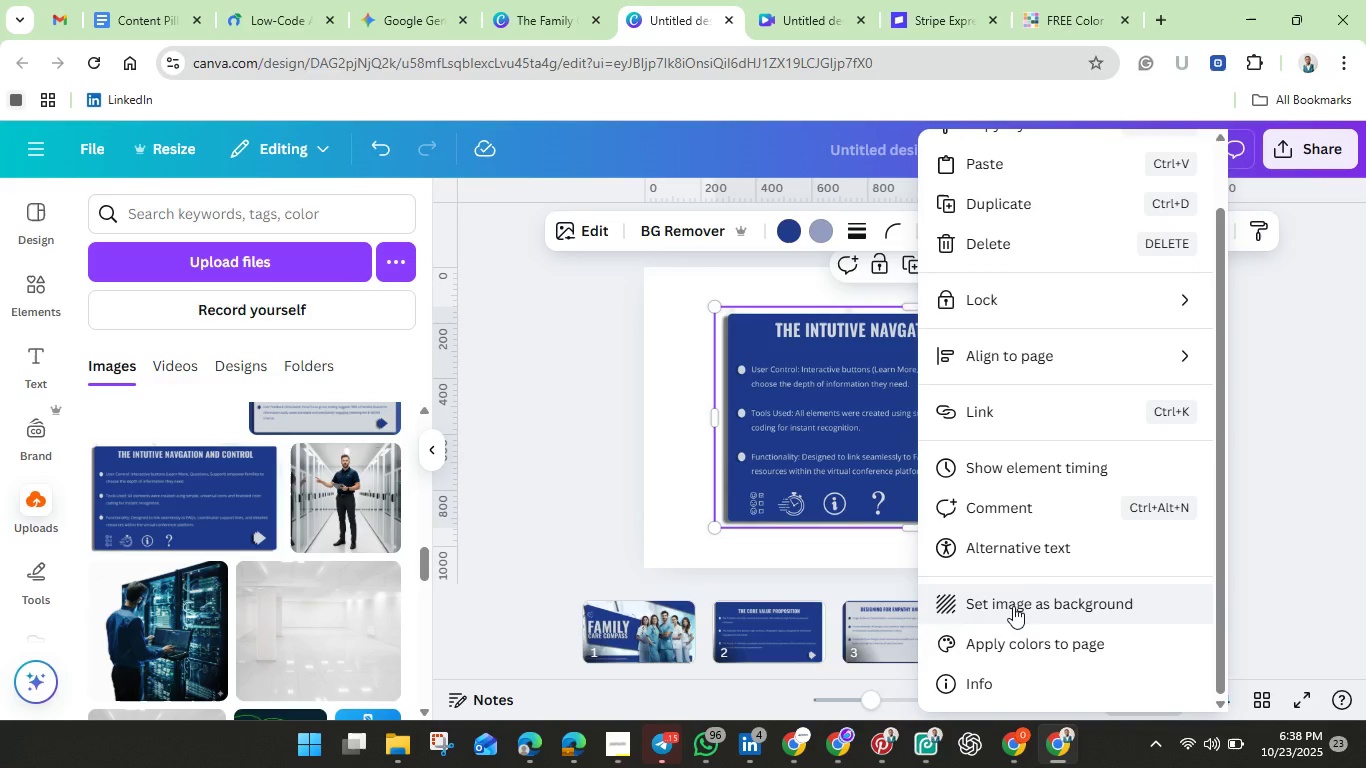 
left_click([1013, 606])
 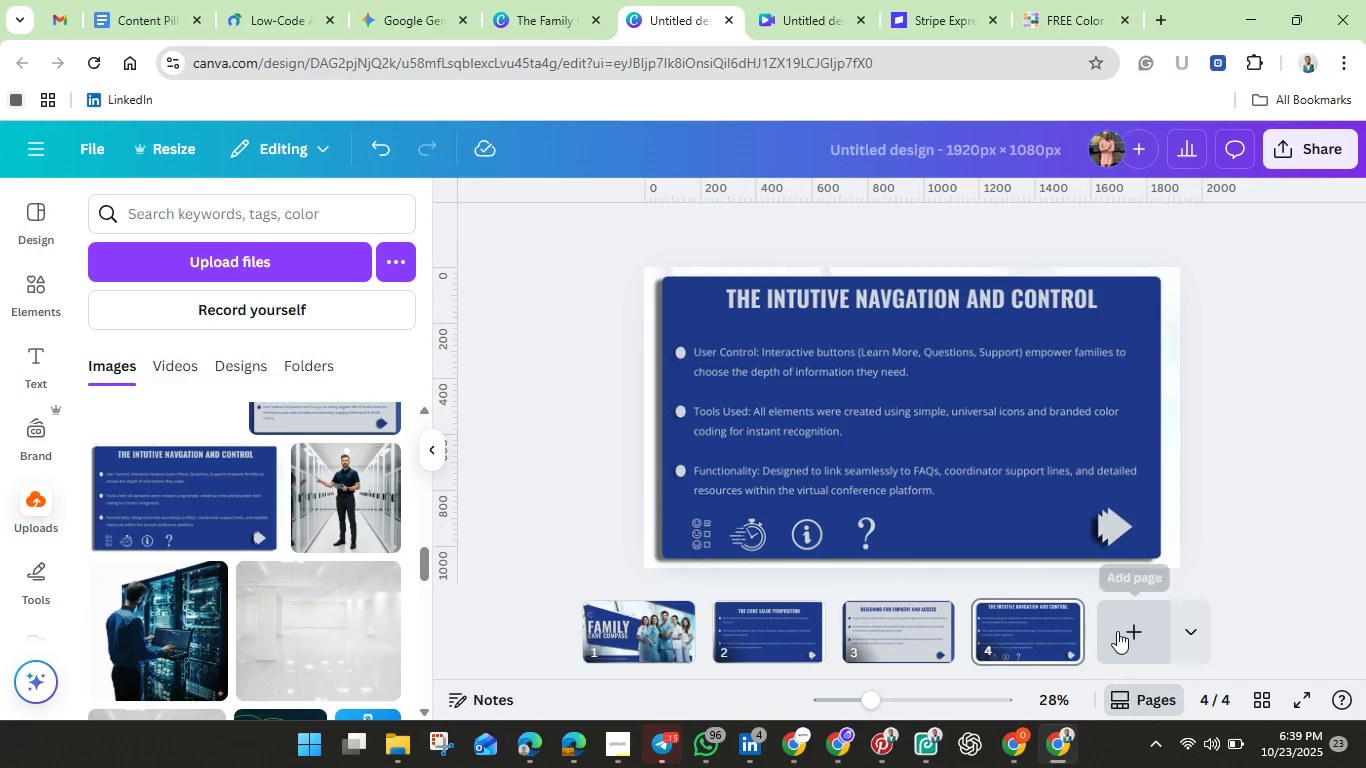 
left_click([1117, 631])
 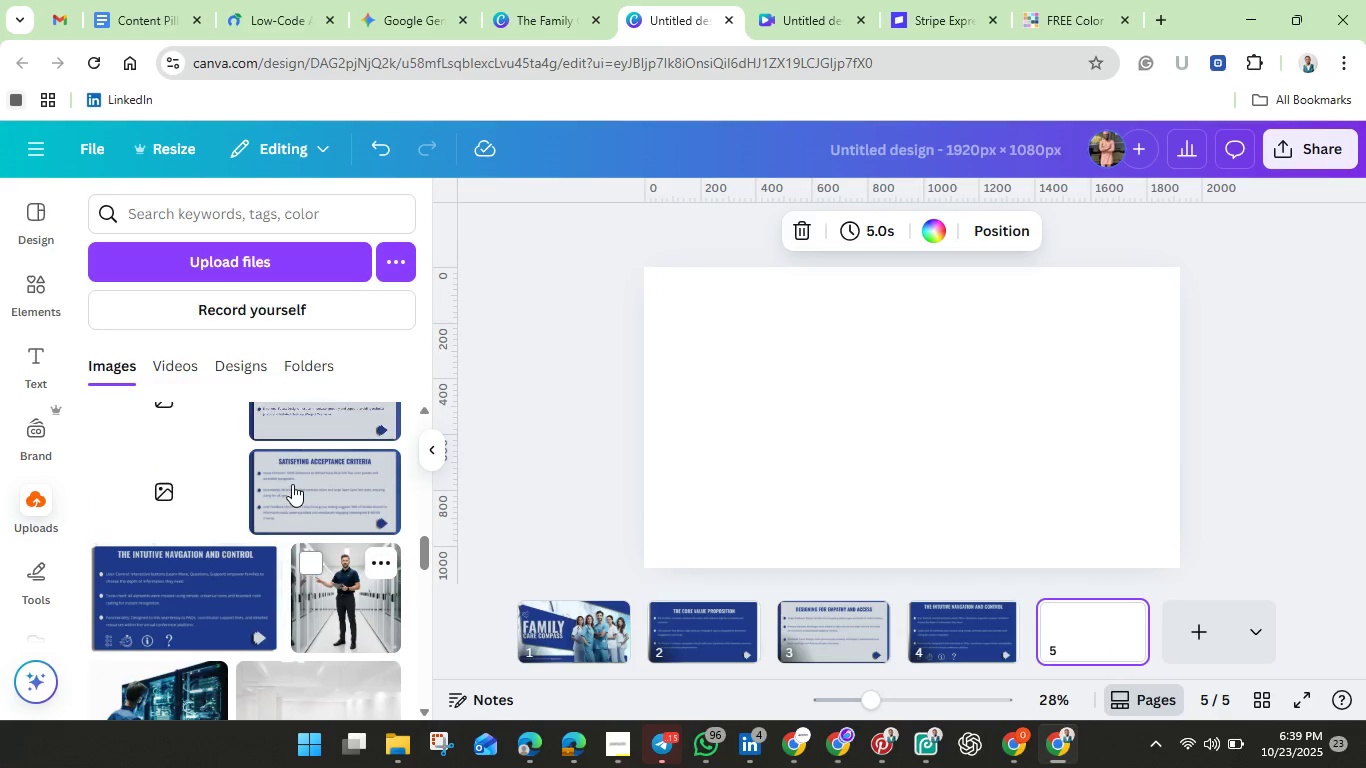 
scroll: coordinate [326, 476], scroll_direction: up, amount: 2.0
 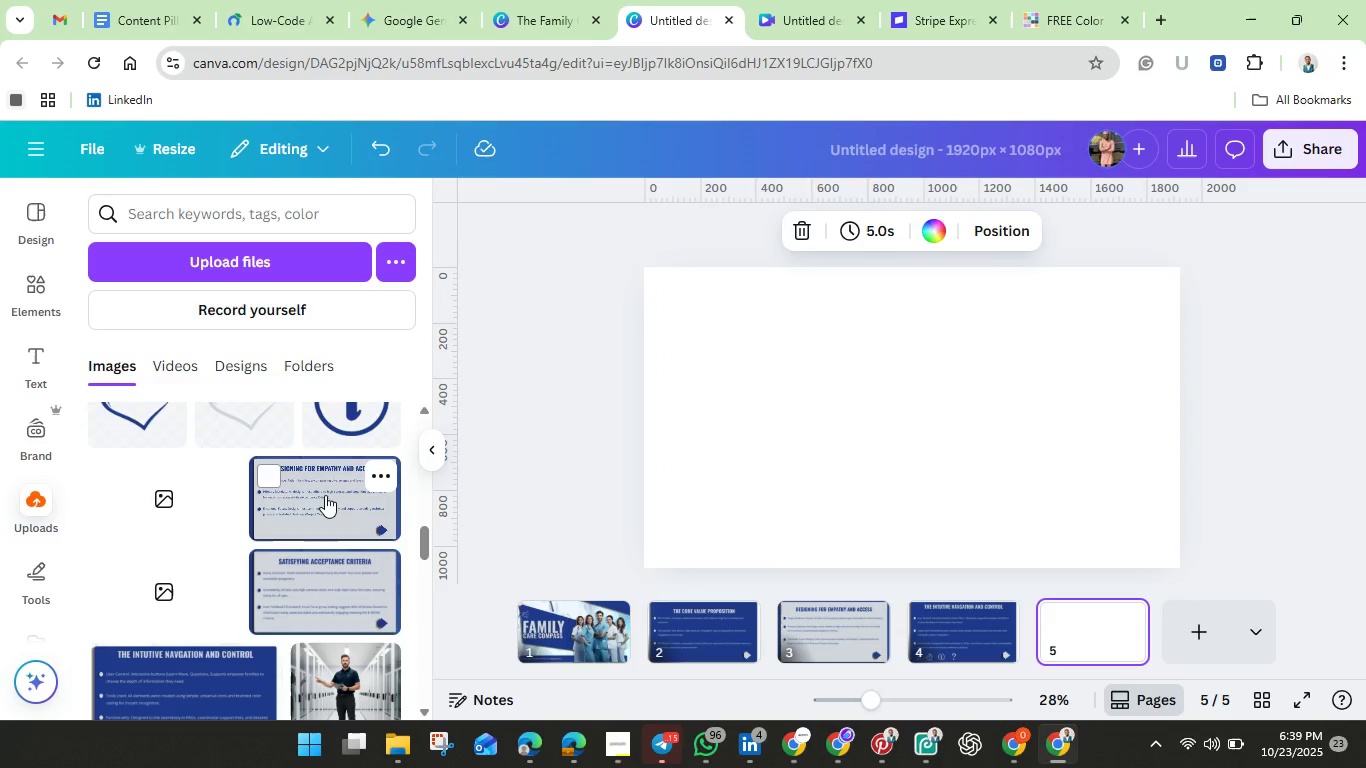 
left_click([325, 495])
 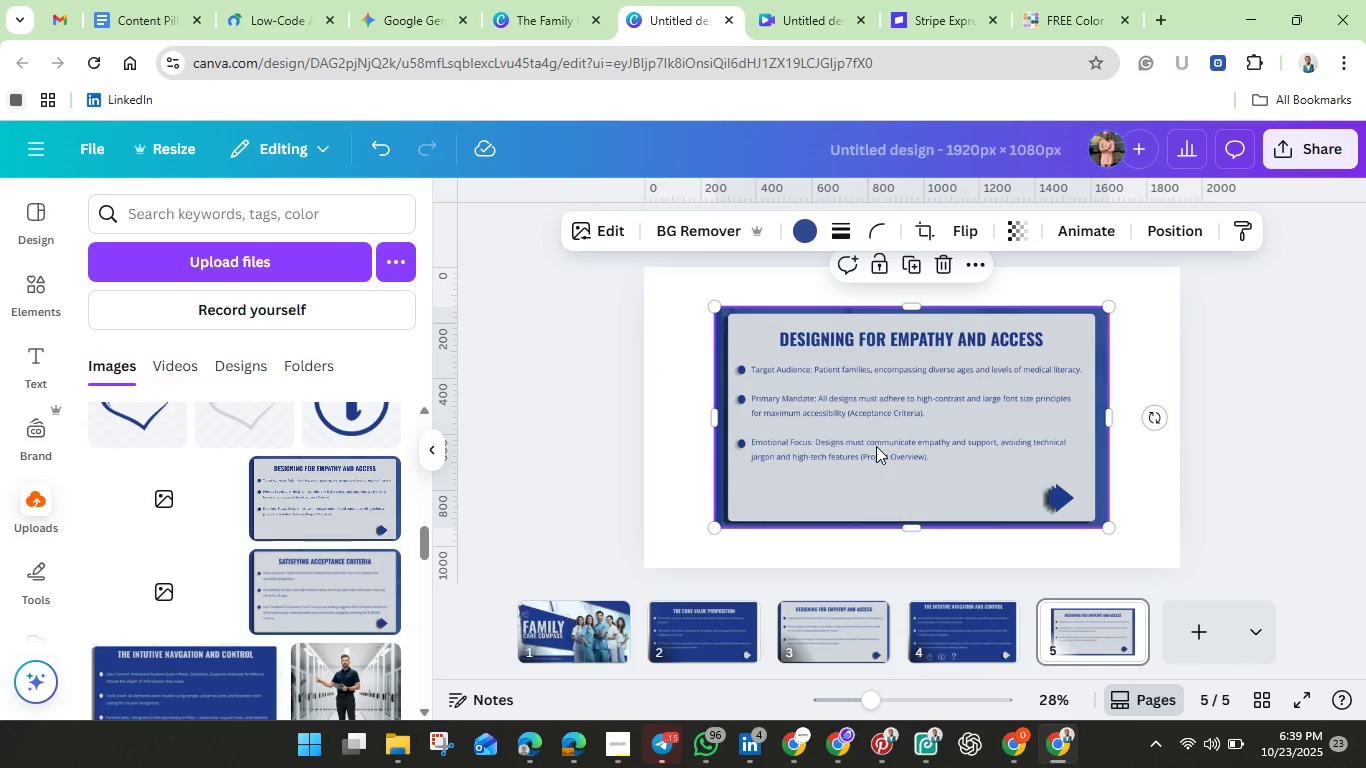 
right_click([876, 446])
 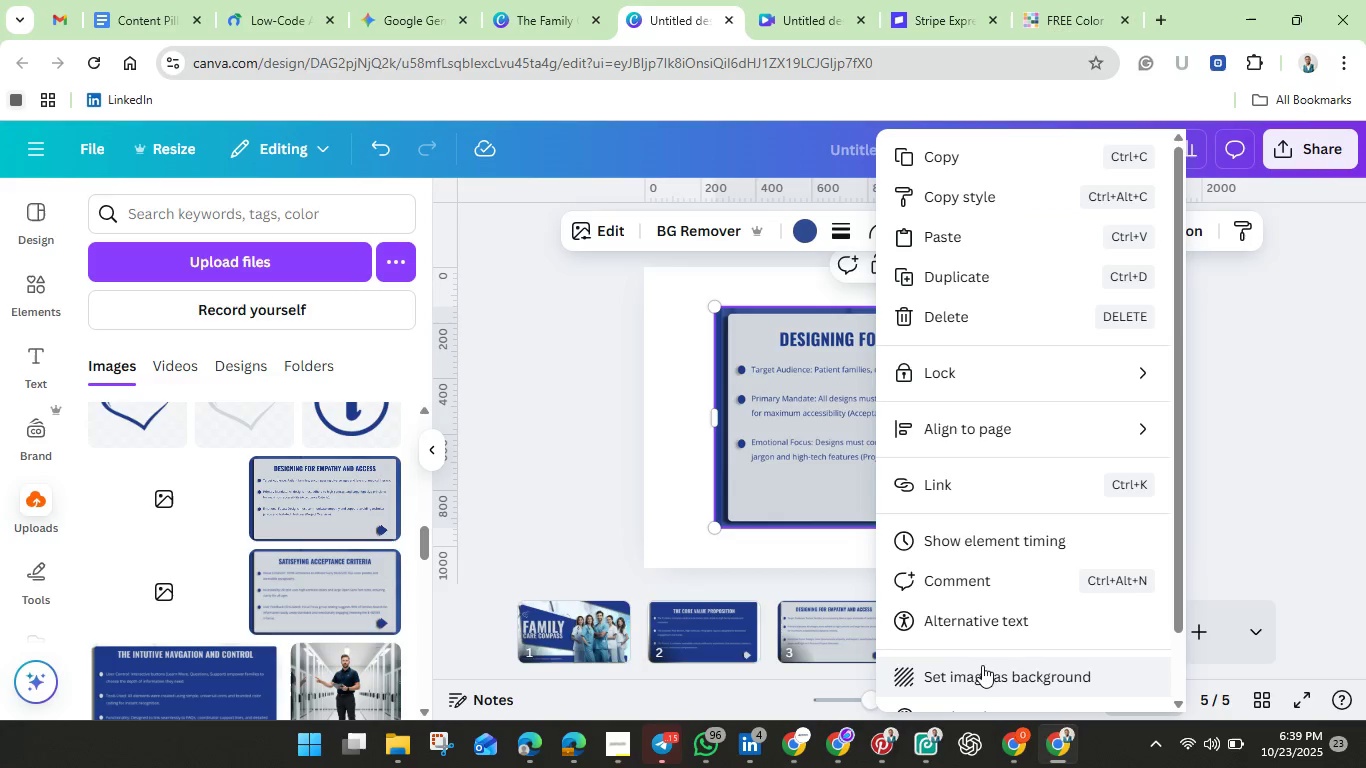 
left_click([980, 668])
 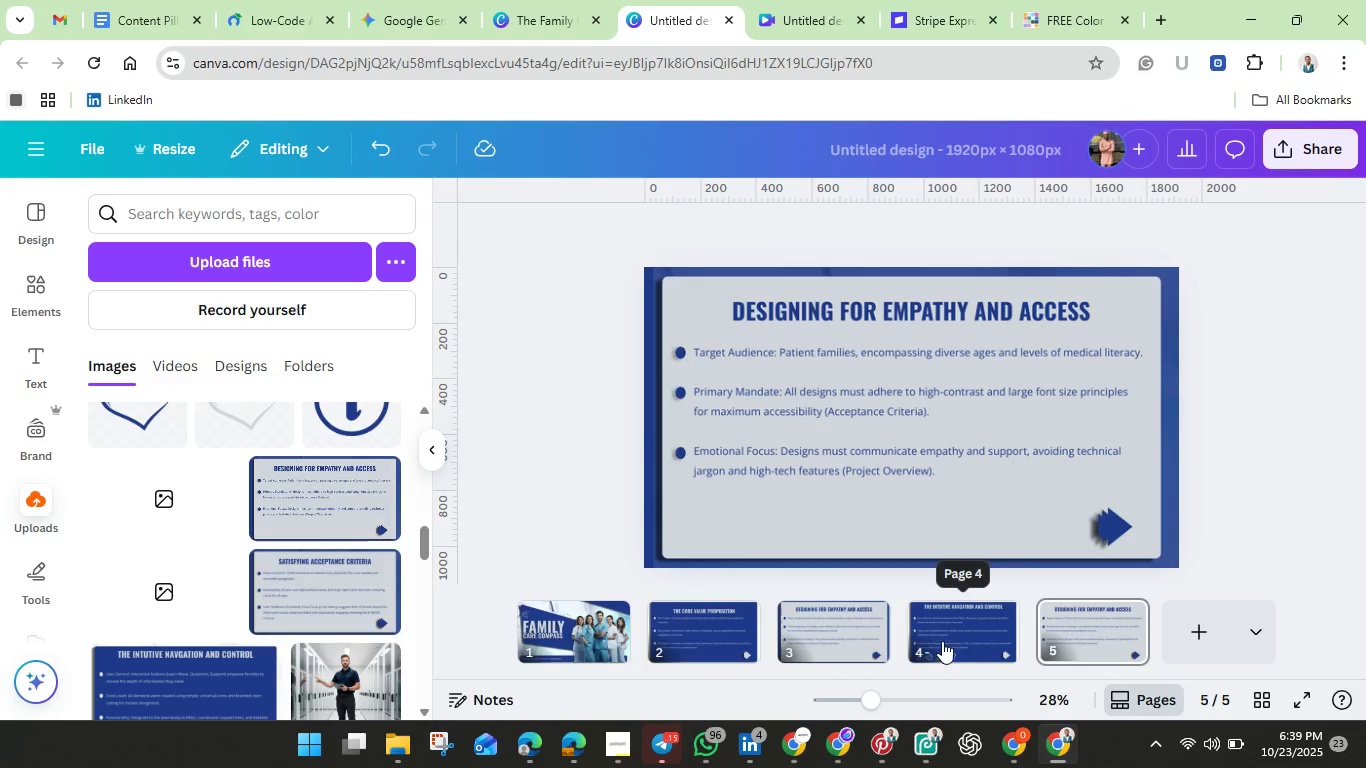 
mouse_move([878, 615])
 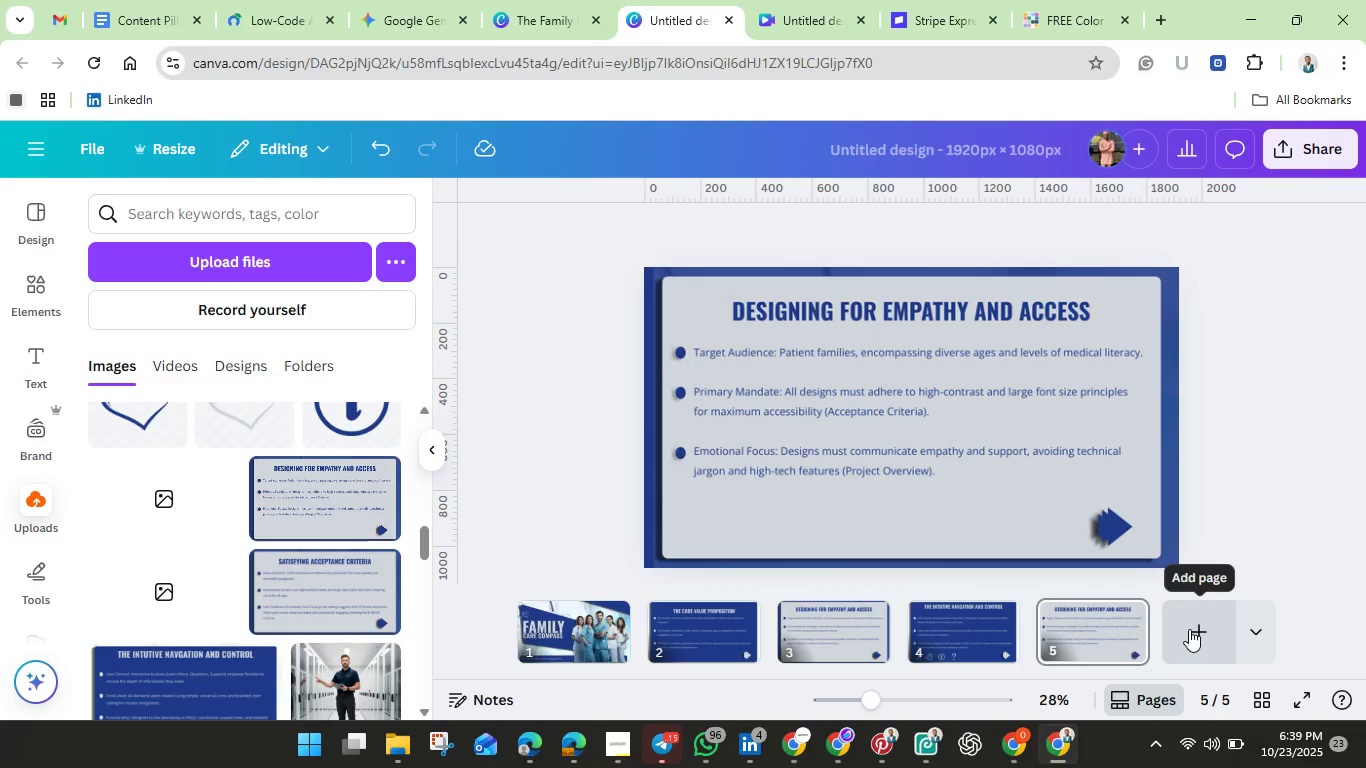 
left_click([1189, 629])
 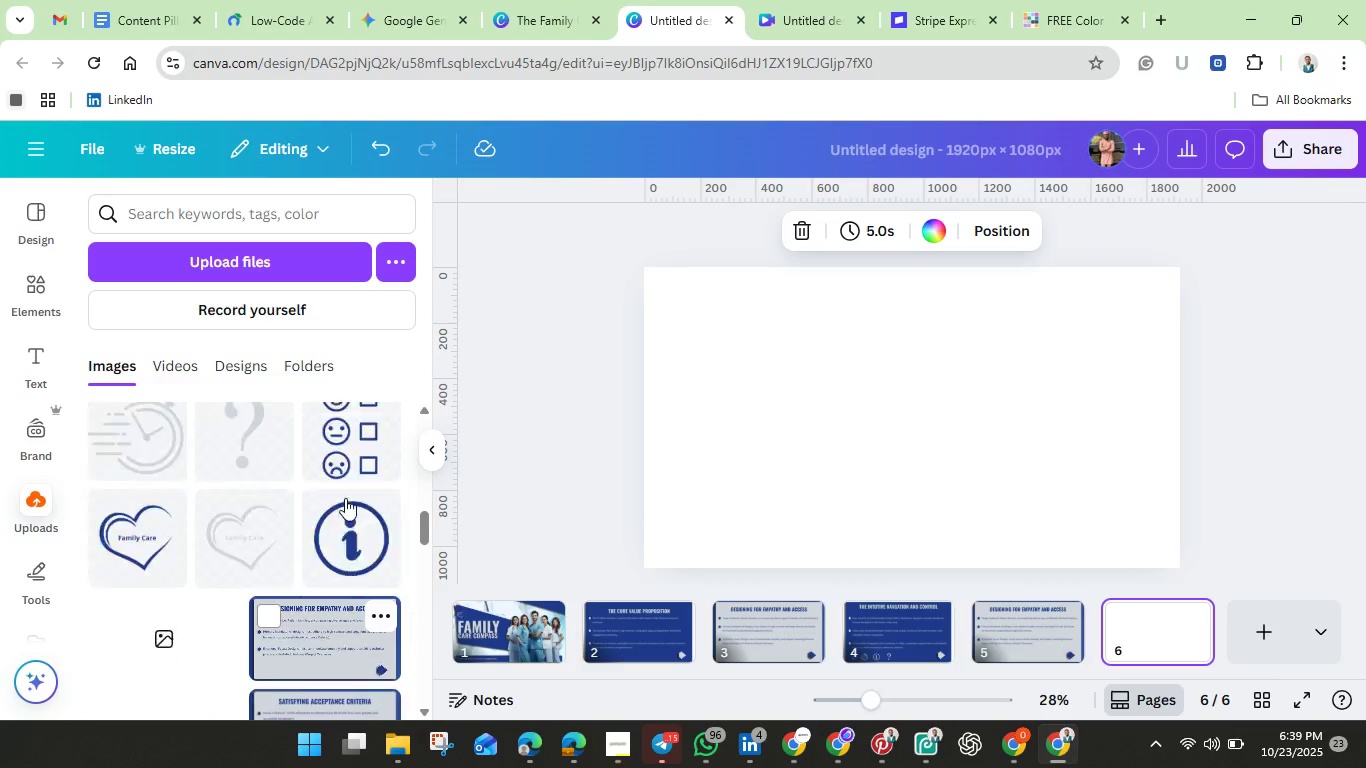 
scroll: coordinate [341, 497], scroll_direction: up, amount: 6.0
 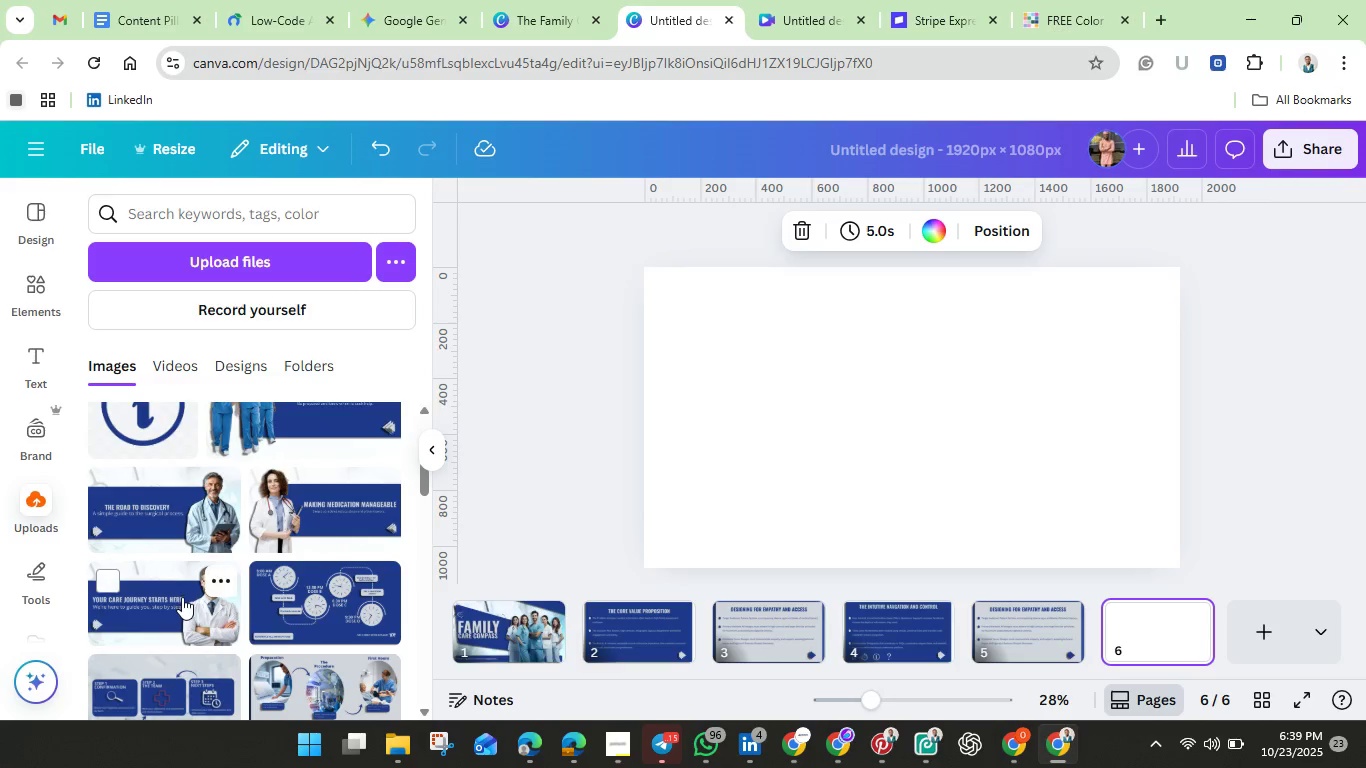 
left_click([182, 599])
 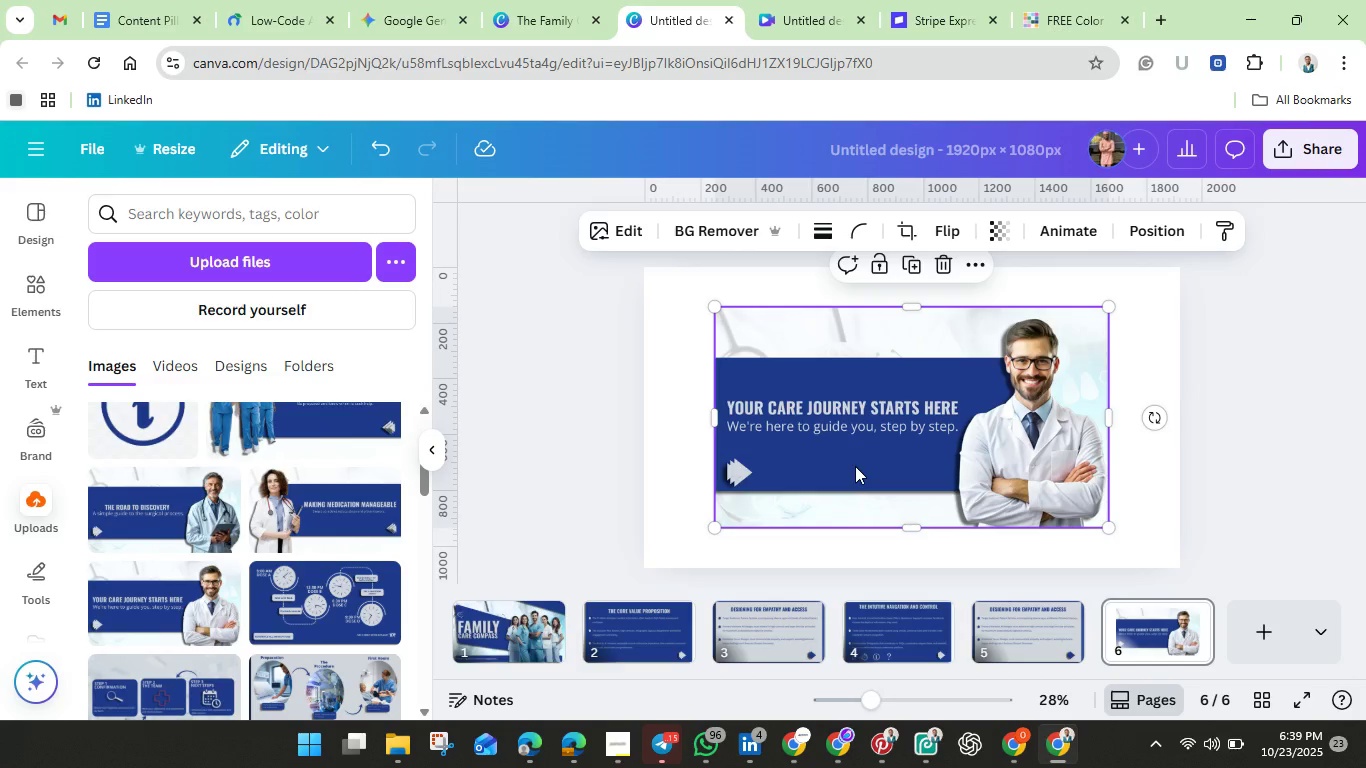 
right_click([855, 466])
 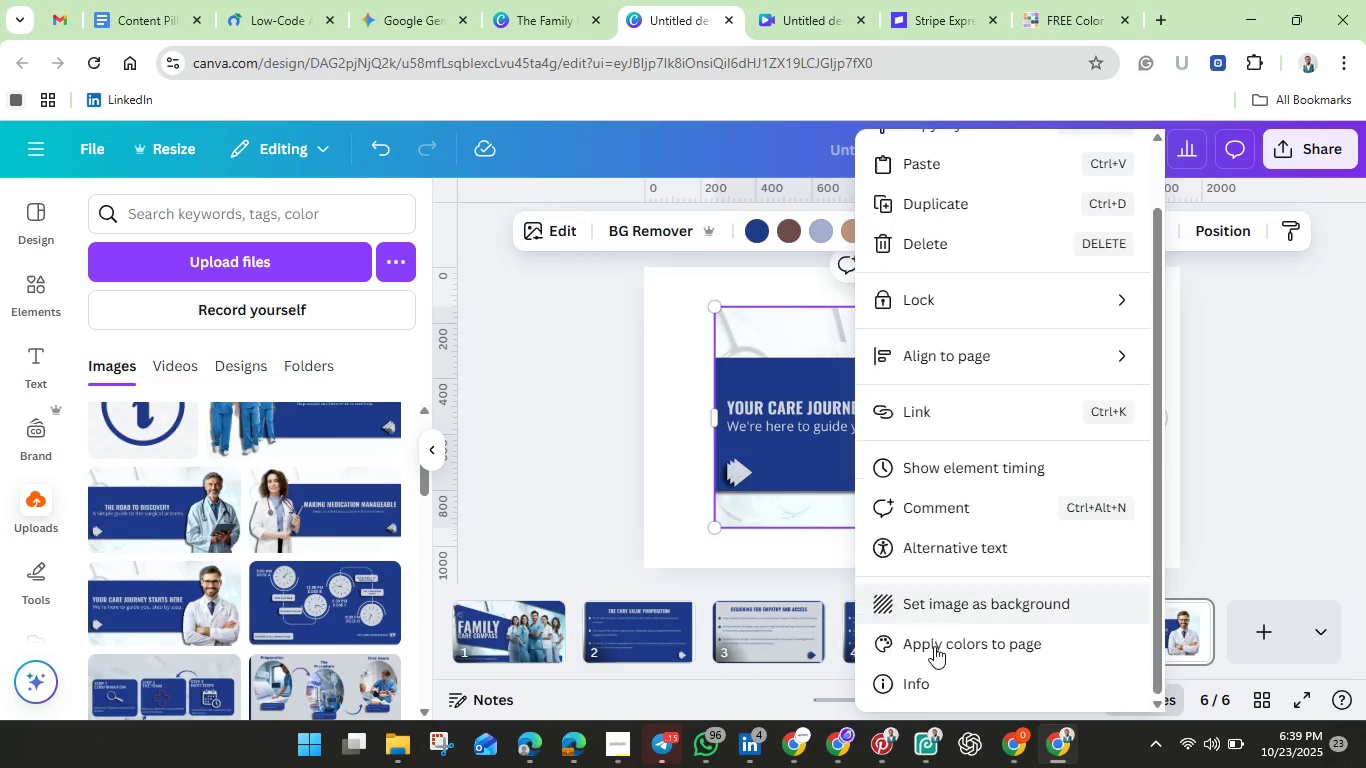 
scroll: coordinate [933, 642], scroll_direction: down, amount: 2.0
 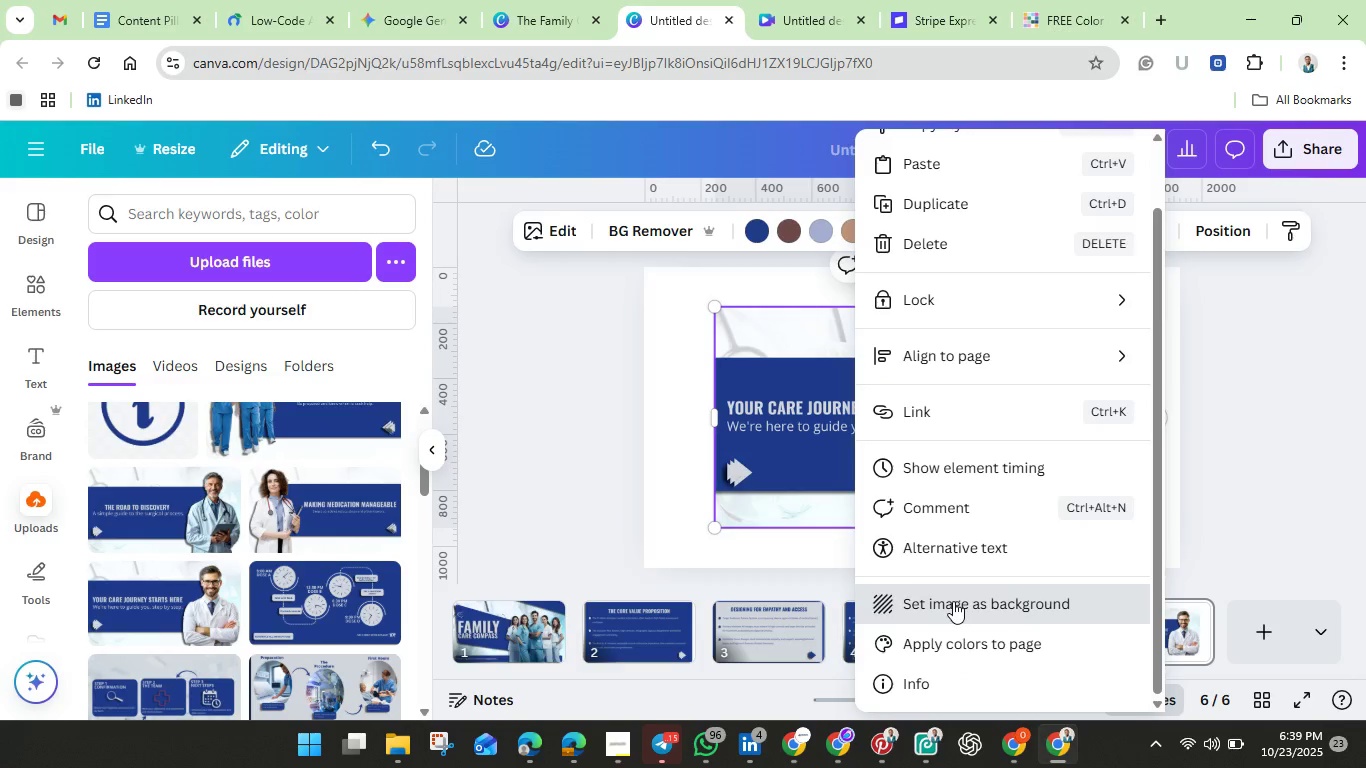 
left_click([953, 601])
 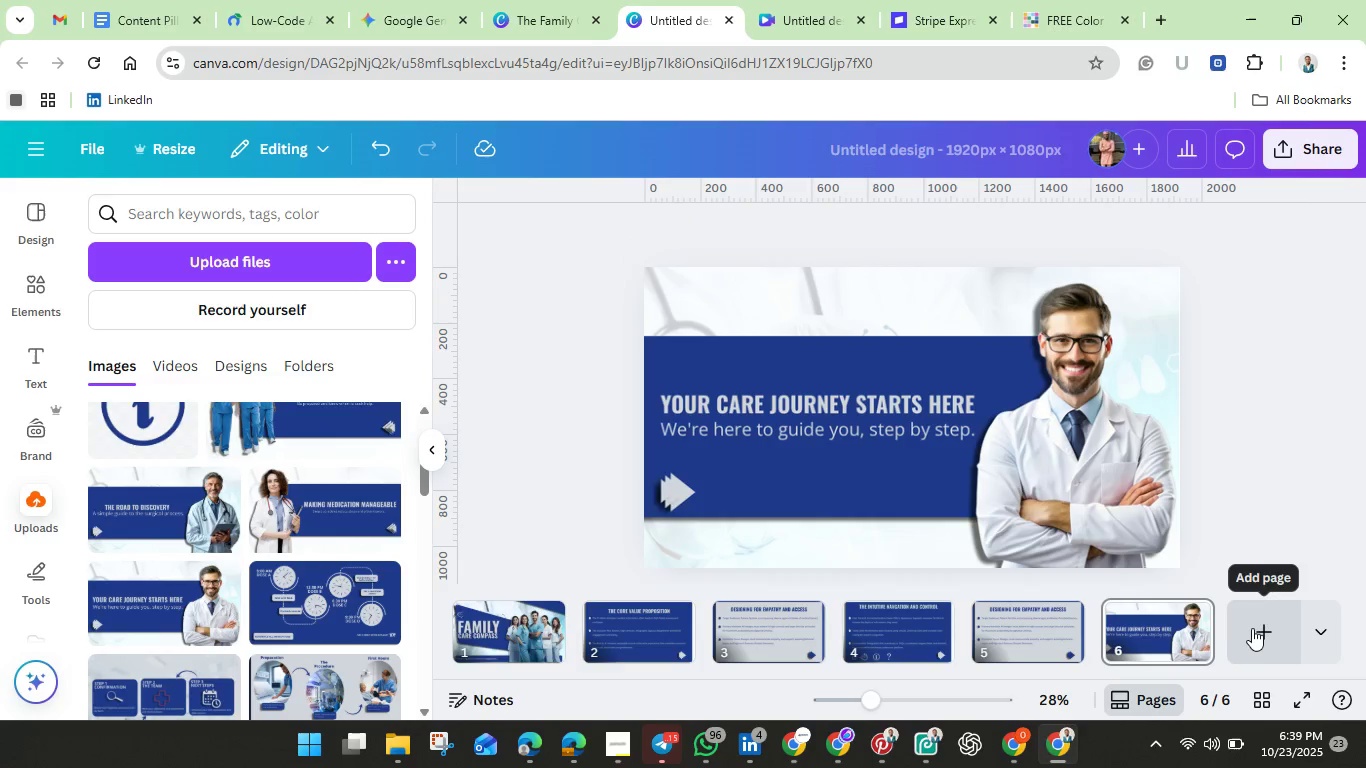 
left_click([1253, 628])
 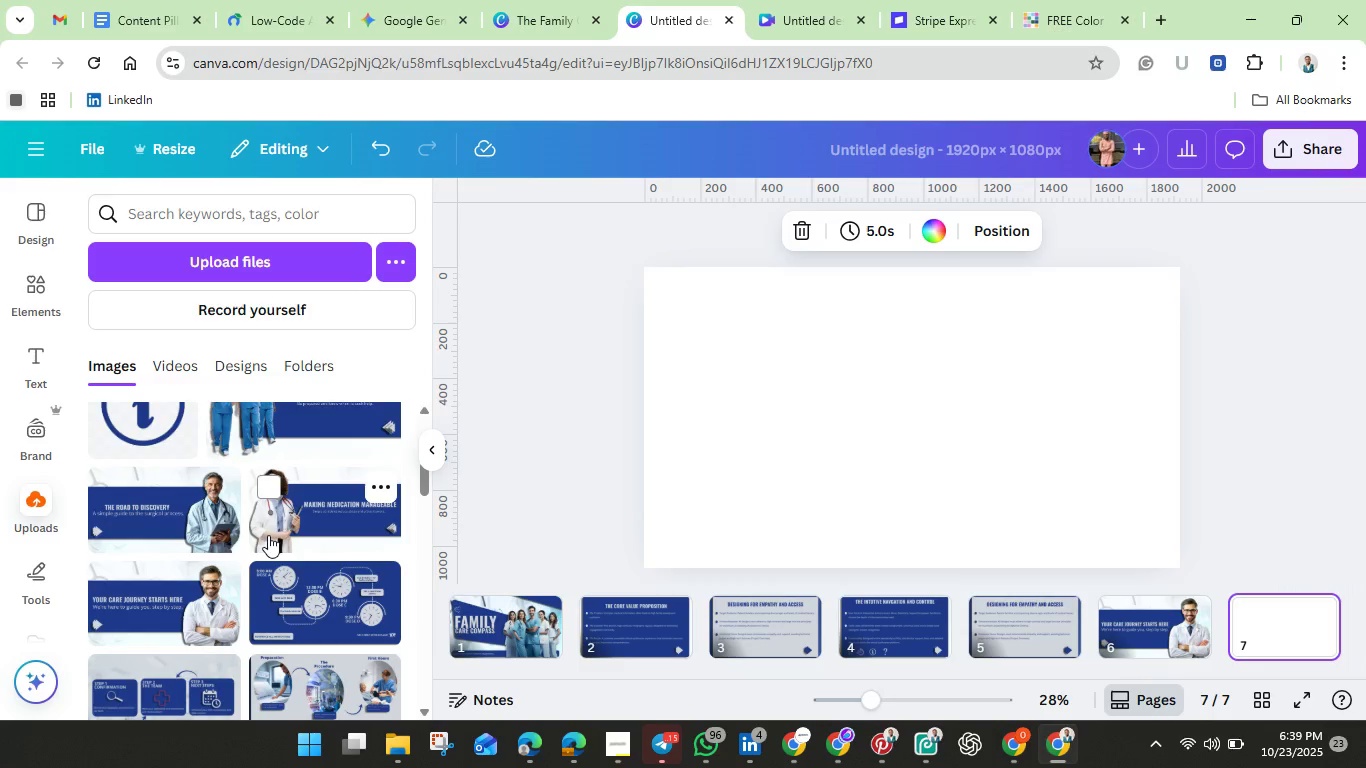 
scroll: coordinate [268, 535], scroll_direction: up, amount: 1.0
 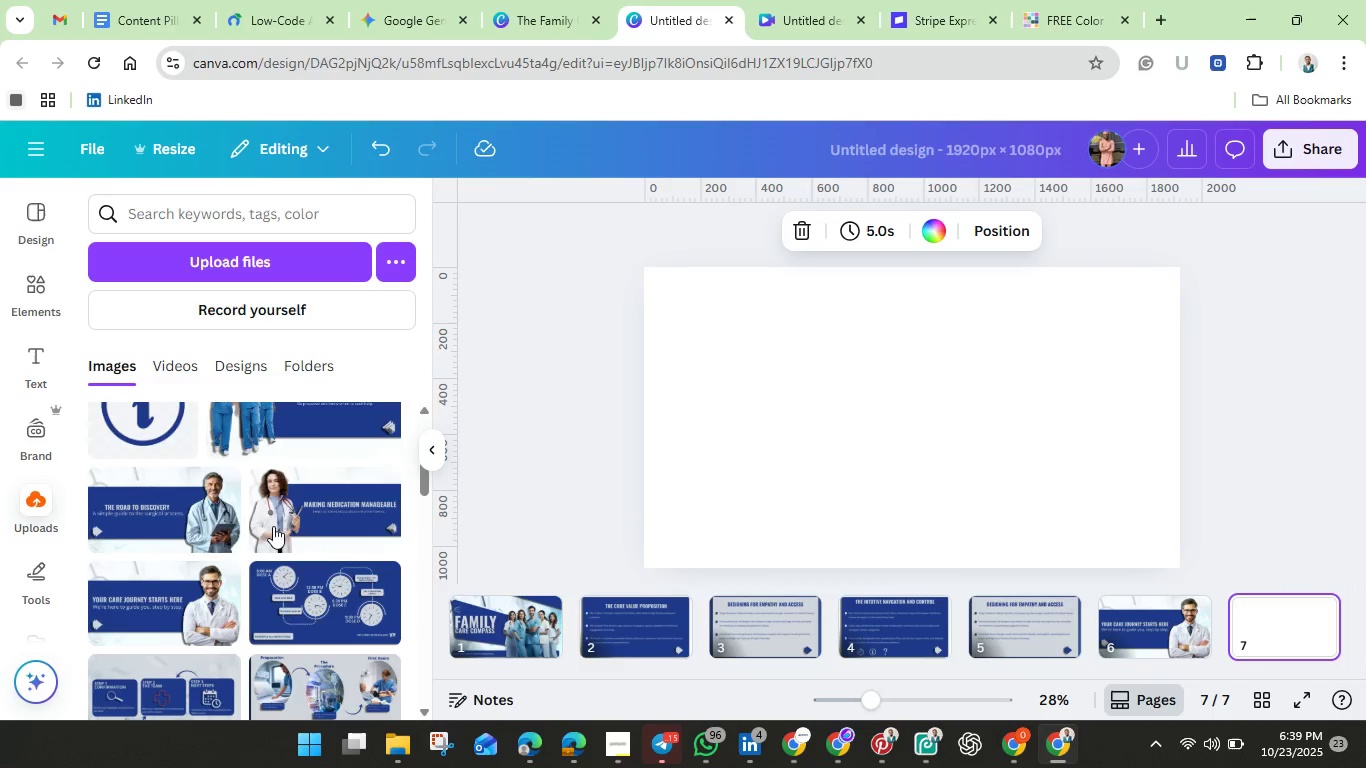 
scroll: coordinate [170, 593], scroll_direction: down, amount: 3.0
 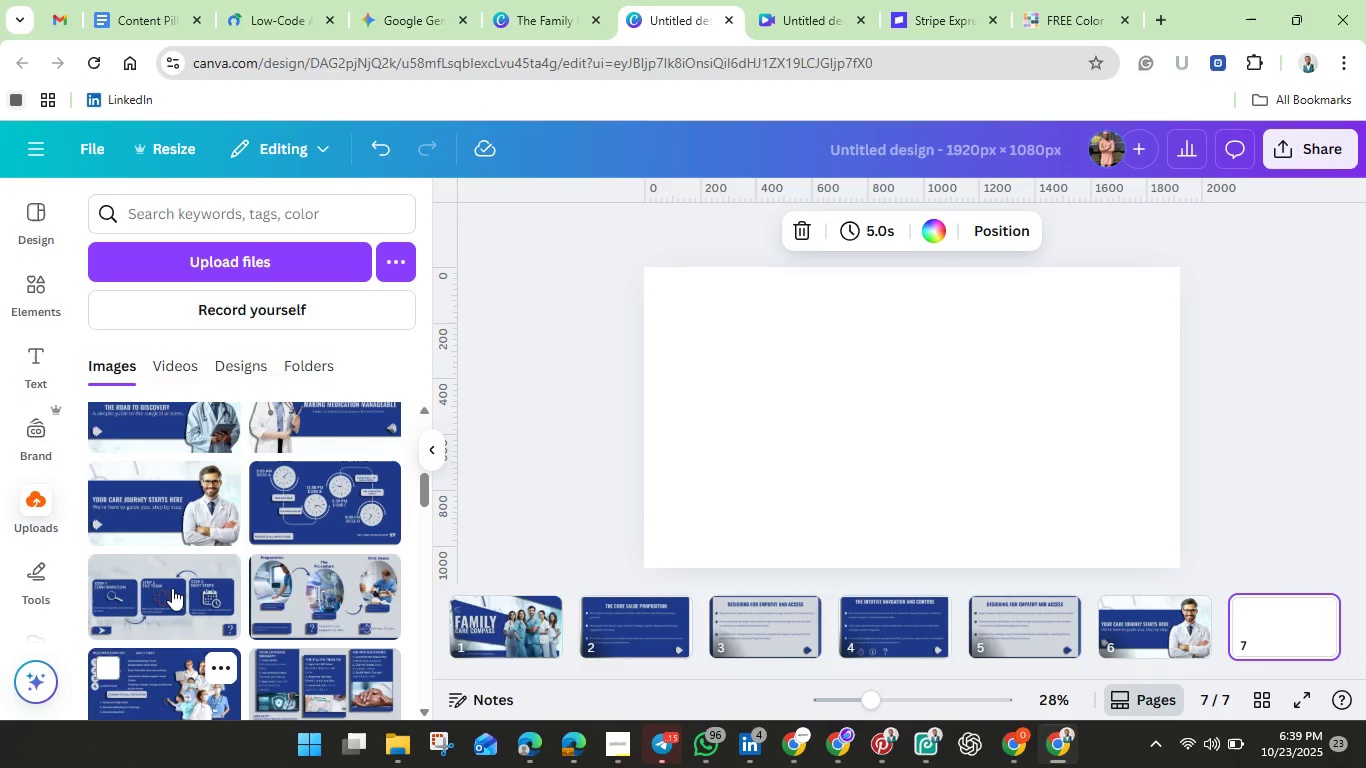 
scroll: coordinate [175, 584], scroll_direction: up, amount: 3.0
 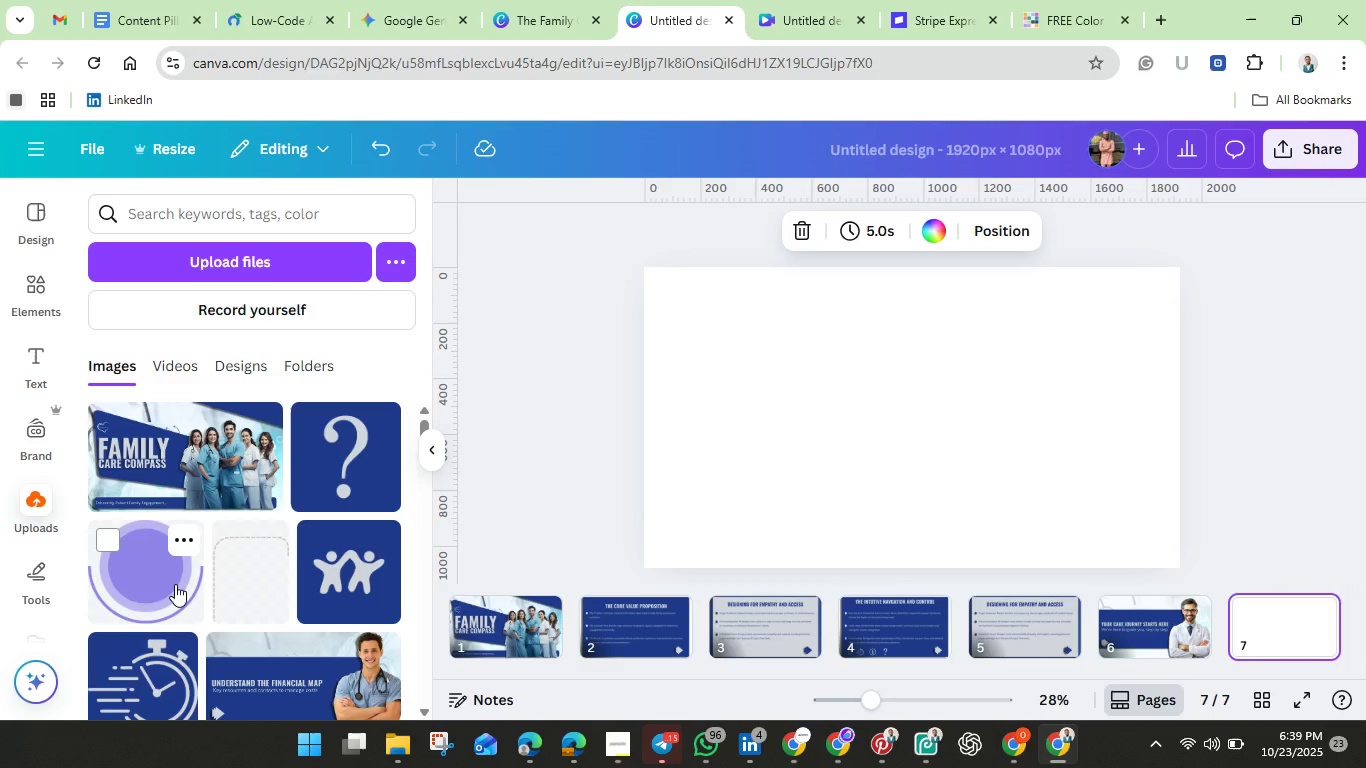 
scroll: coordinate [175, 584], scroll_direction: down, amount: 2.0
 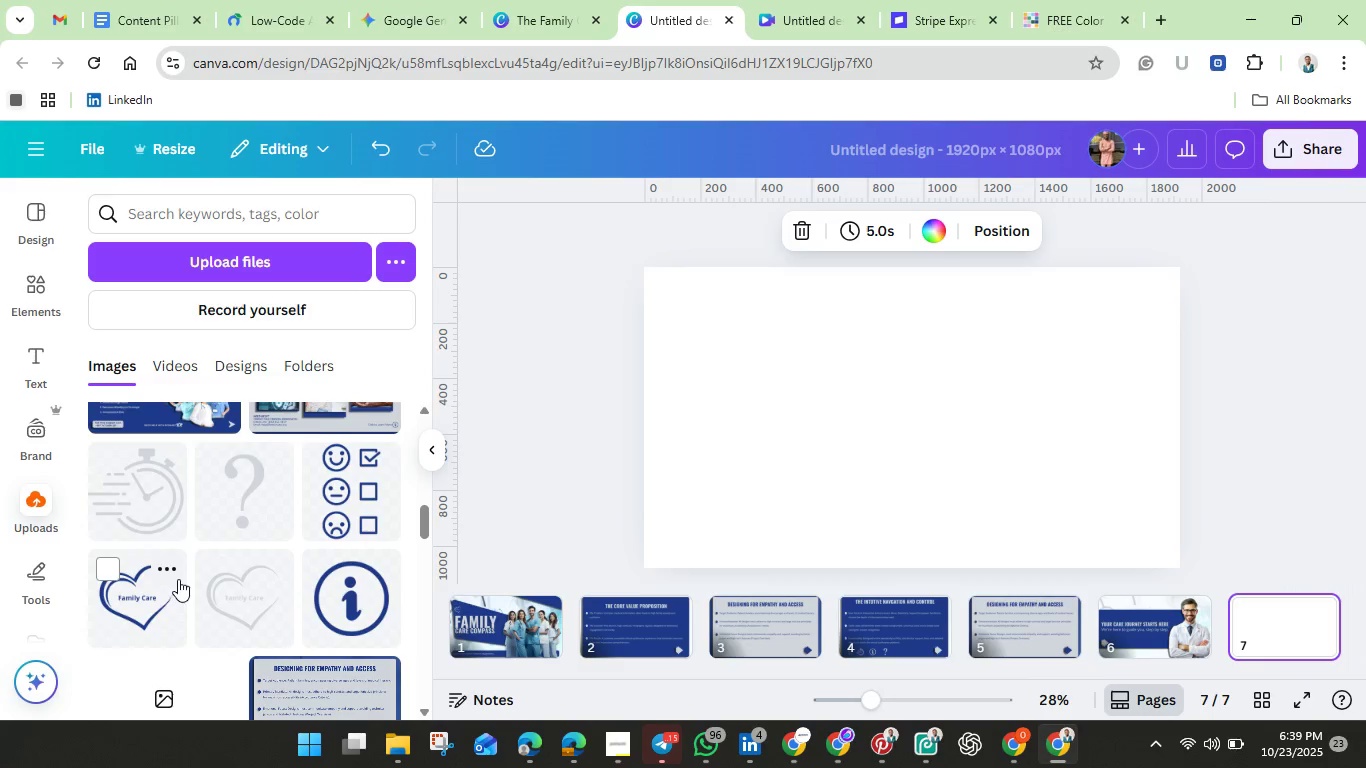 
scroll: coordinate [181, 575], scroll_direction: up, amount: 2.0
 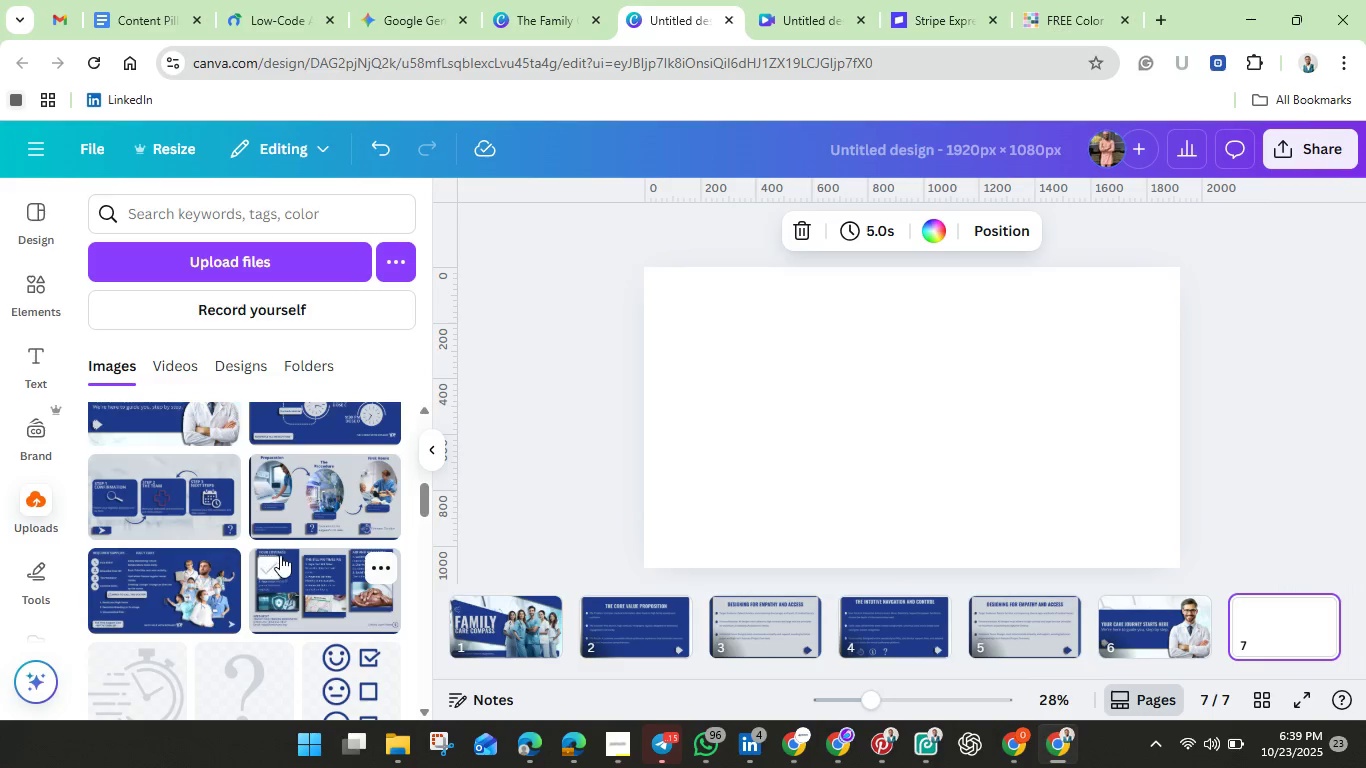 
mouse_move([274, 535])
 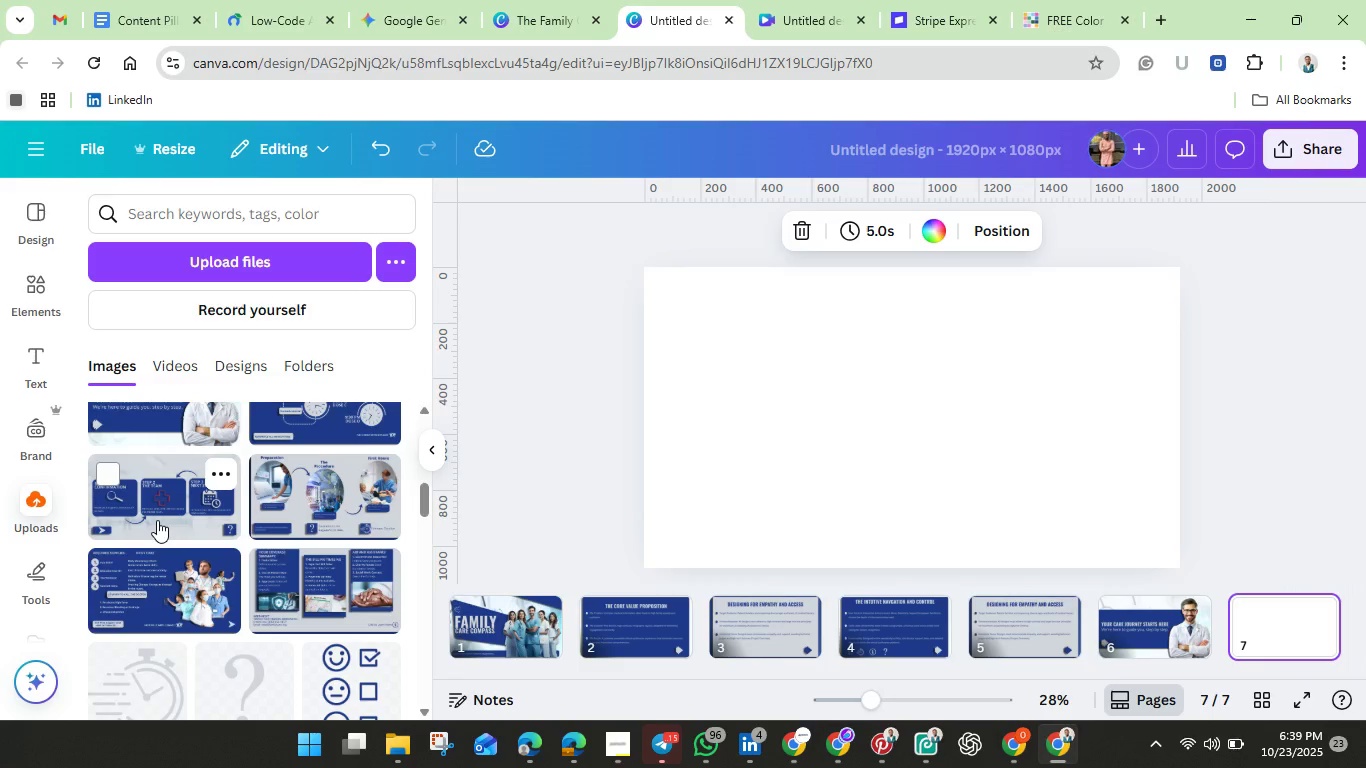 
left_click([157, 520])
 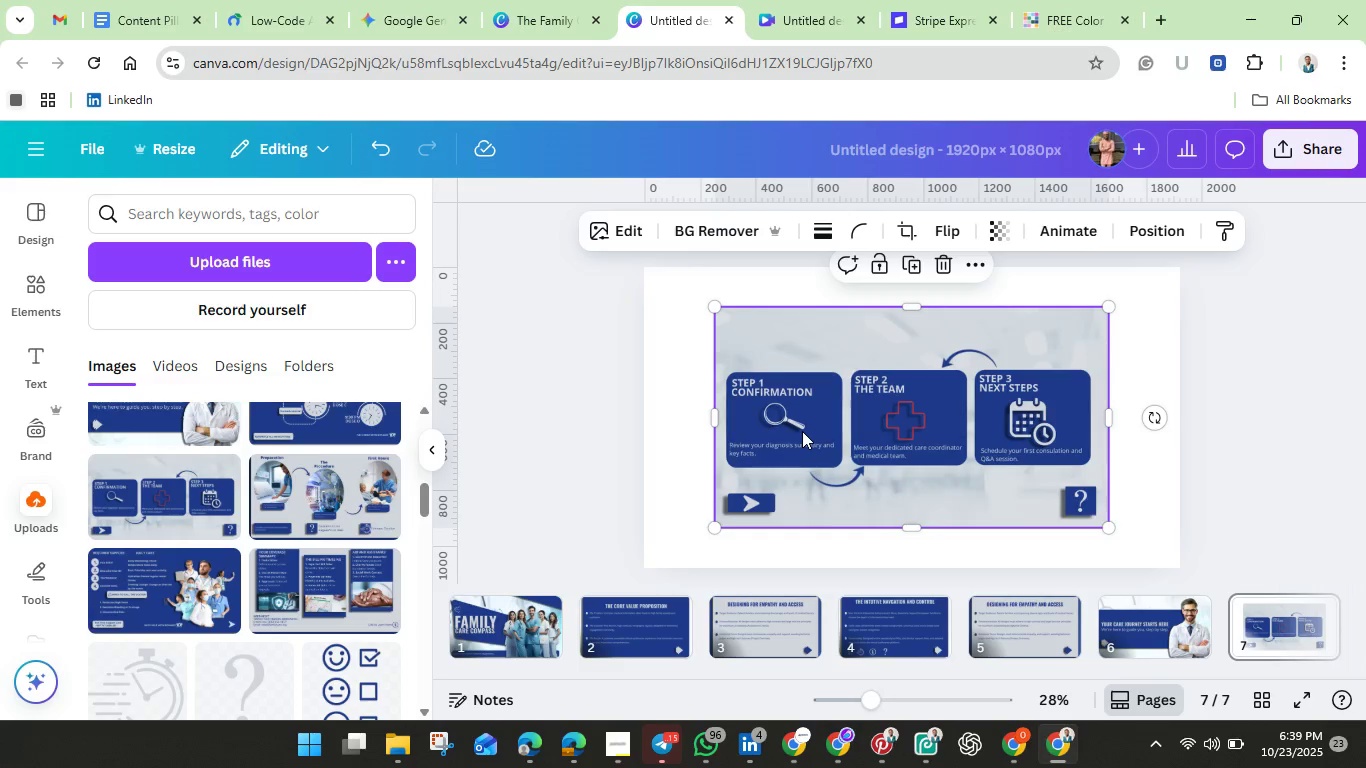 
right_click([802, 431])
 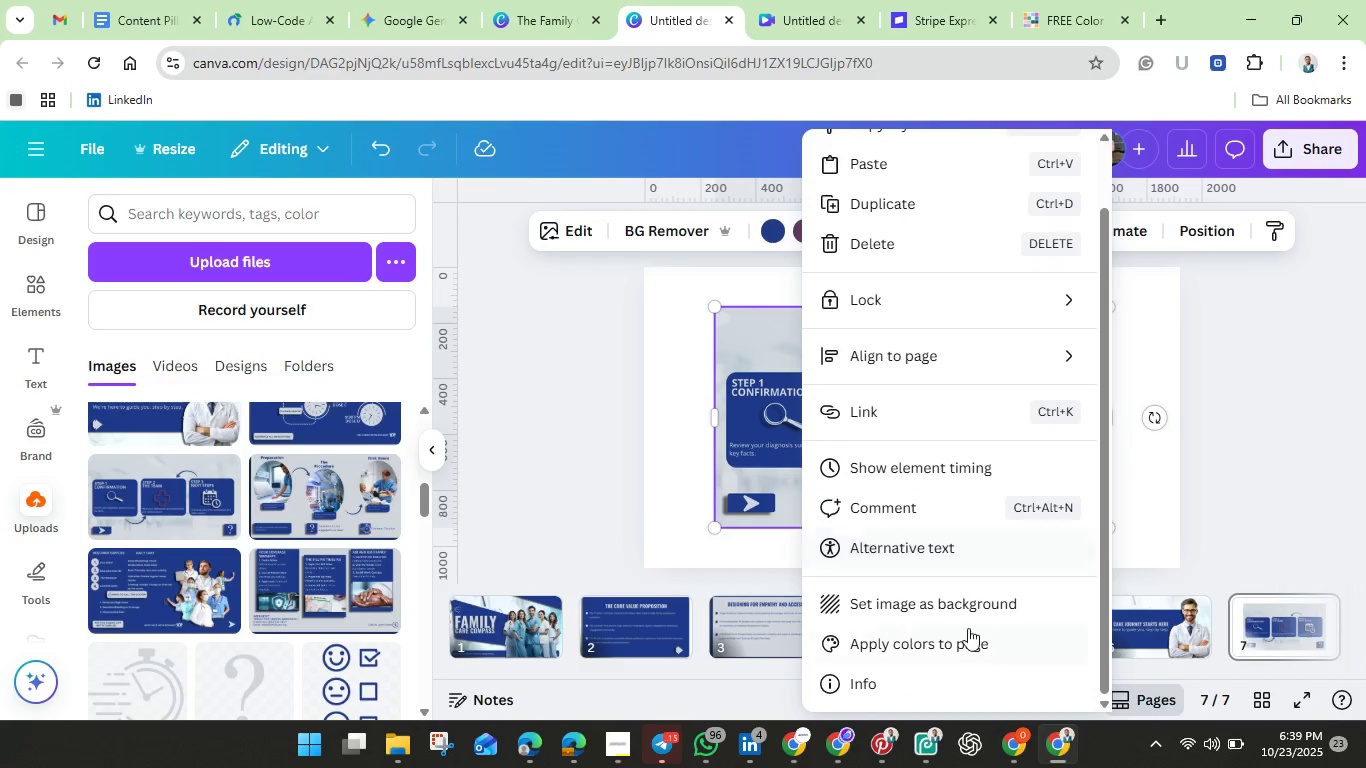 
scroll: coordinate [978, 618], scroll_direction: down, amount: 1.0
 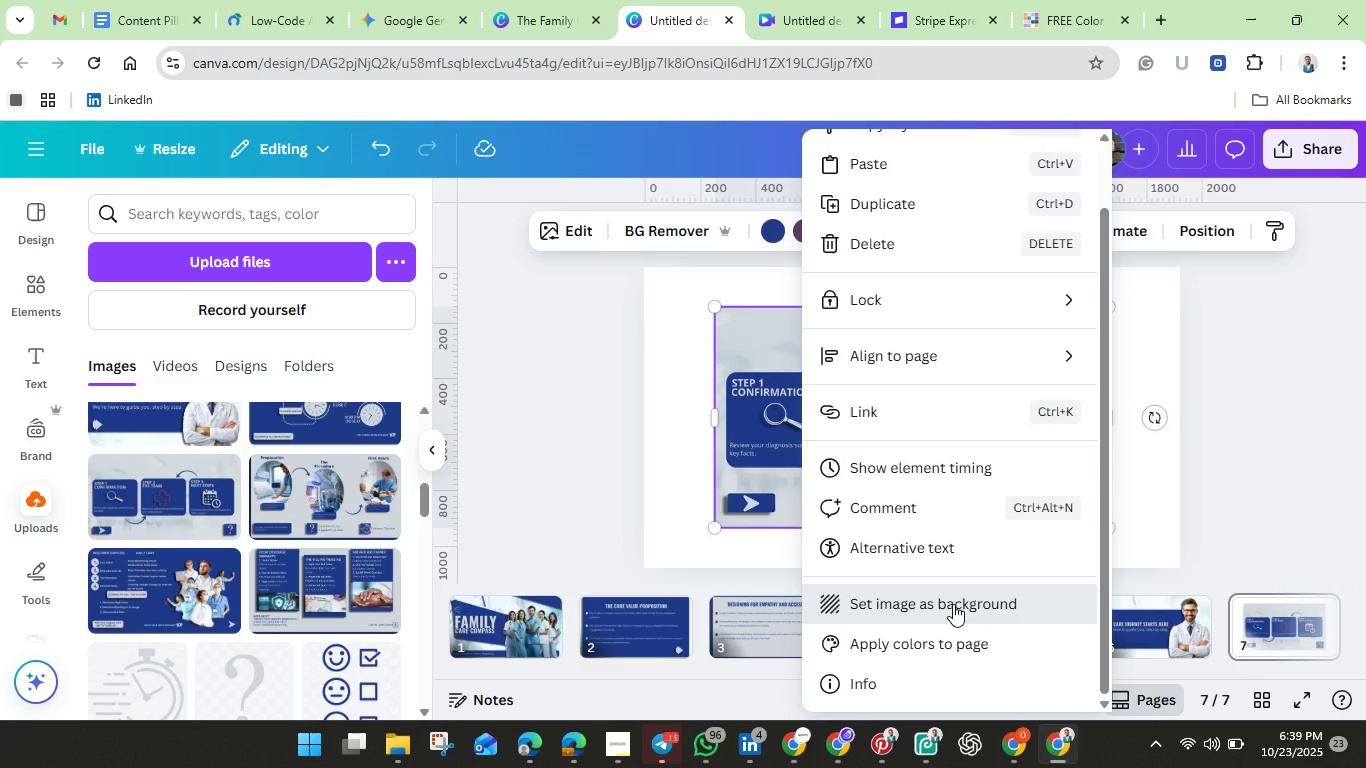 
left_click([953, 604])
 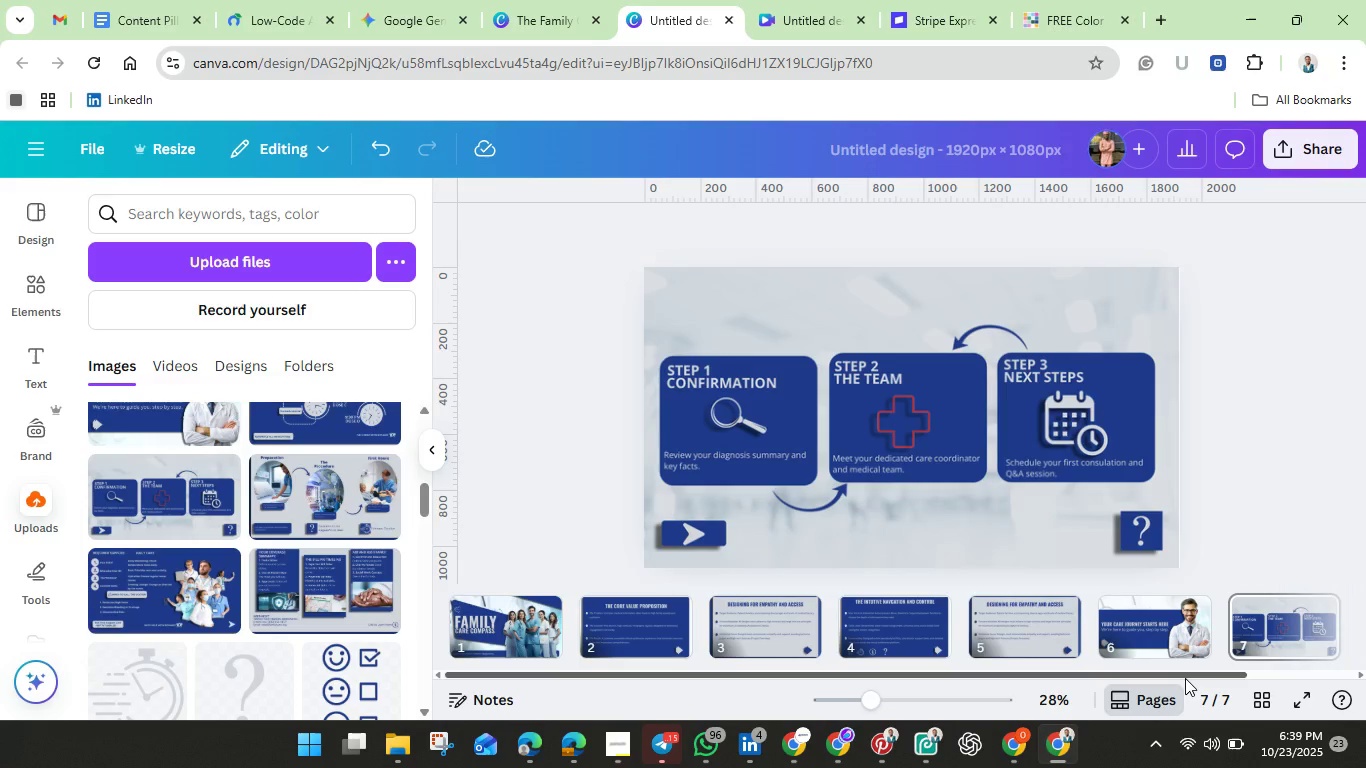 
left_click_drag(start_coordinate=[1185, 678], to_coordinate=[1291, 677])
 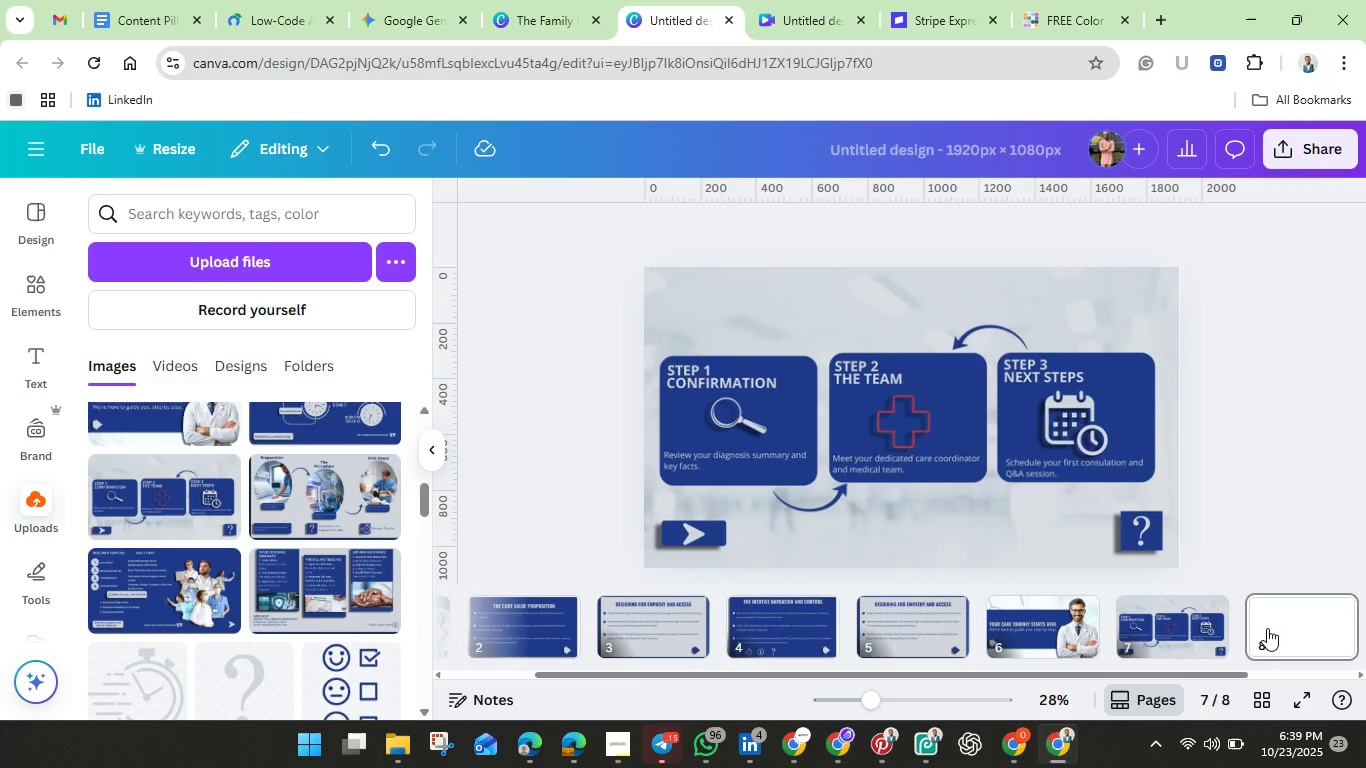 
left_click([1267, 628])
 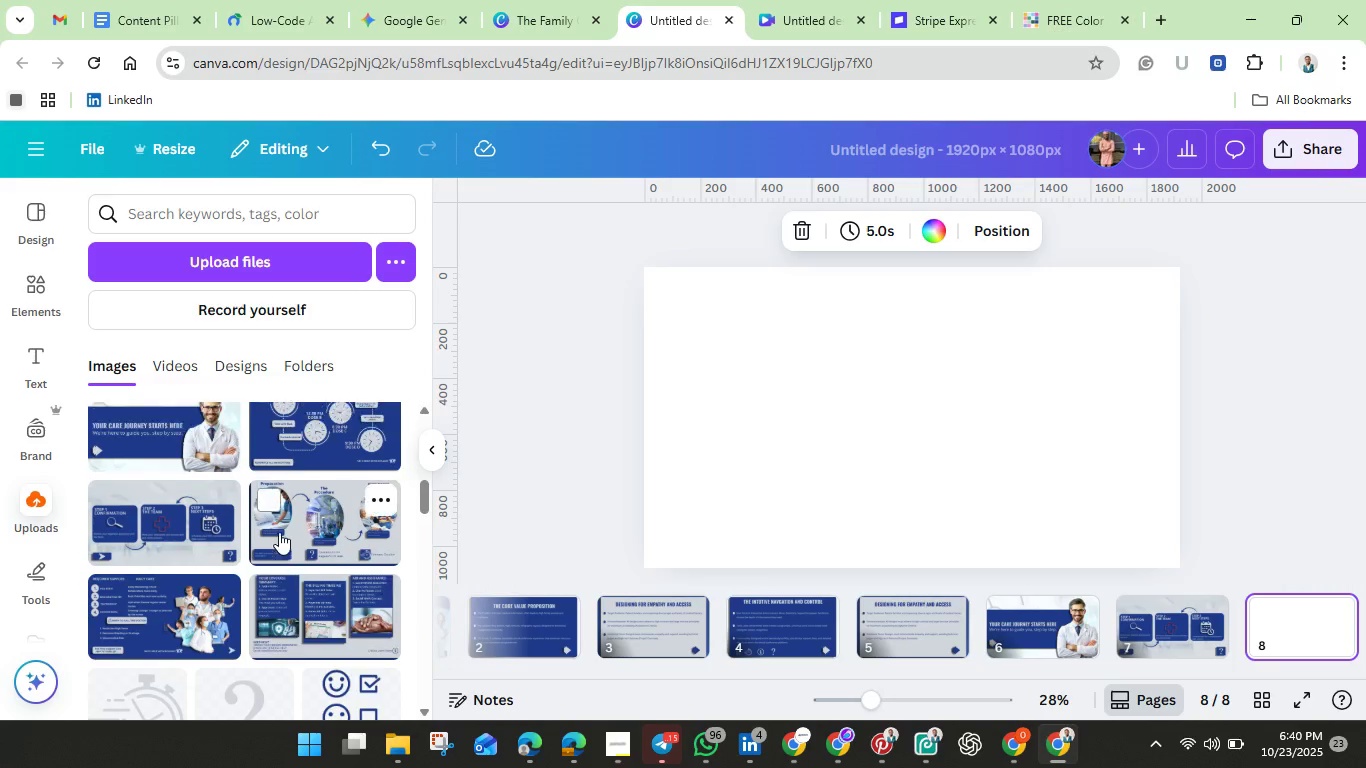 
scroll: coordinate [284, 510], scroll_direction: up, amount: 4.0
 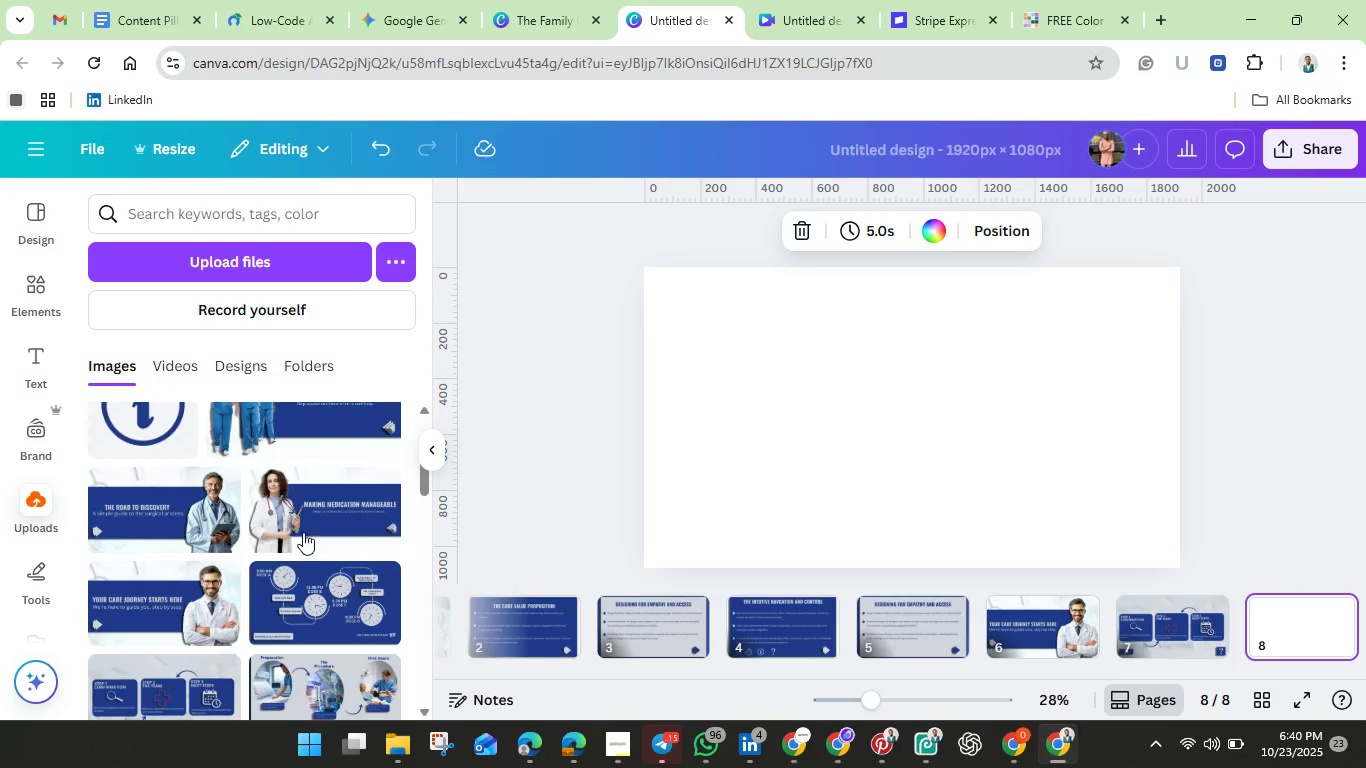 
scroll: coordinate [304, 535], scroll_direction: down, amount: 2.0
 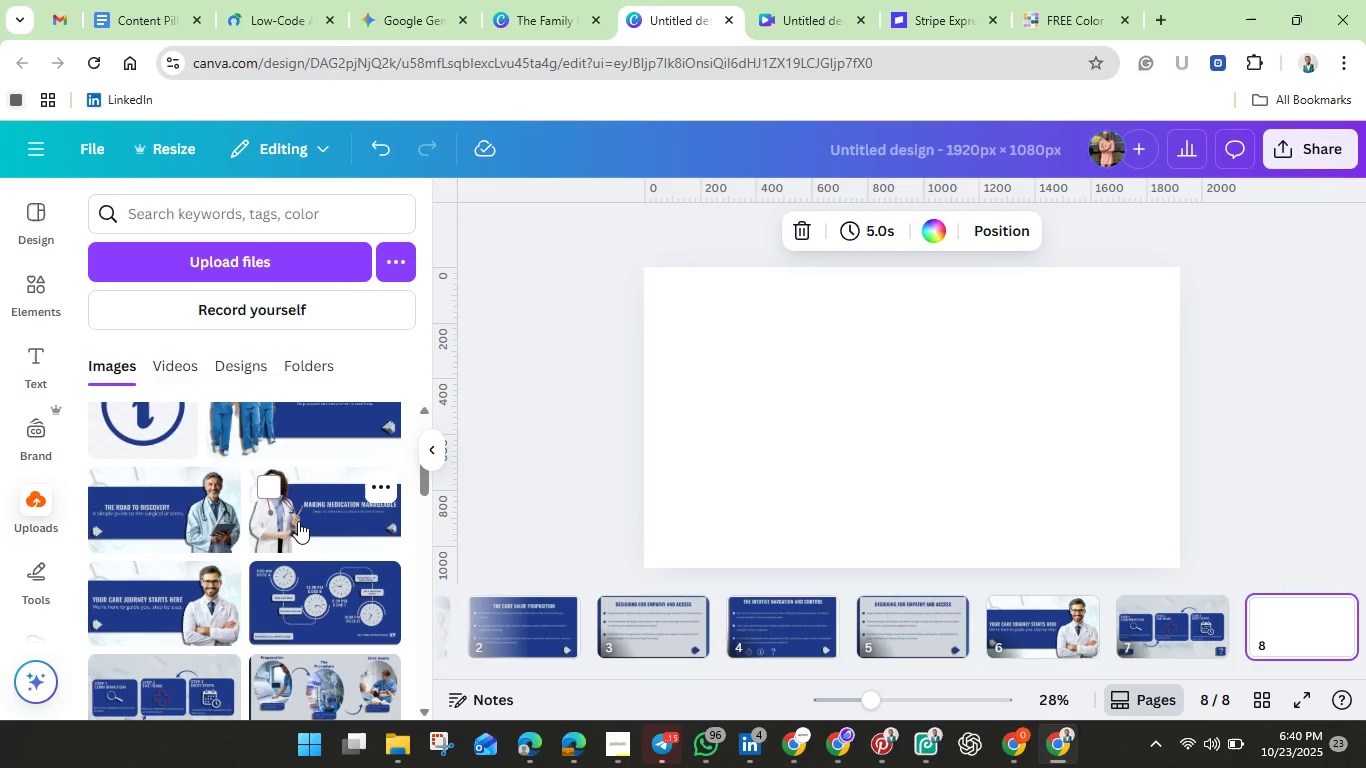 
left_click([298, 521])
 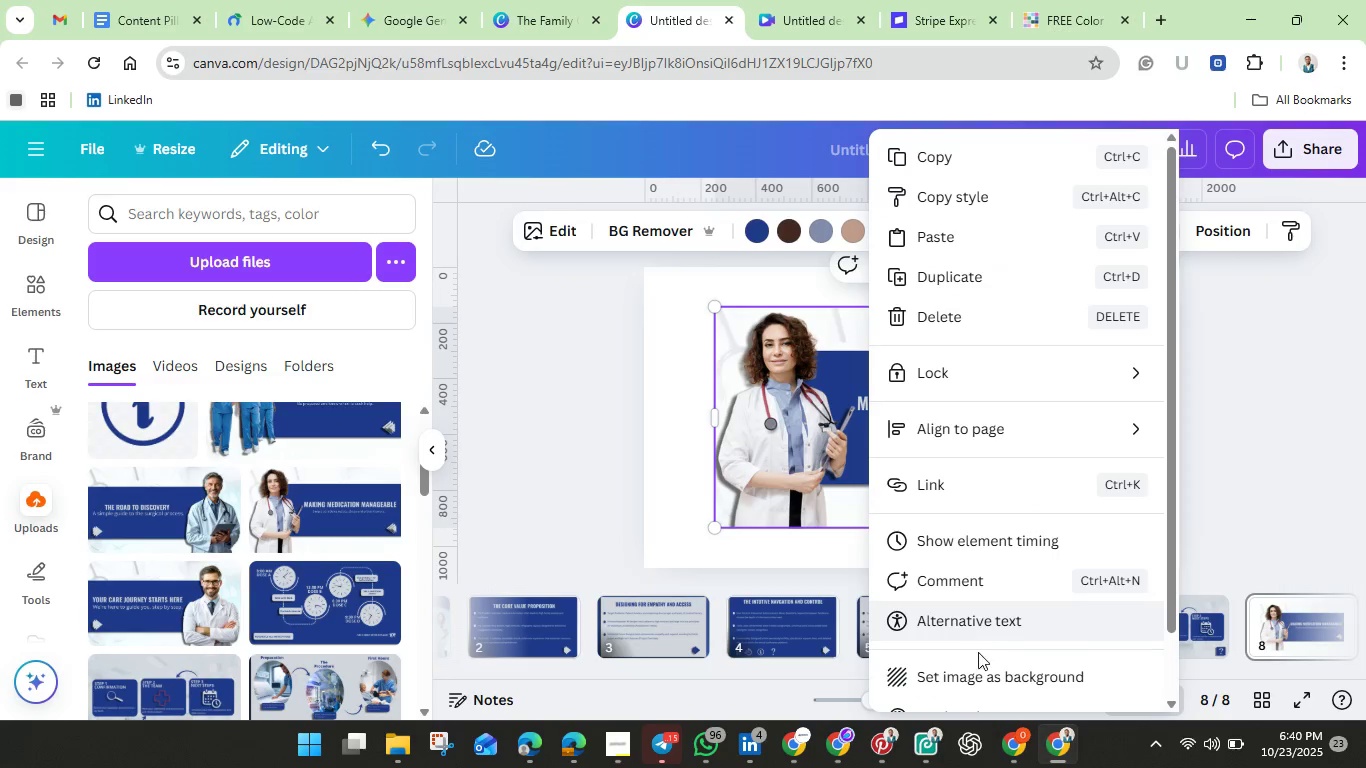 
left_click([978, 674])
 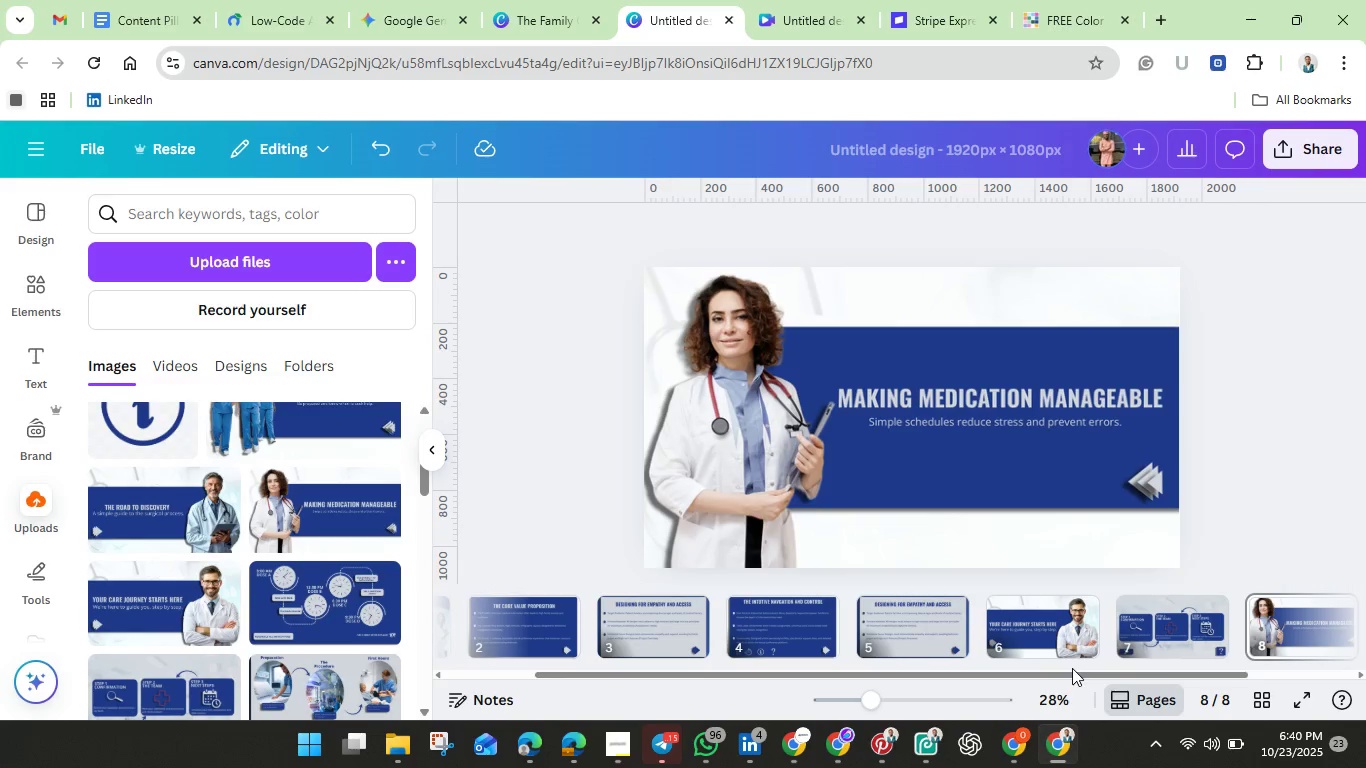 
left_click_drag(start_coordinate=[1071, 668], to_coordinate=[1207, 670])
 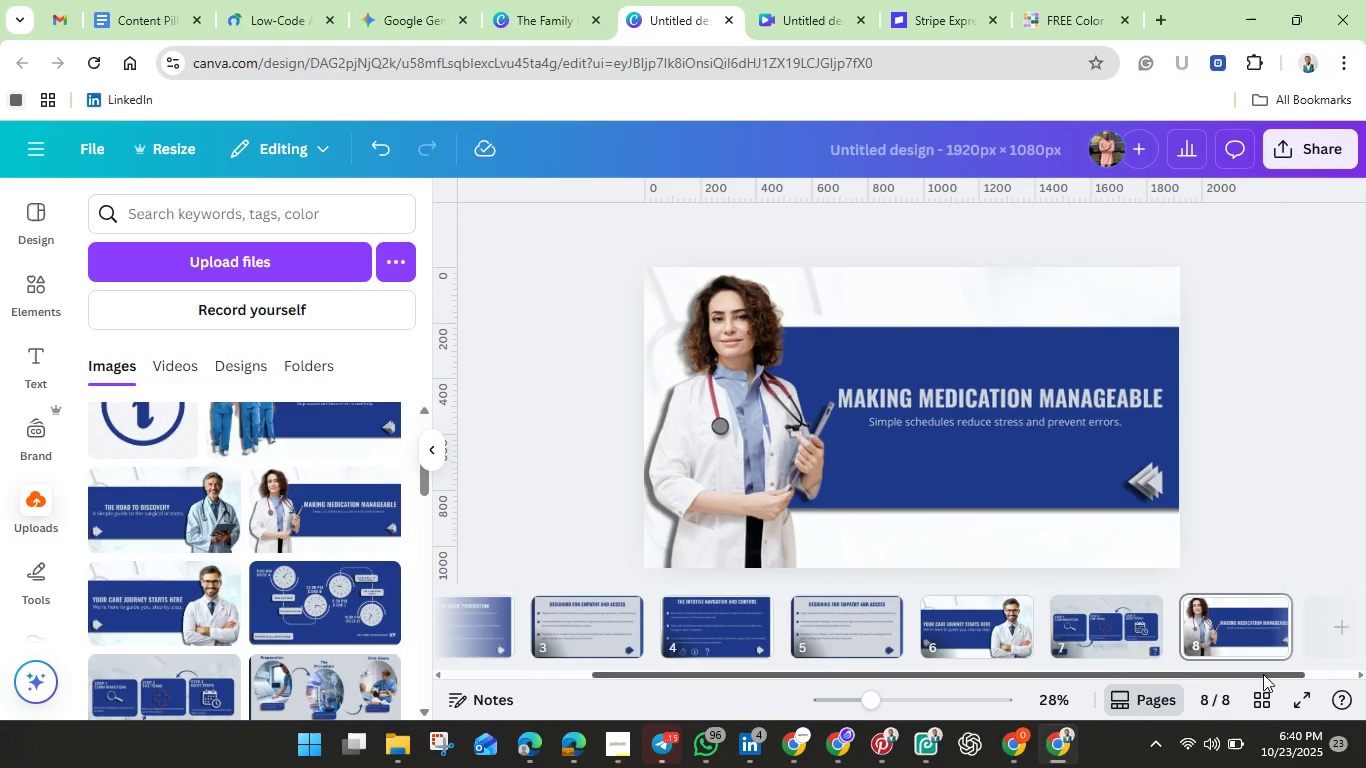 
left_click_drag(start_coordinate=[1197, 678], to_coordinate=[1288, 670])
 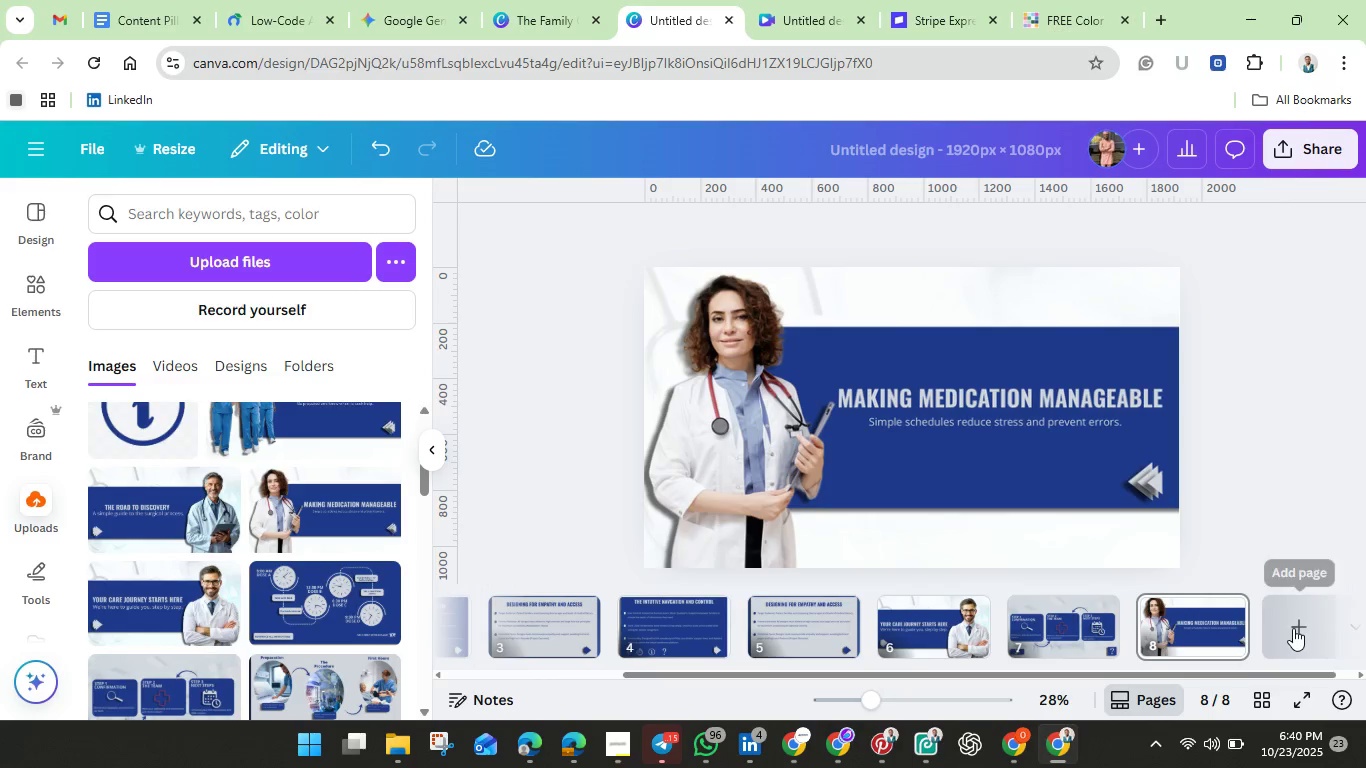 
left_click([1293, 628])
 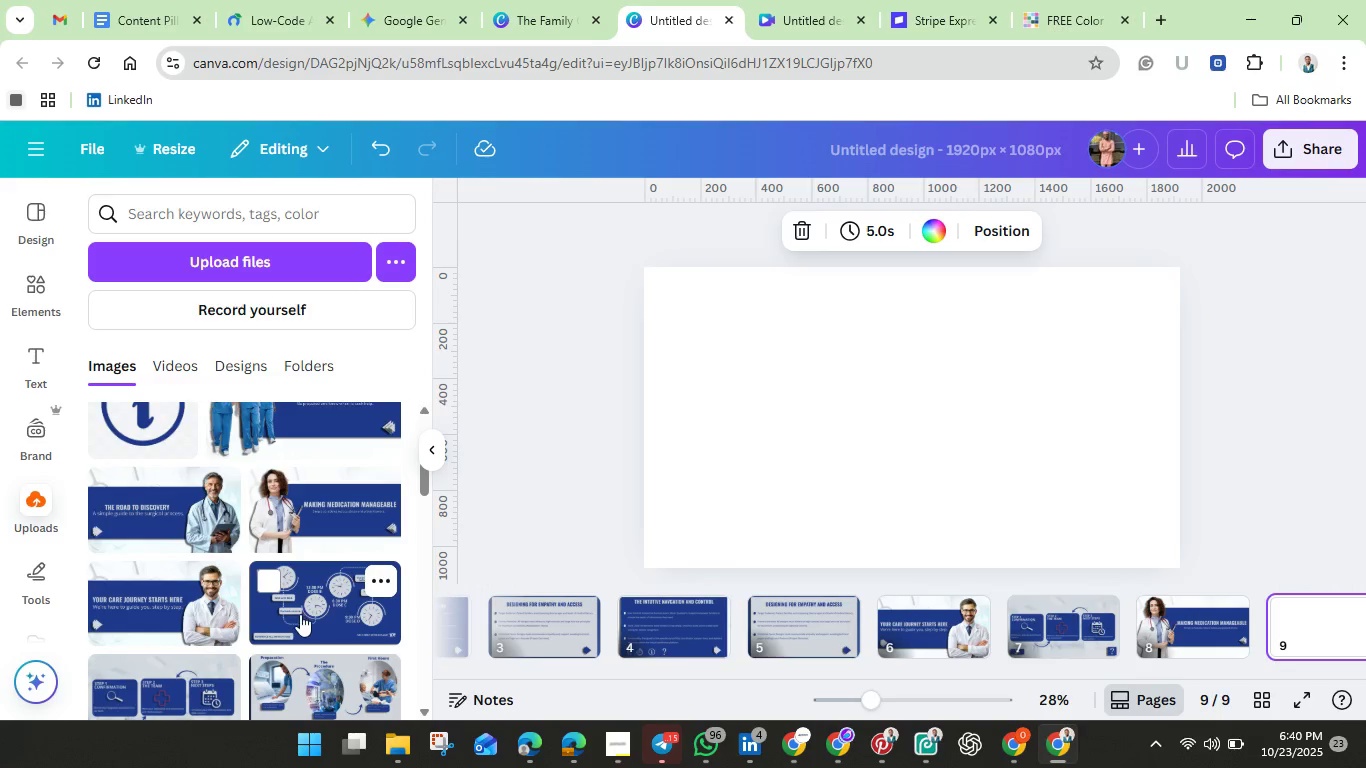 
left_click([300, 614])
 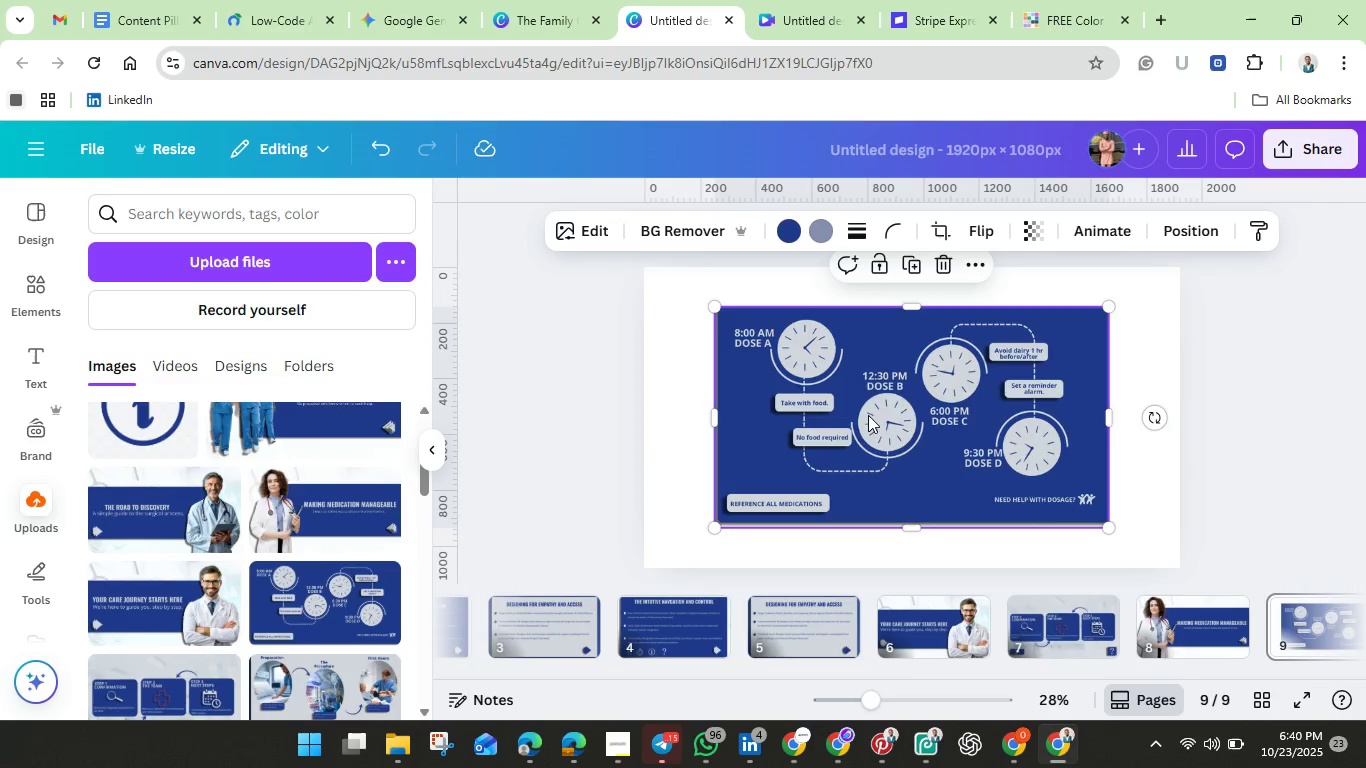 
right_click([868, 415])
 